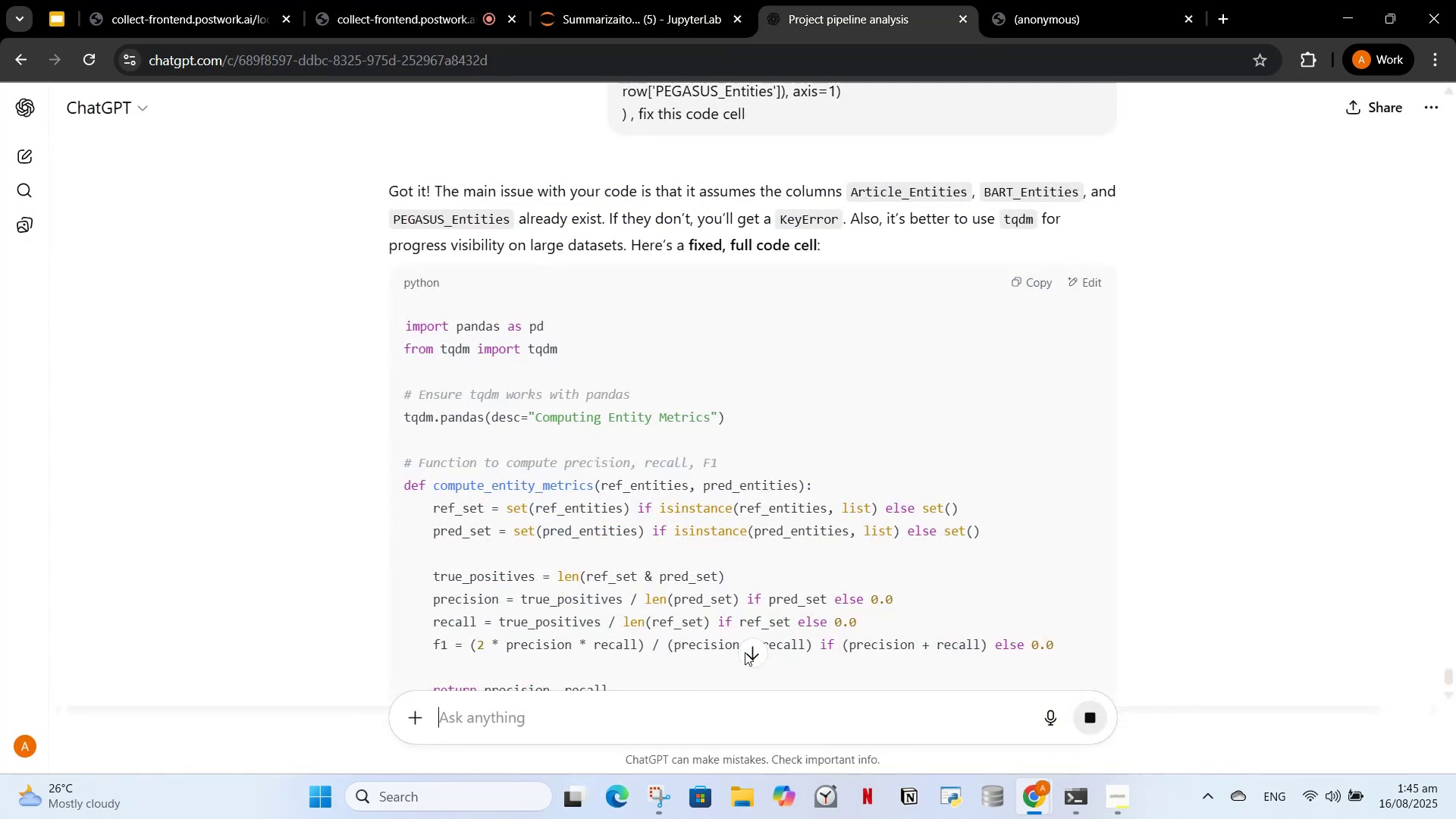 
left_click([745, 652])
 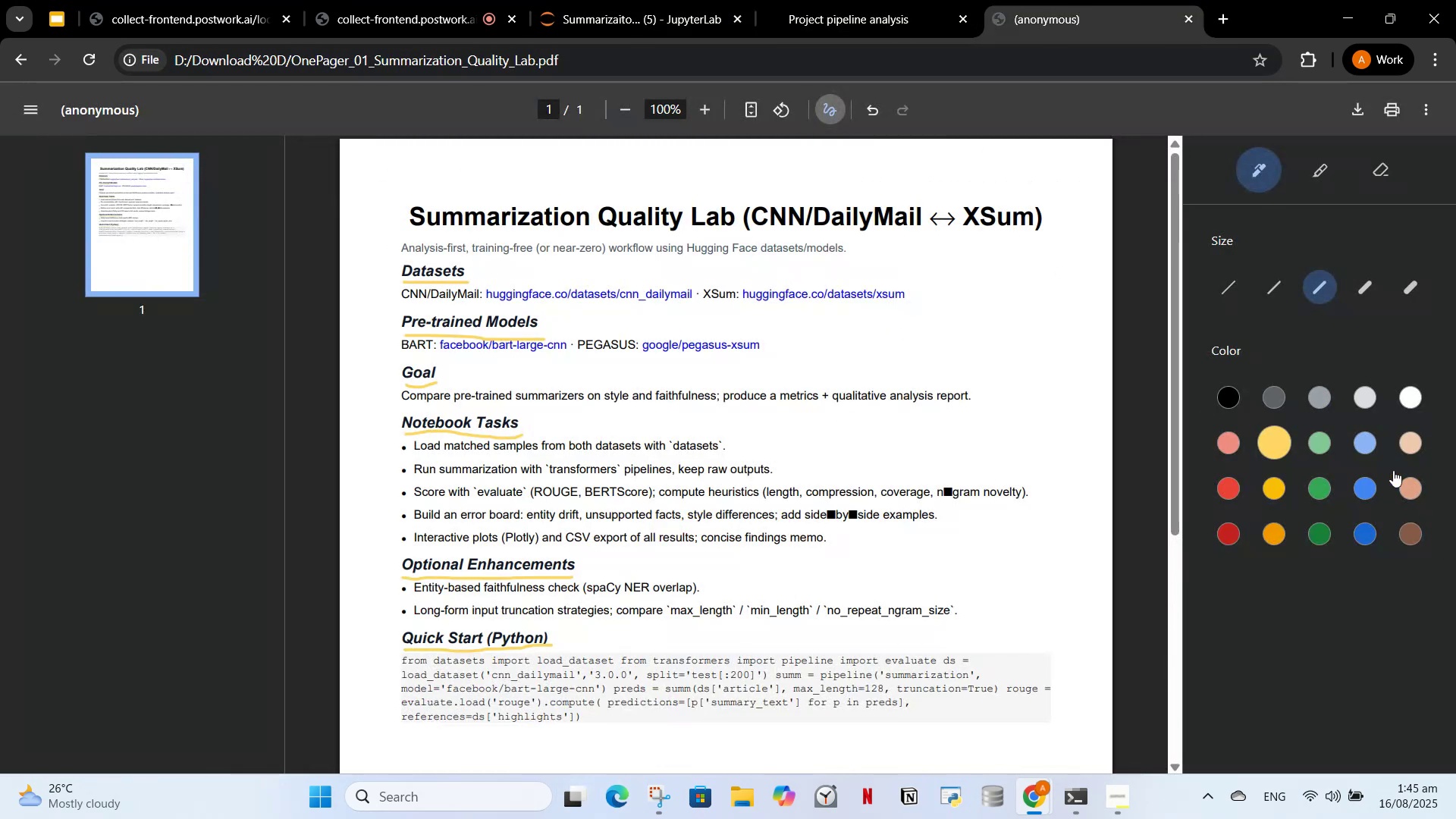 
left_click([1366, 441])
 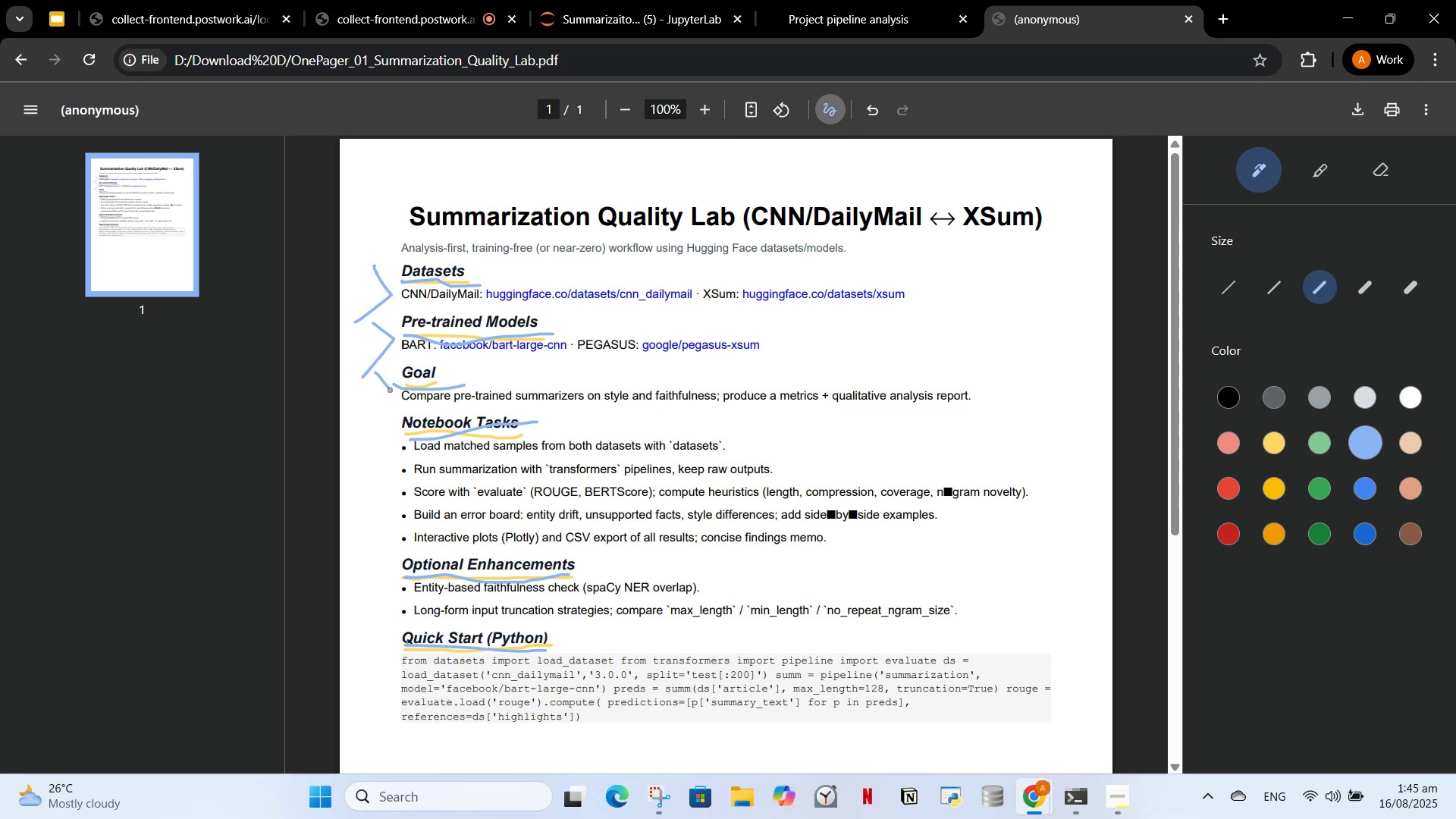 
wait(20.99)
 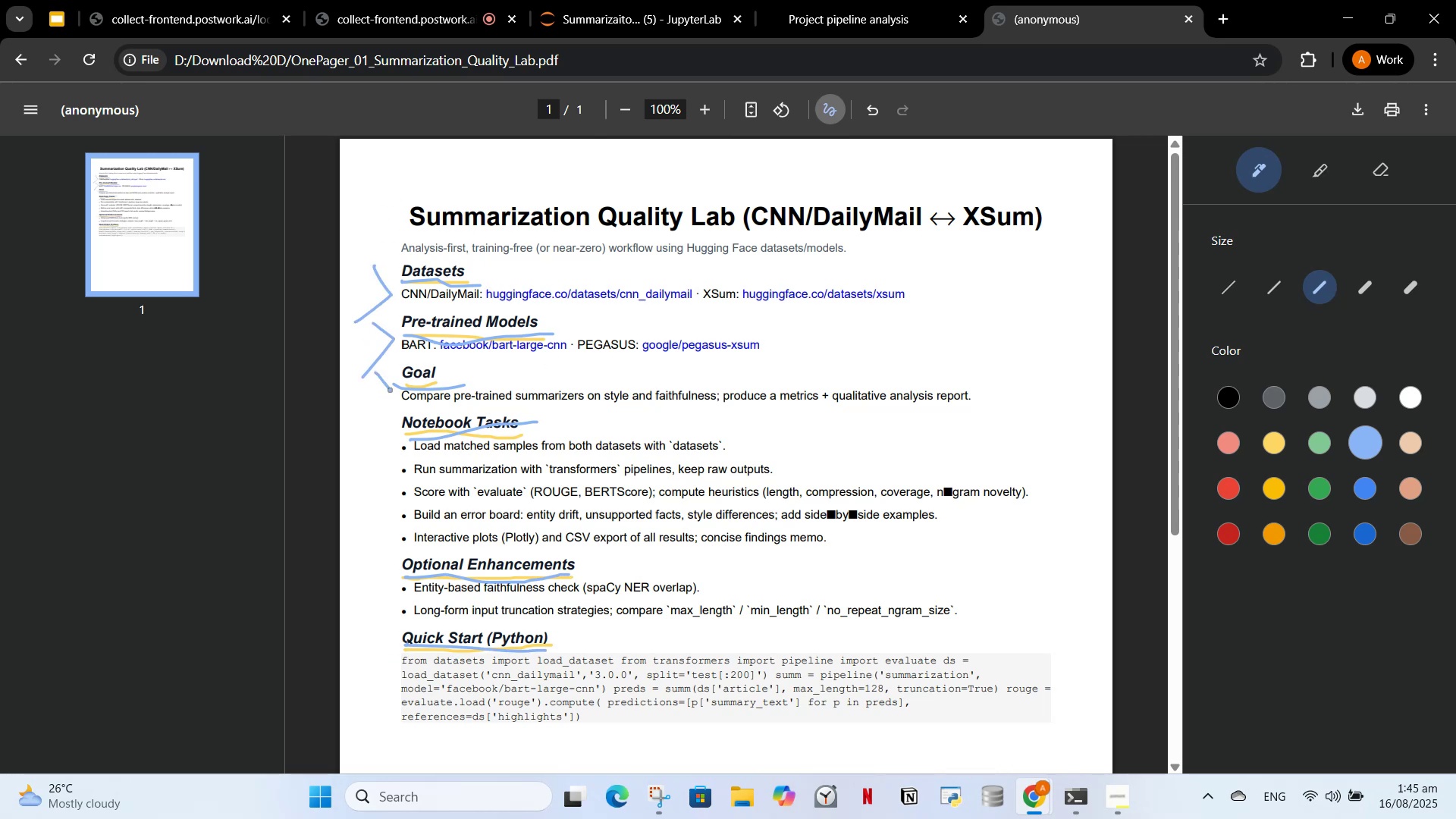 
left_click([659, 2])
 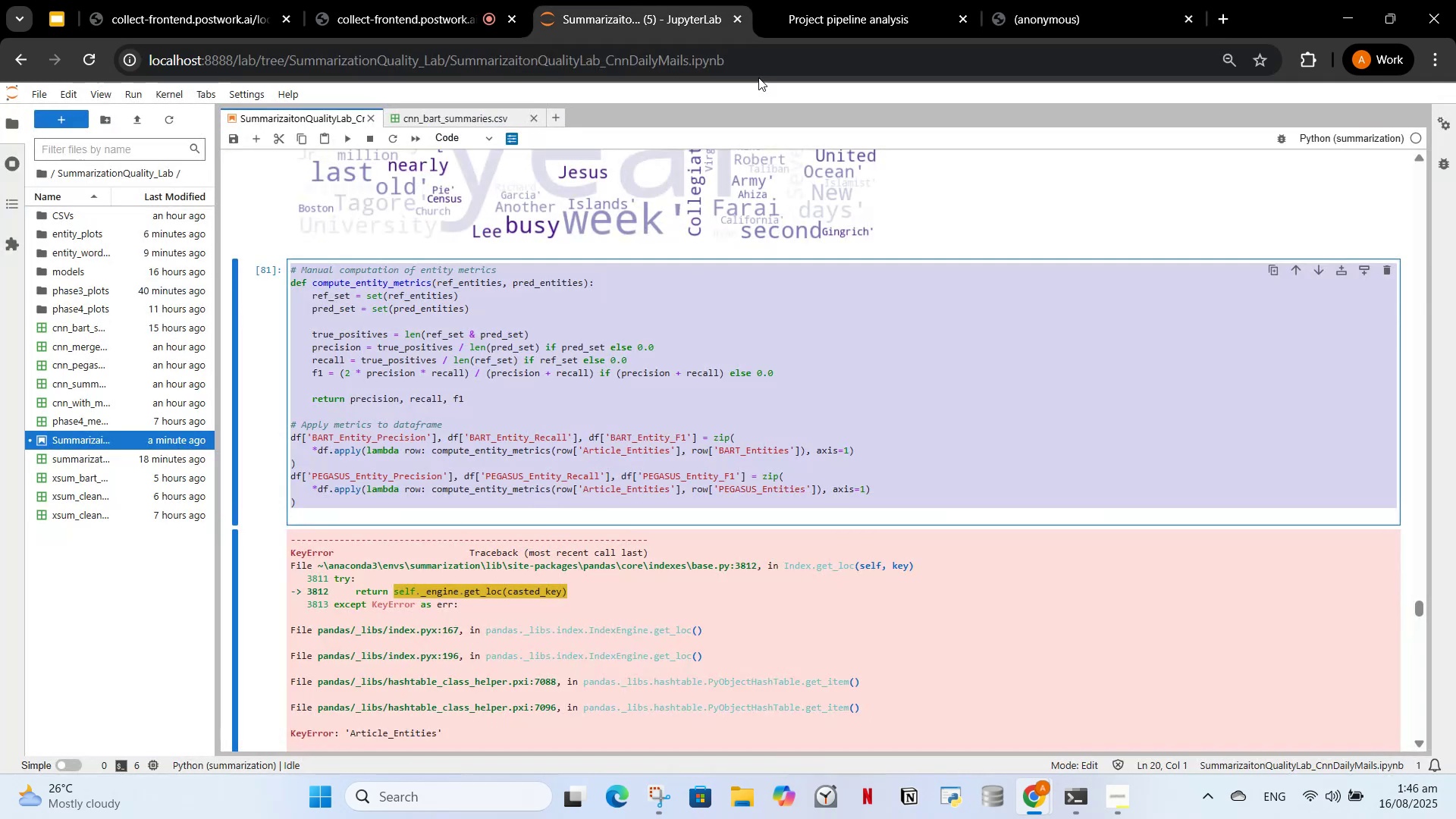 
left_click([891, 0])
 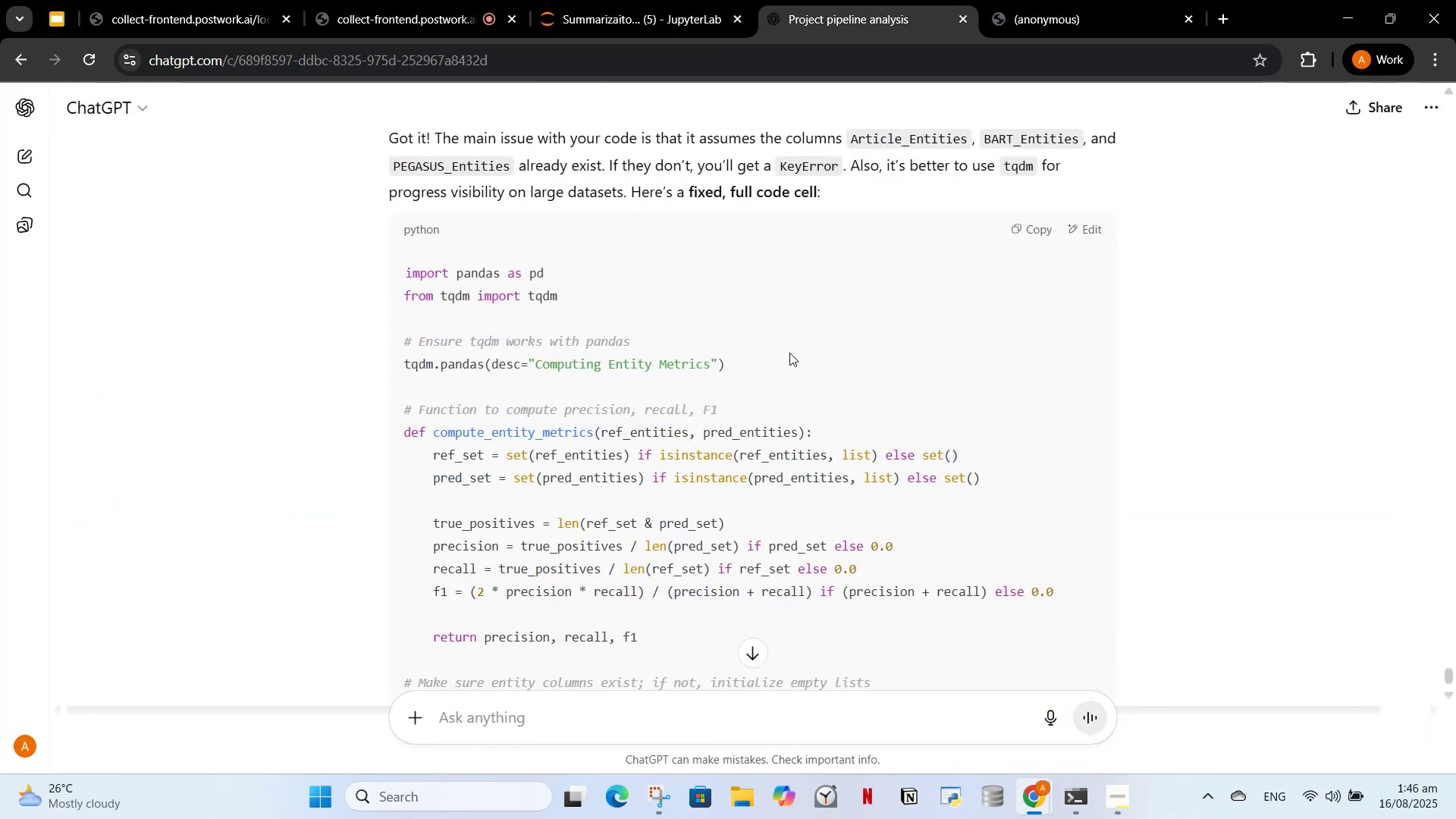 
scroll: coordinate [689, 430], scroll_direction: down, amount: 5.0
 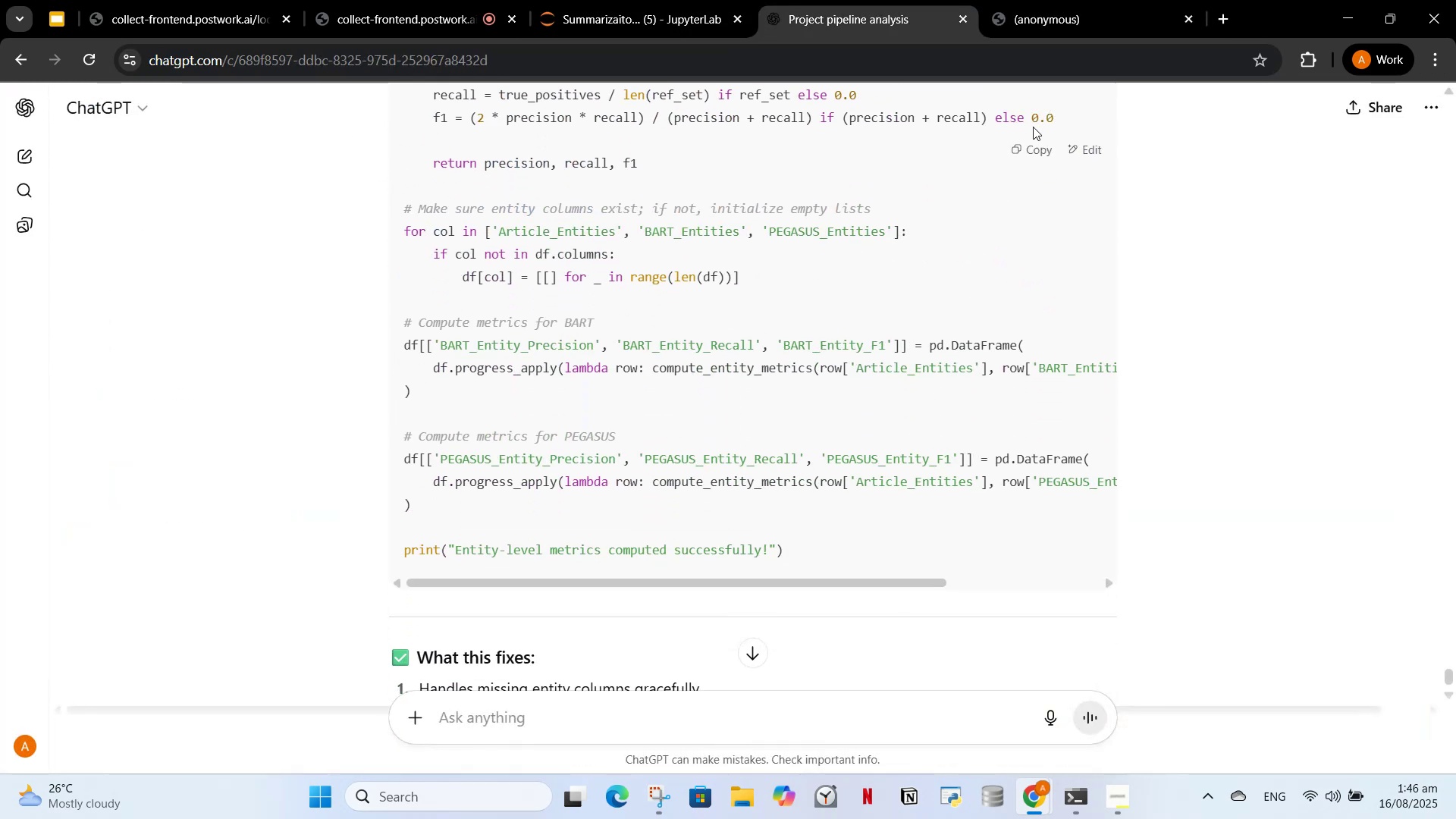 
left_click([1031, 145])
 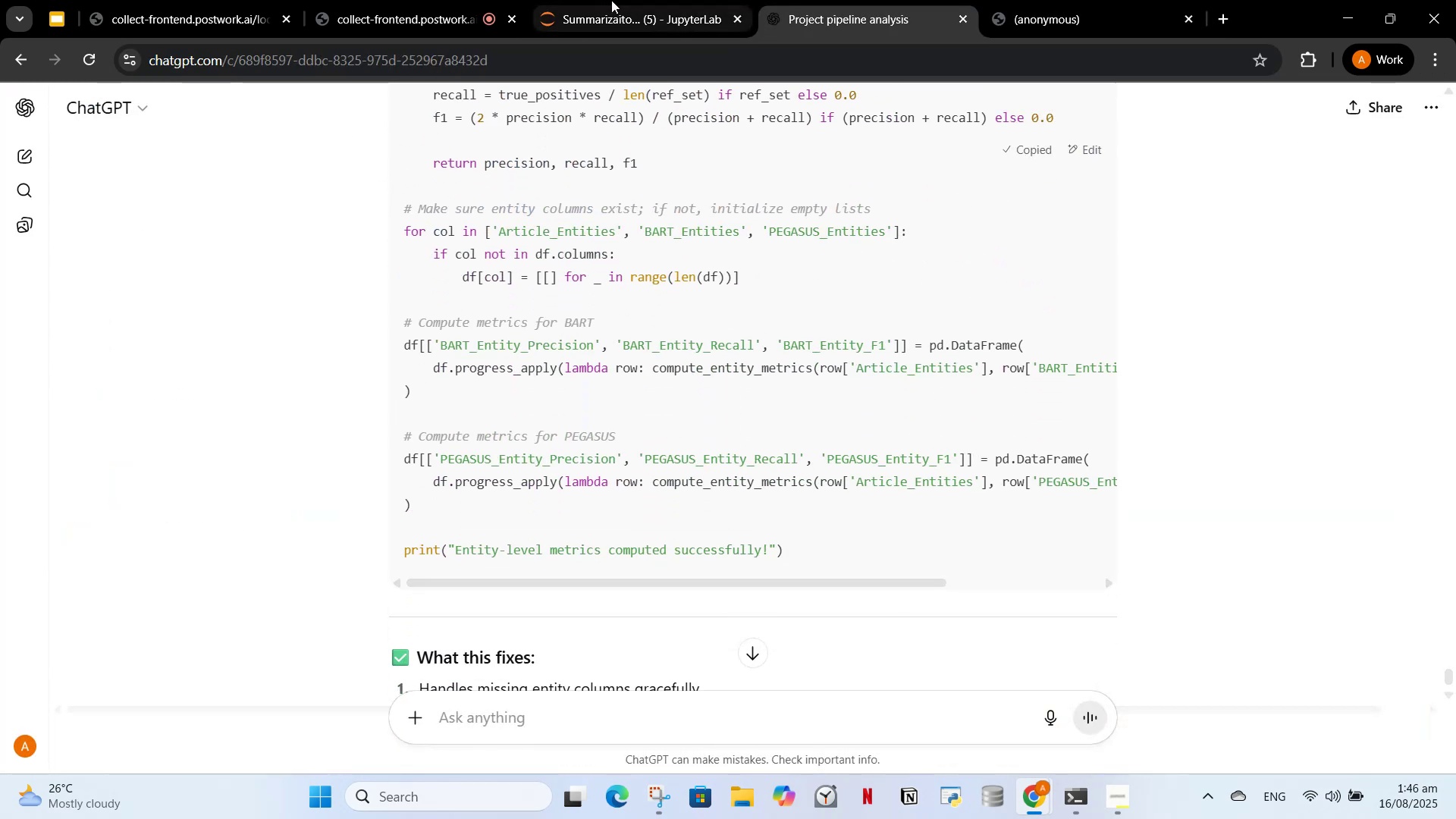 
left_click([629, 0])
 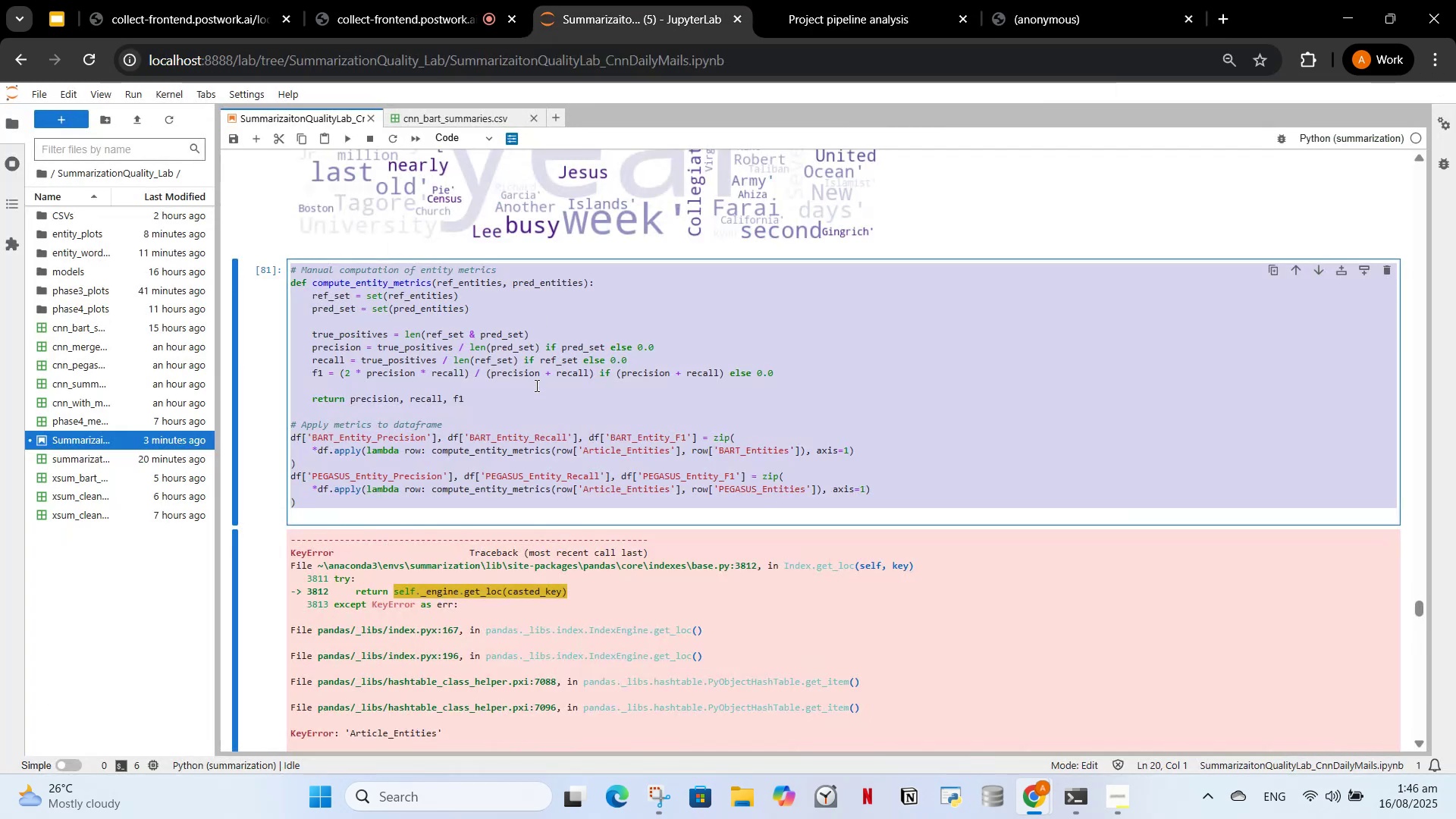 
left_click([535, 387])
 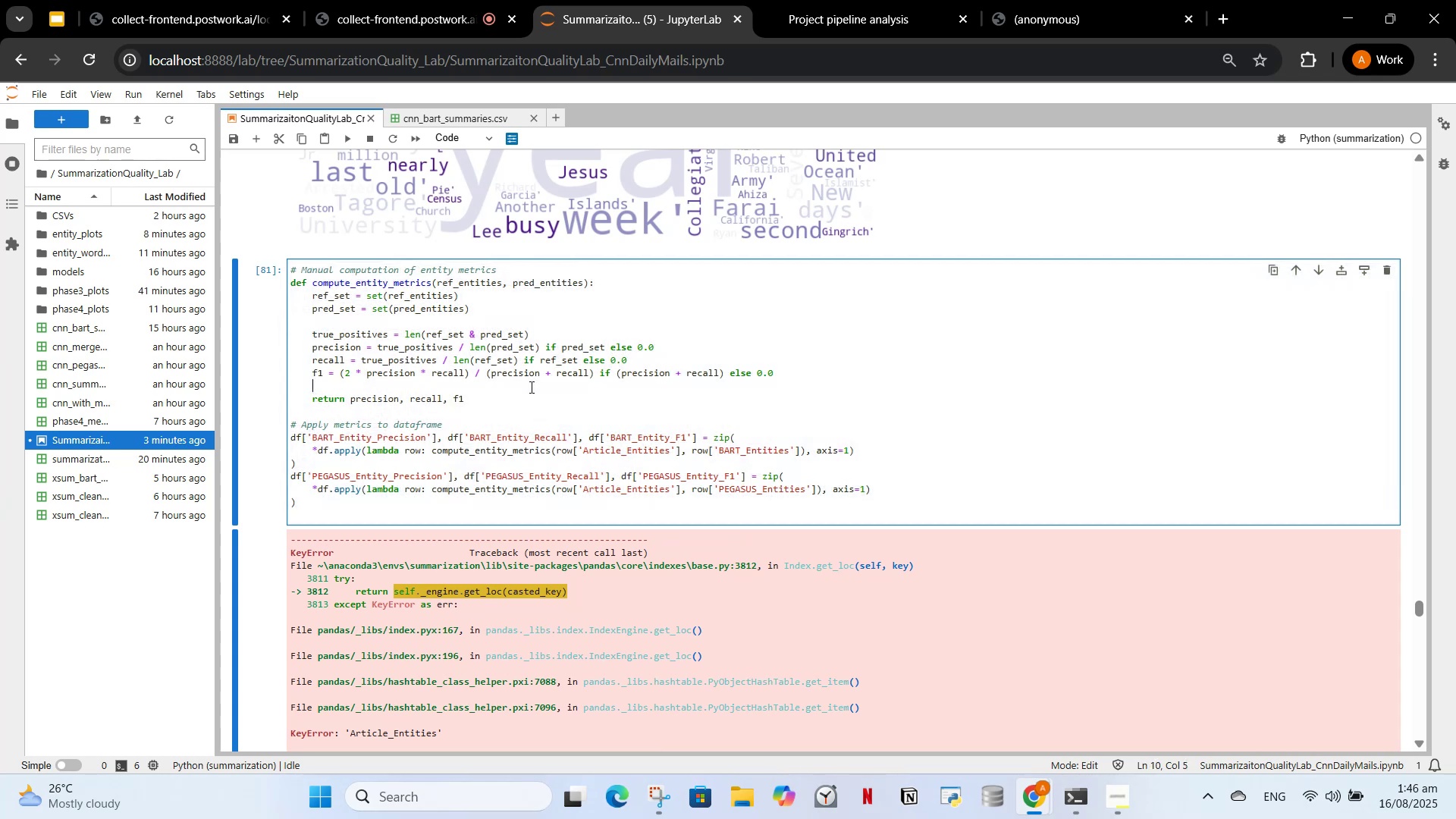 
key(Control+A)
 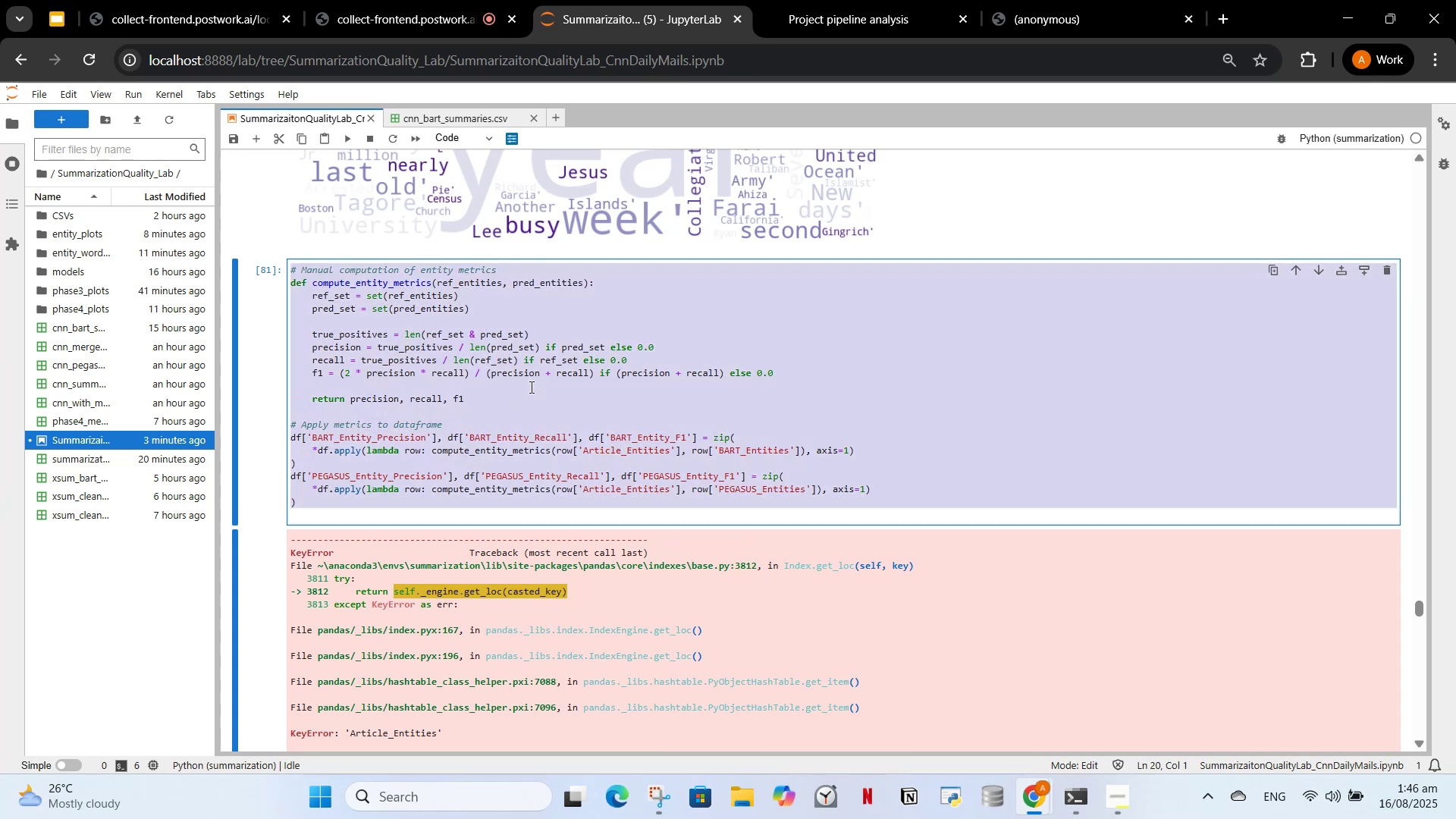 
key(Control+V)
 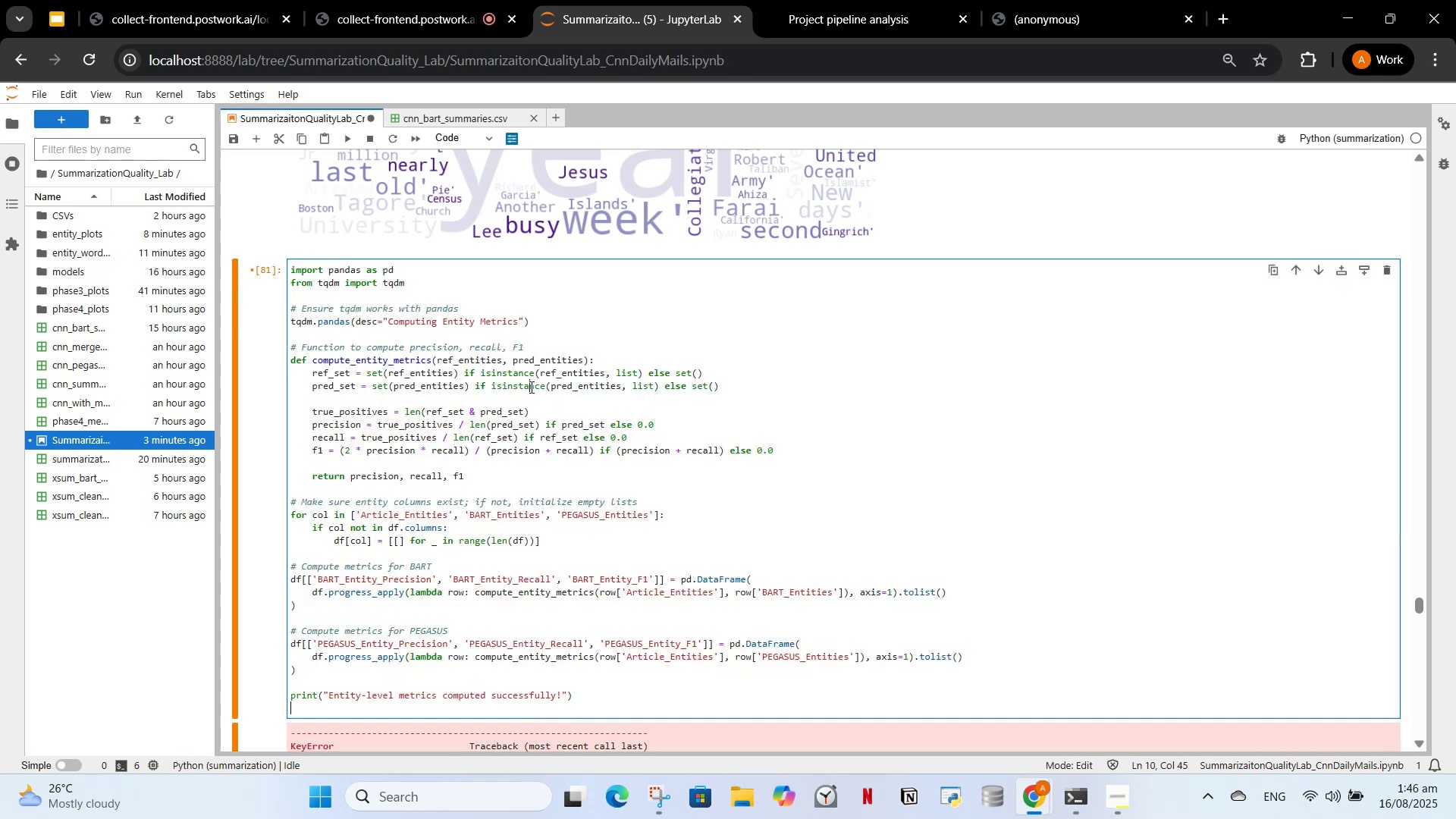 
left_click([530, 387])
 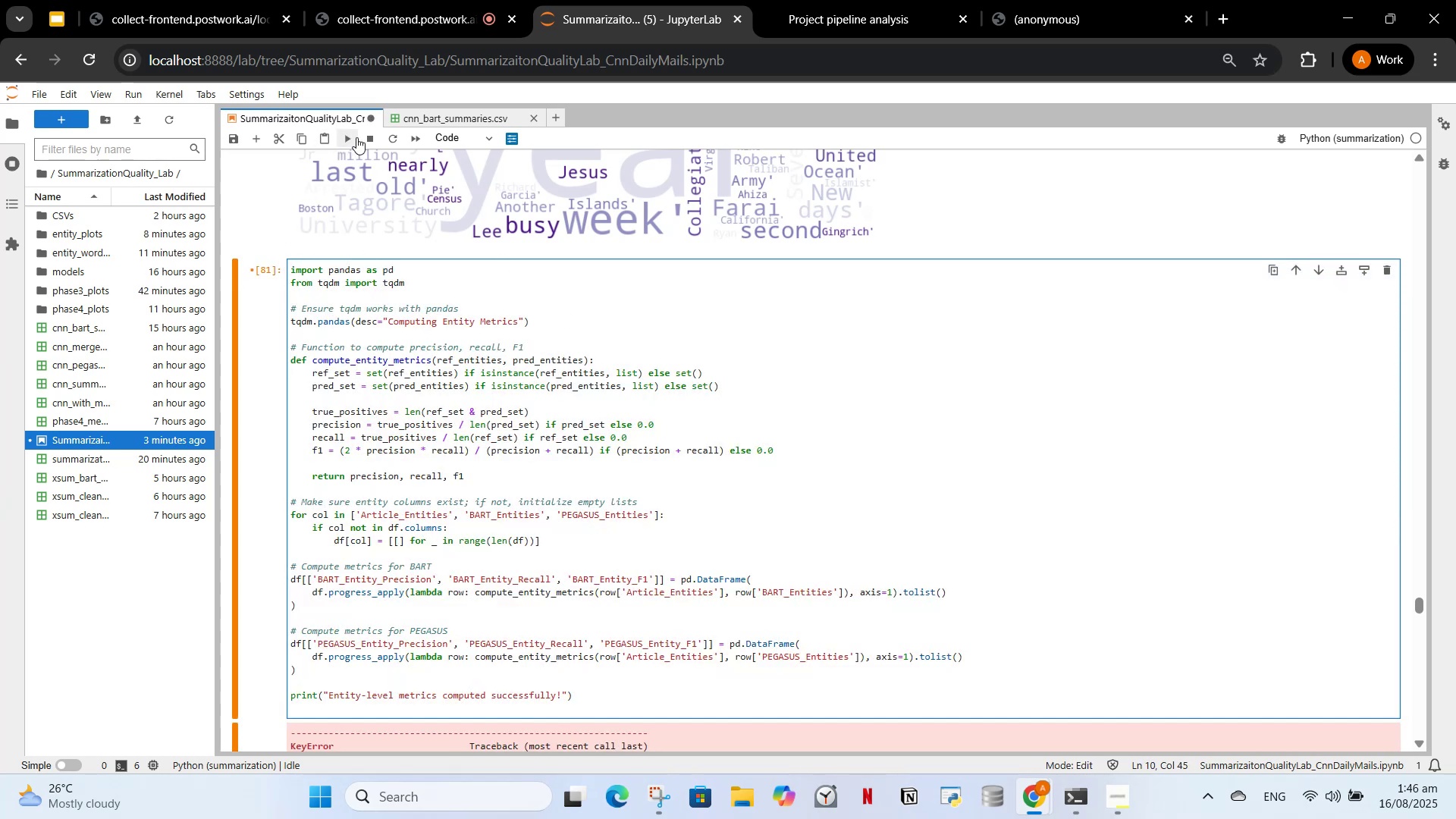 
left_click([350, 139])
 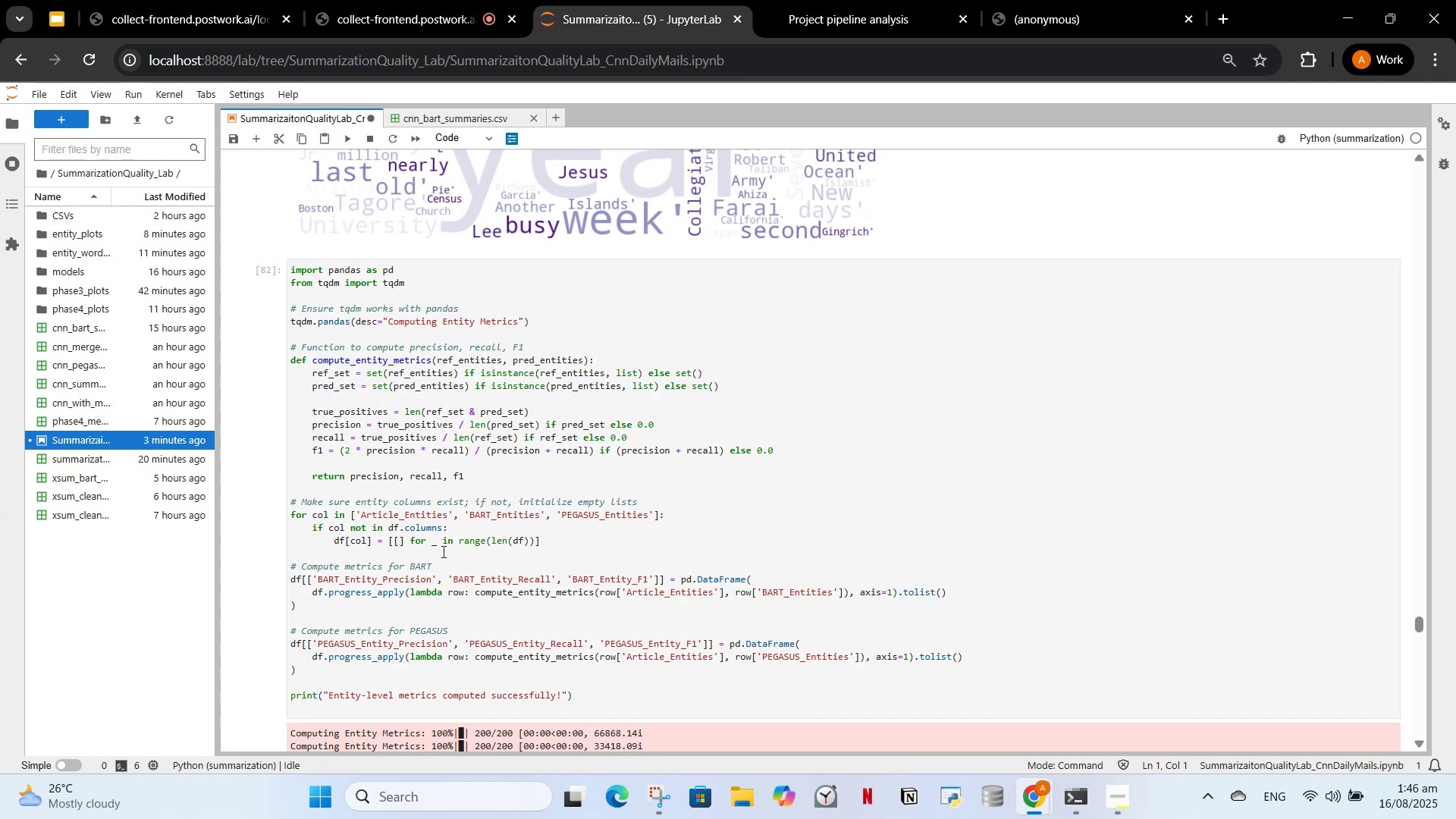 
scroll: coordinate [457, 503], scroll_direction: down, amount: 3.0
 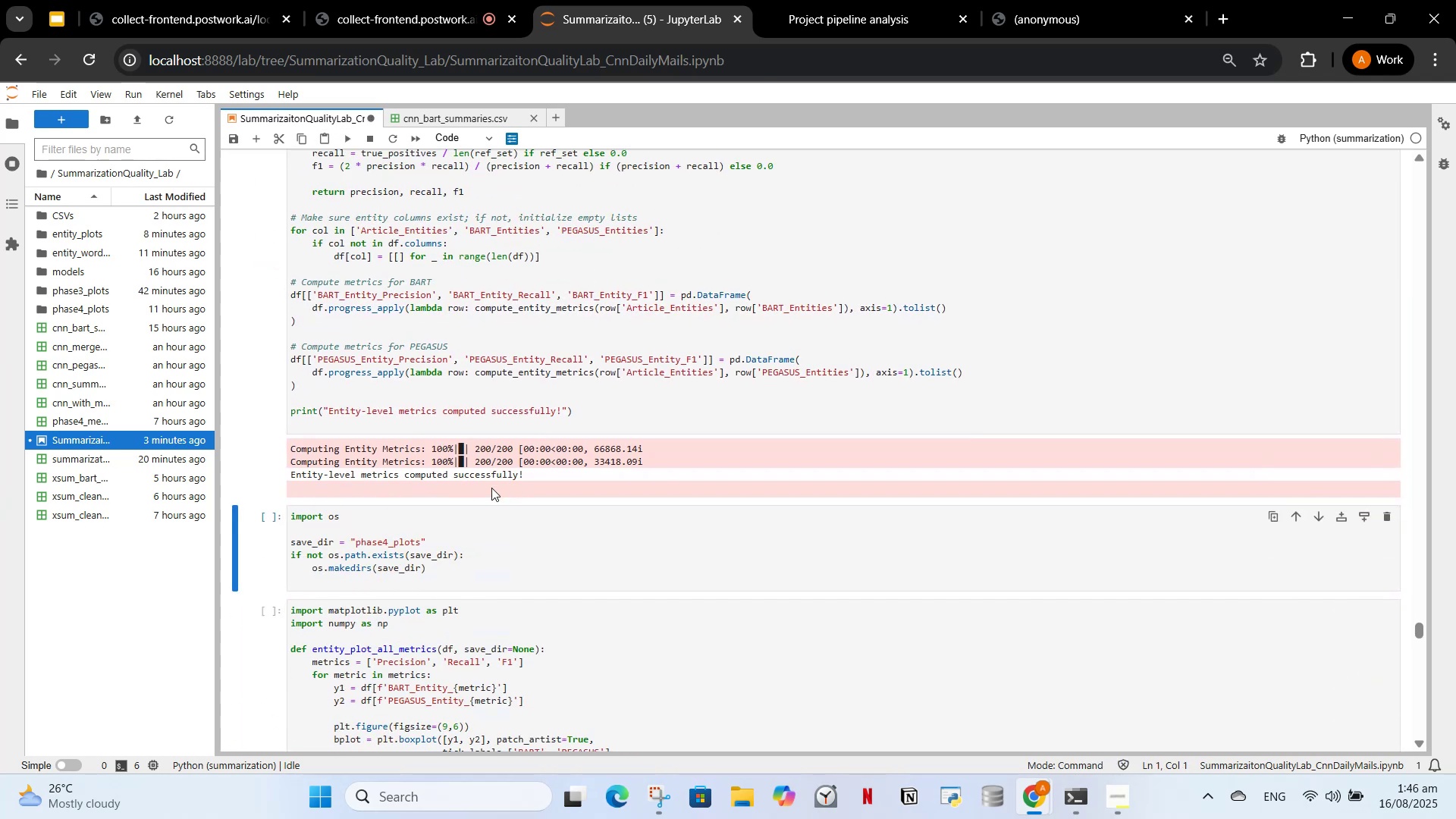 
left_click([418, 548])
 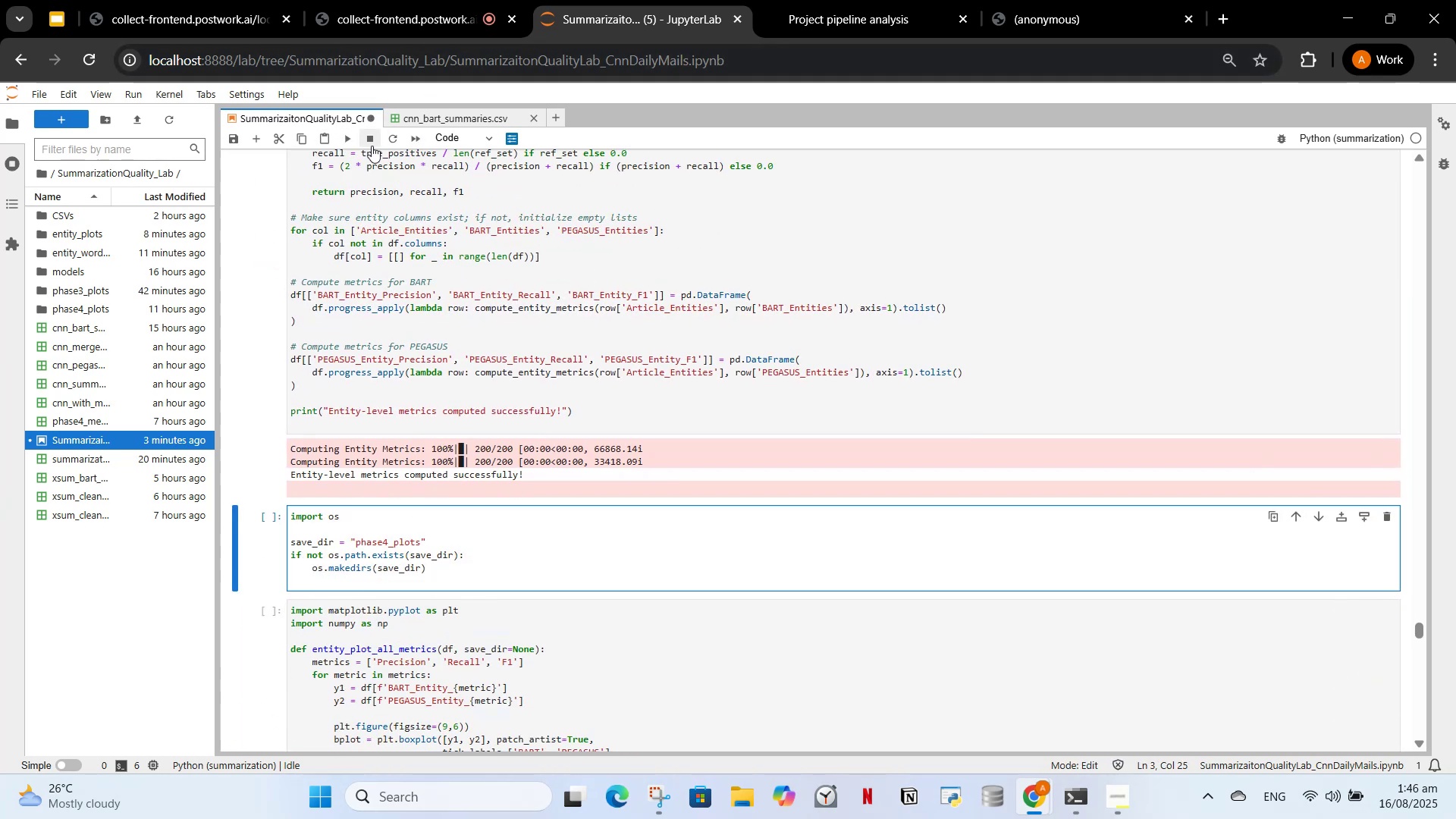 
left_click([354, 142])
 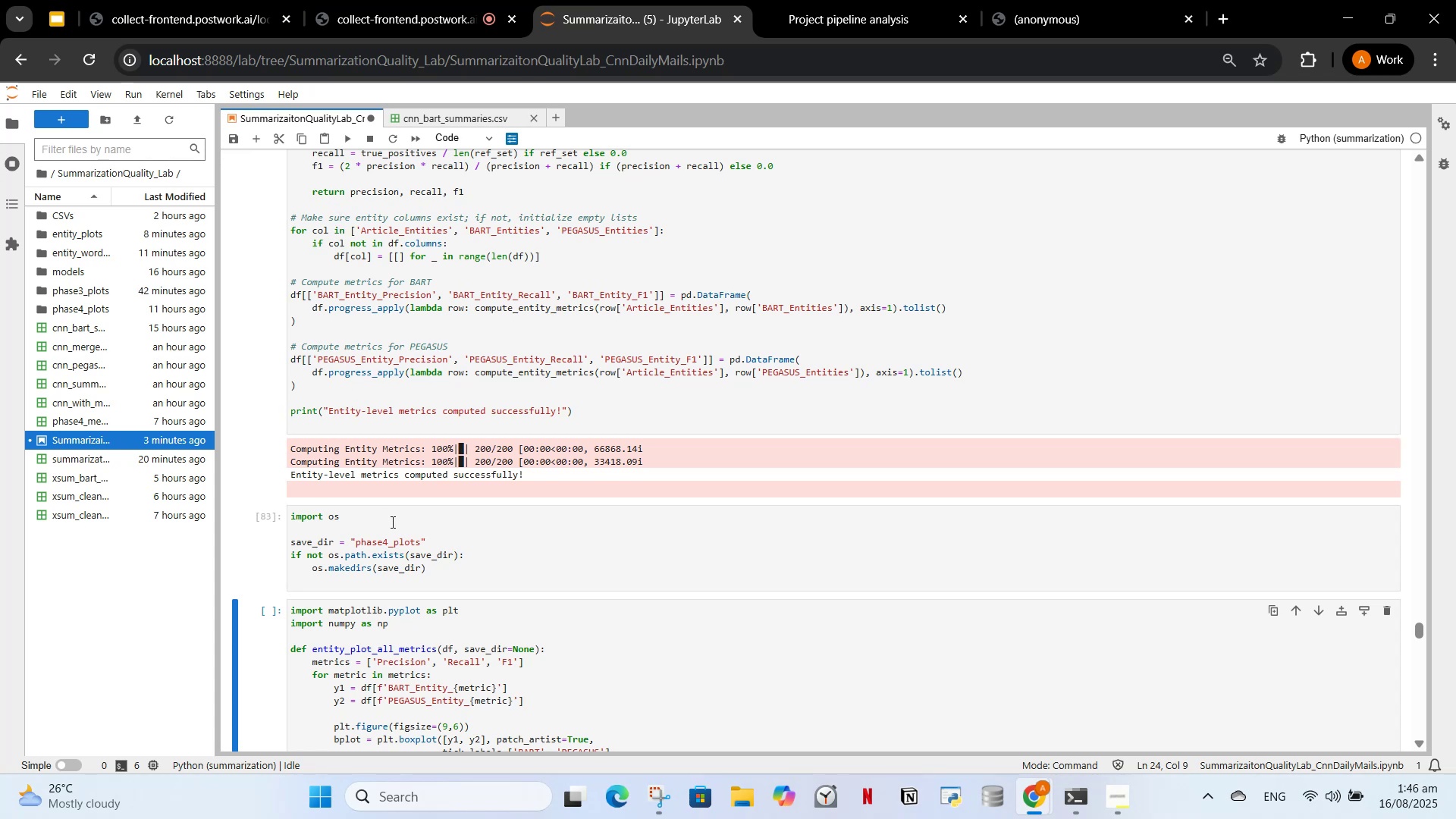 
left_click([413, 560])
 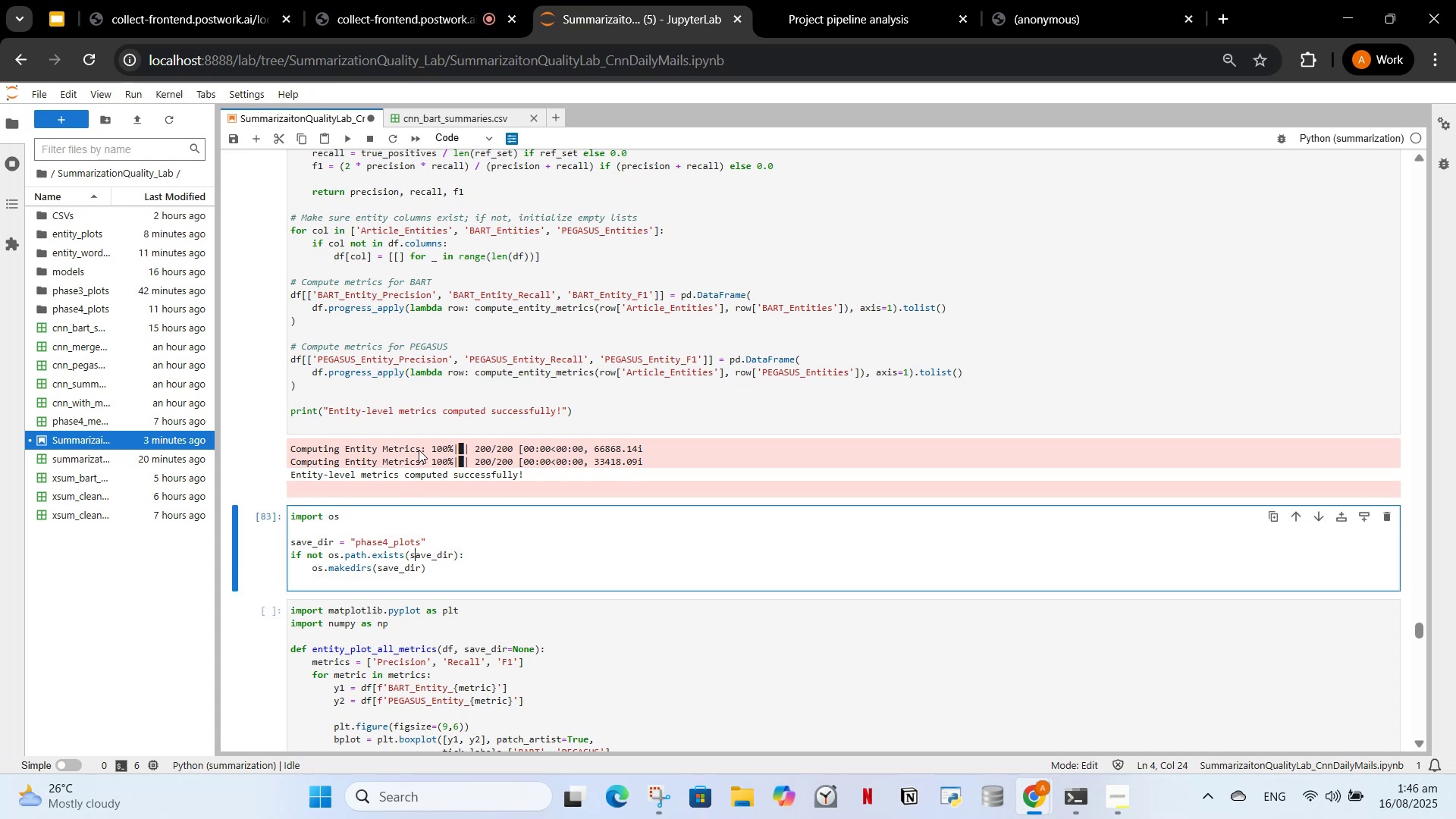 
scroll: coordinate [439, 365], scroll_direction: down, amount: 5.0
 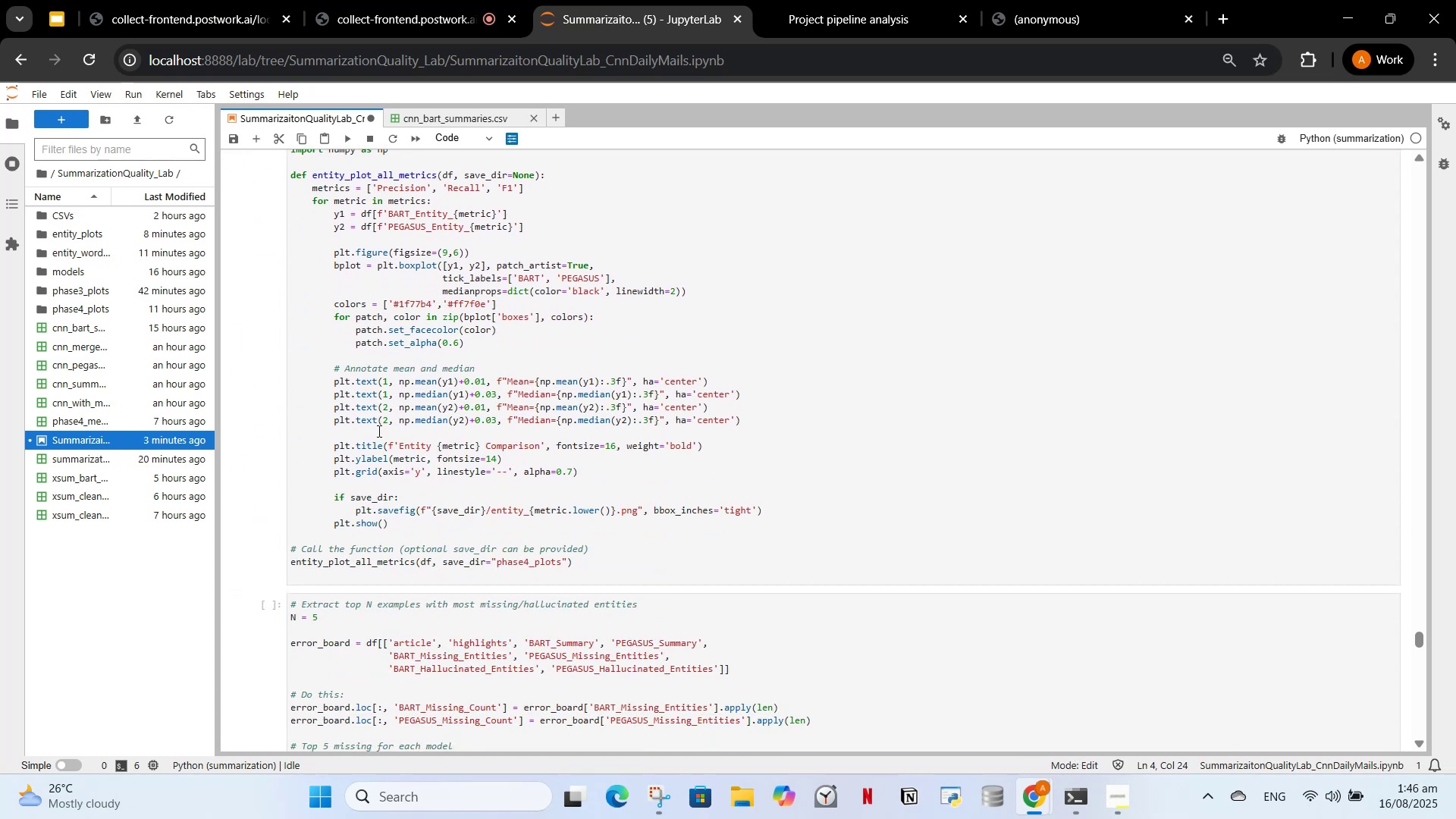 
left_click([378, 431])
 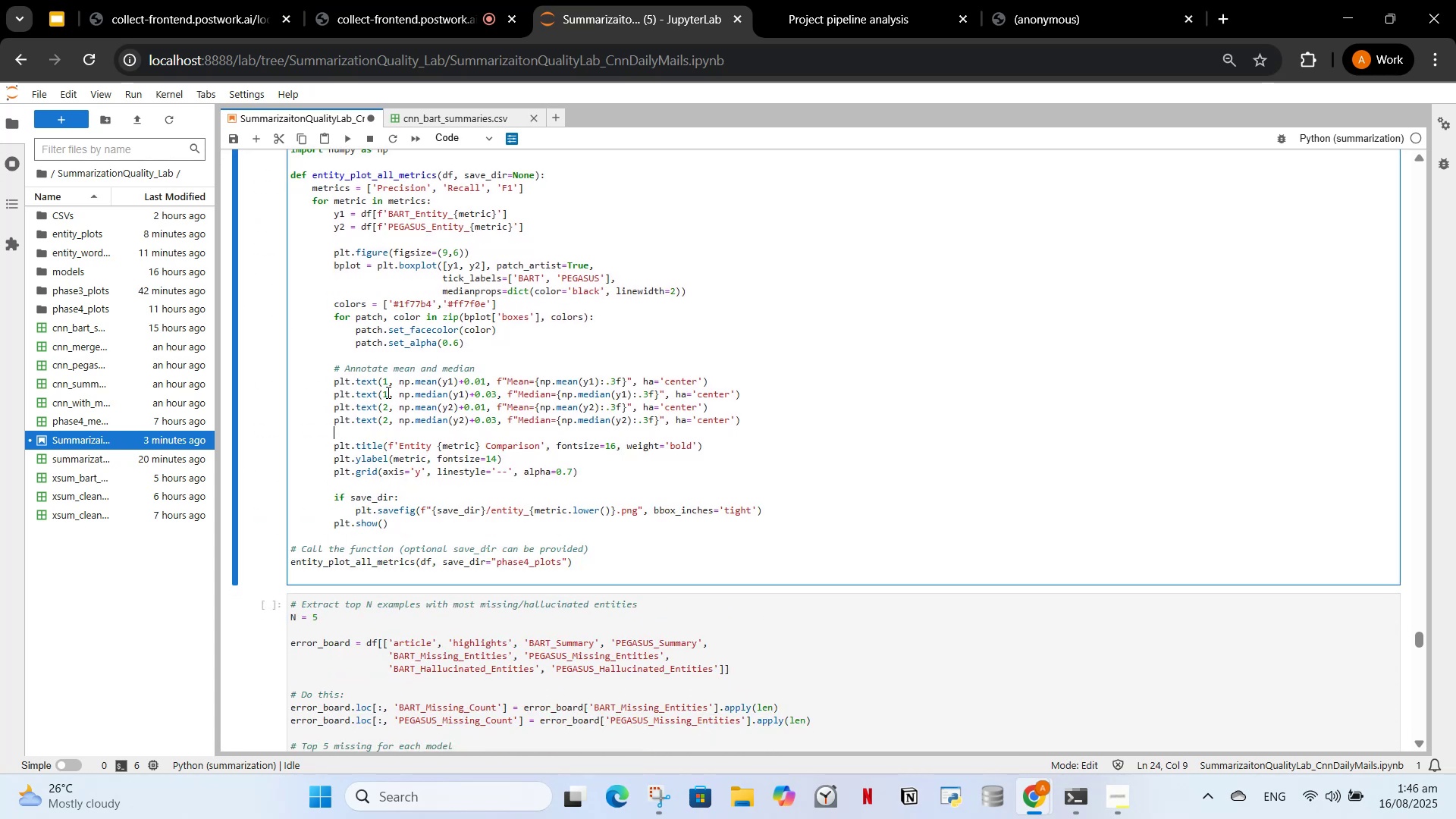 
scroll: coordinate [435, 392], scroll_direction: down, amount: 3.0
 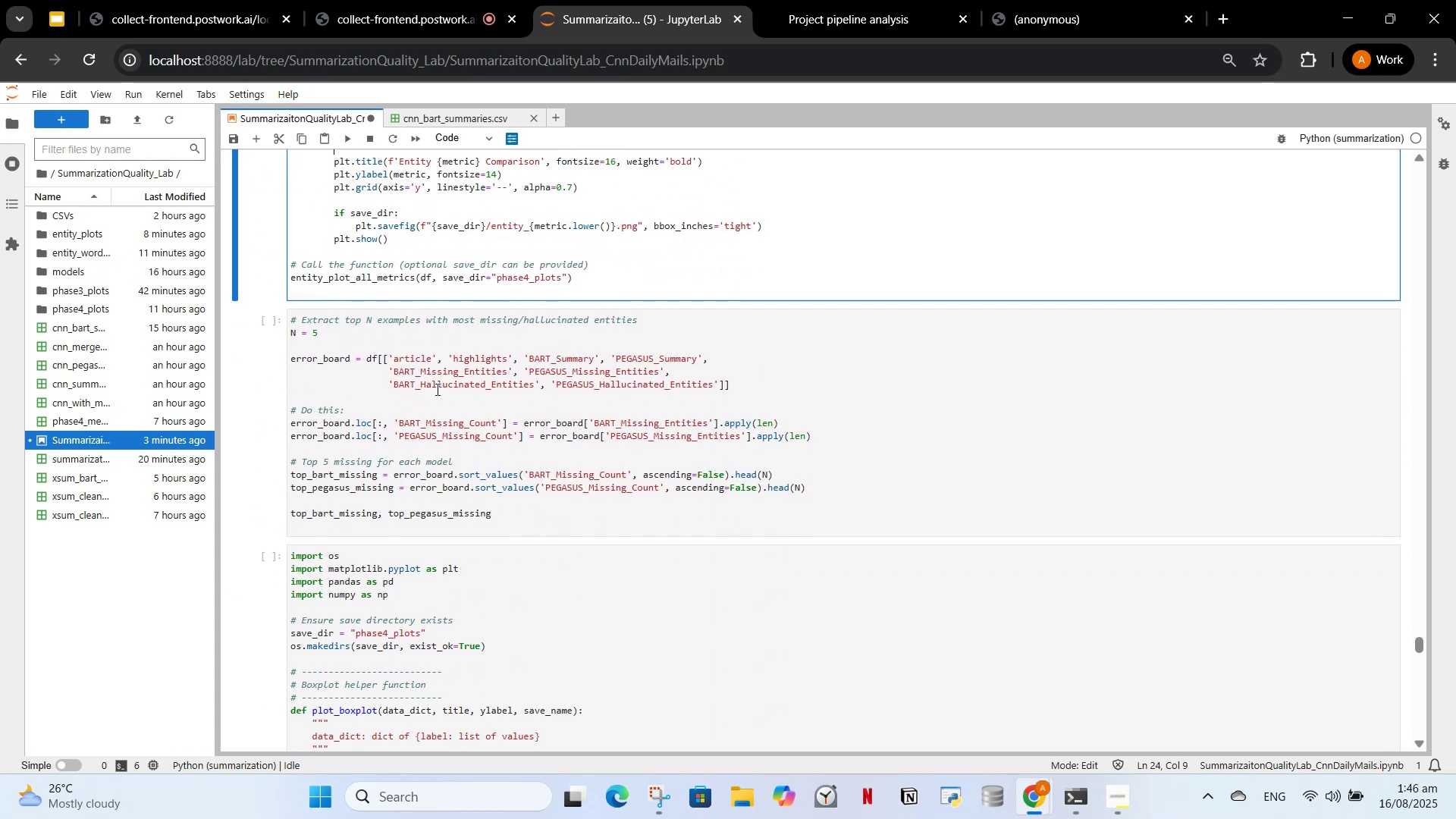 
scroll: coordinate [366, 247], scroll_direction: up, amount: 8.0
 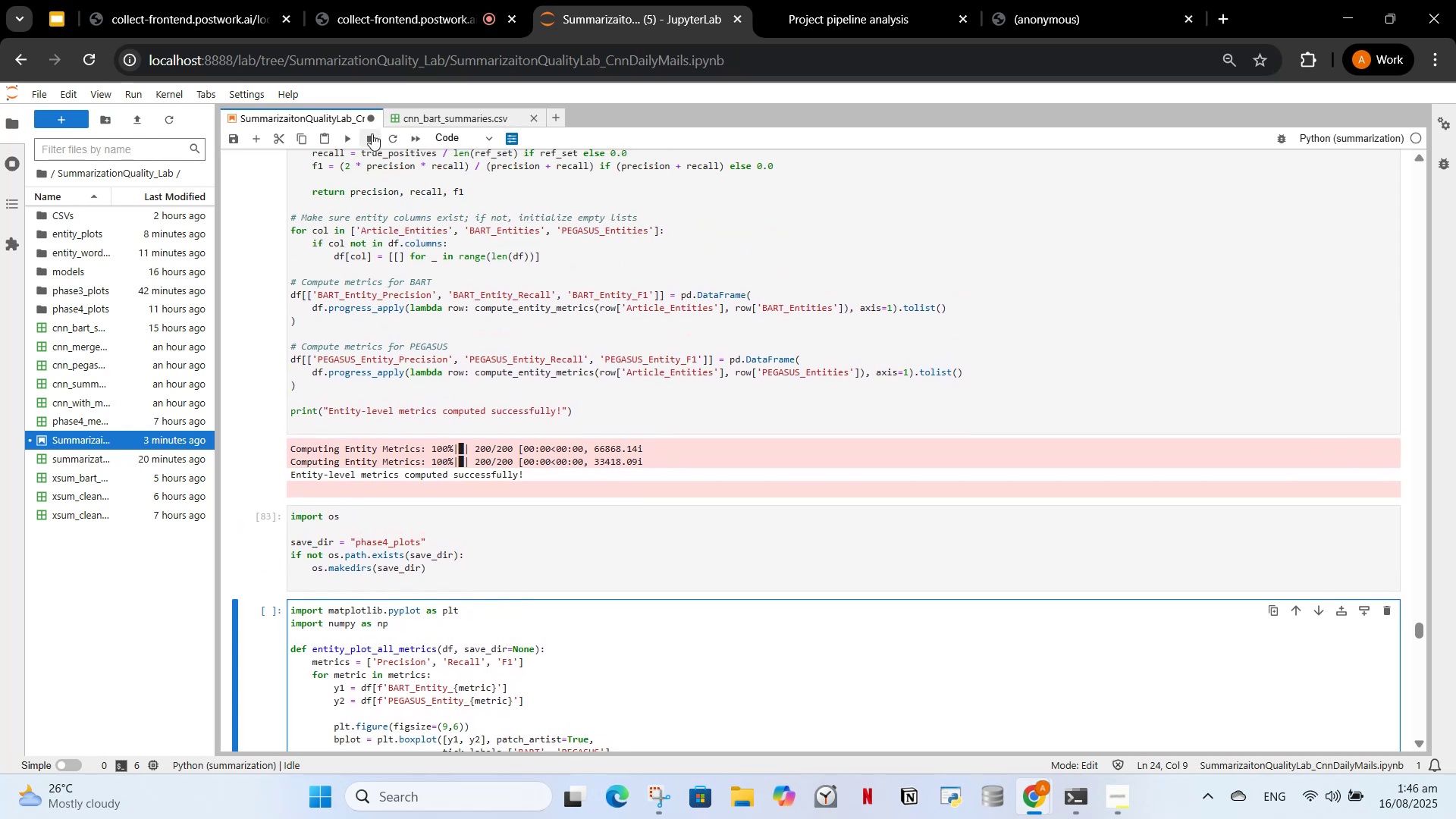 
left_click([351, 136])
 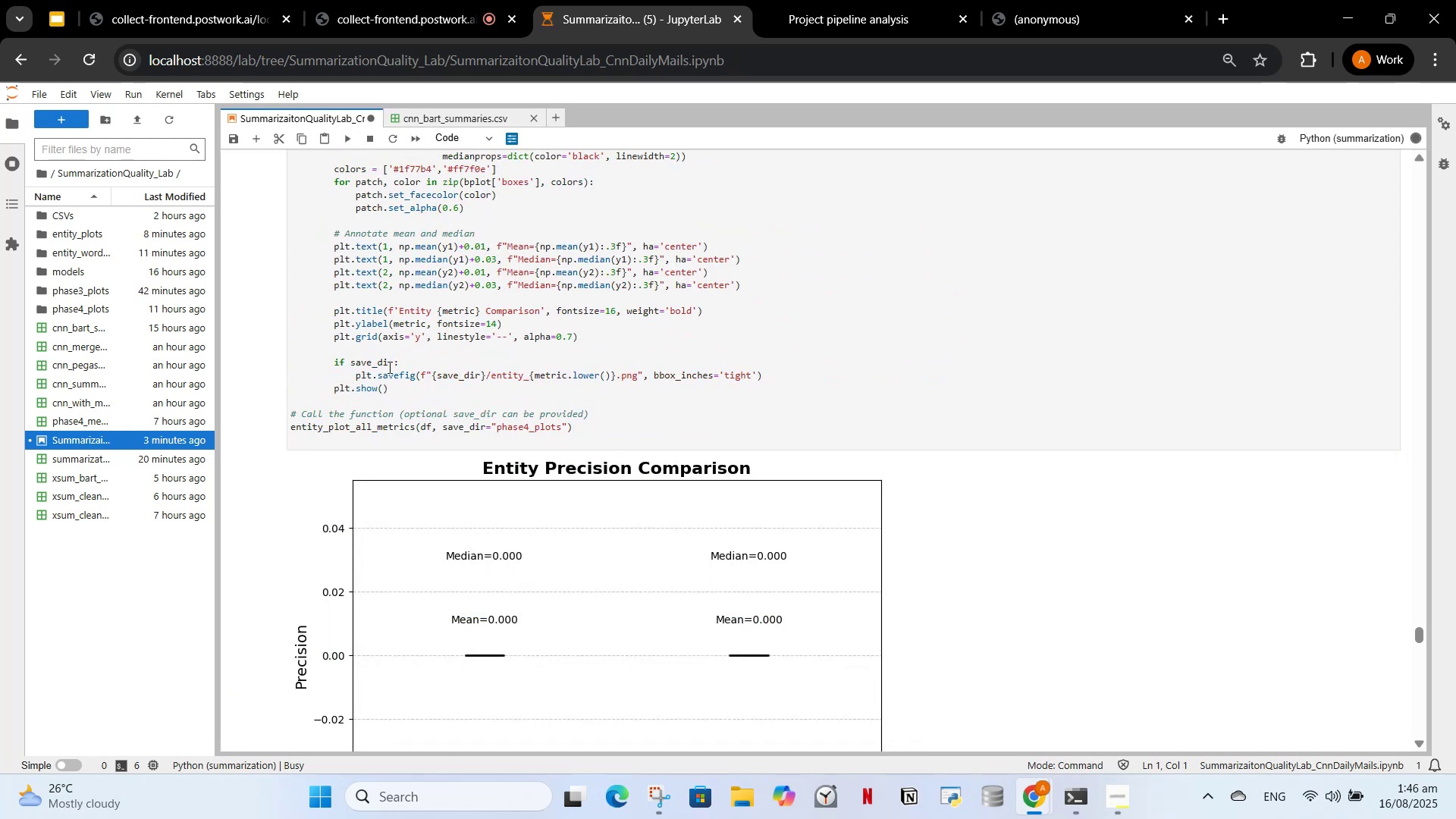 
scroll: coordinate [412, 305], scroll_direction: down, amount: 13.0
 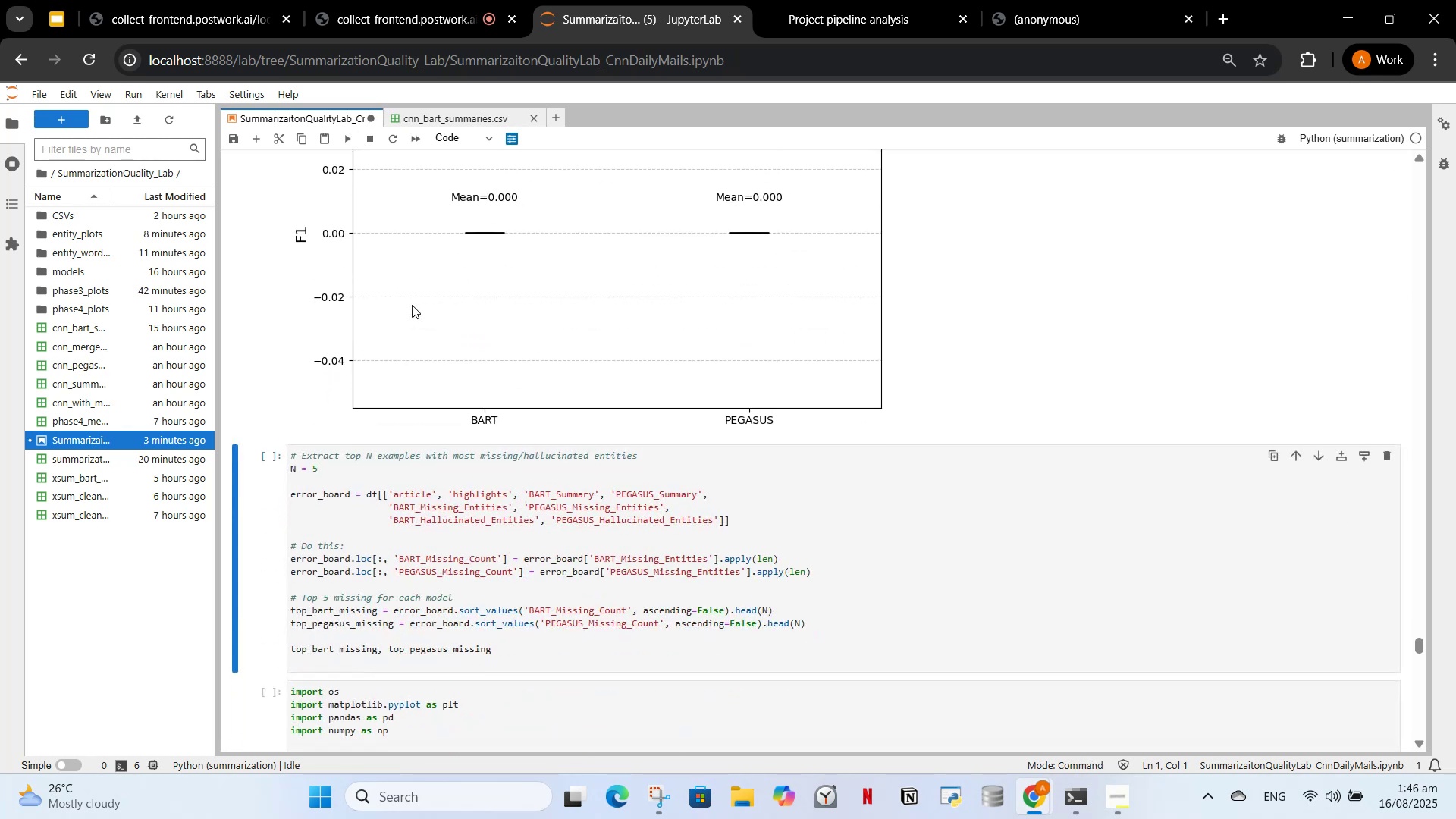 
scroll: coordinate [524, 342], scroll_direction: up, amount: 12.0
 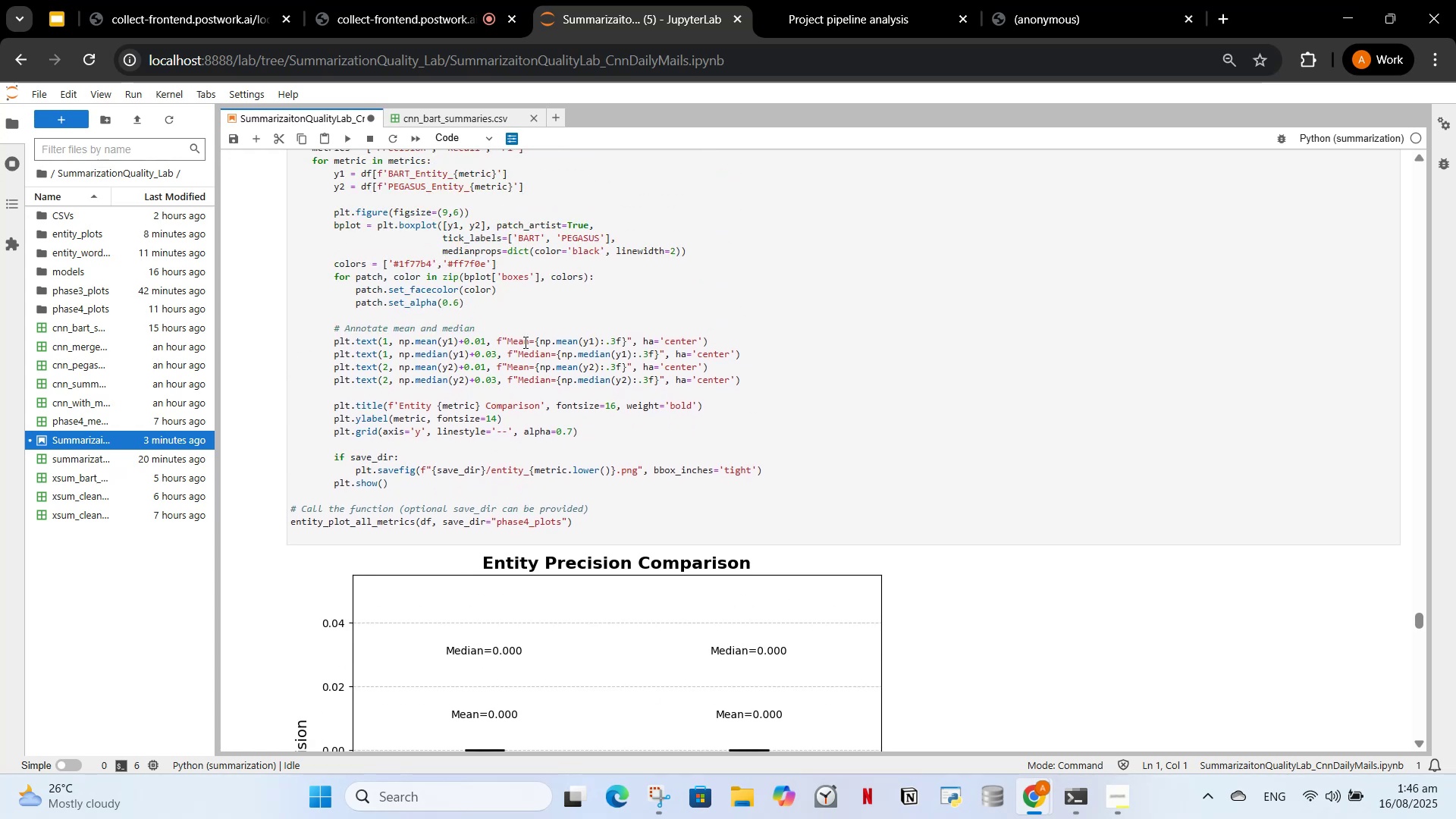 
scroll: coordinate [524, 342], scroll_direction: down, amount: 3.0
 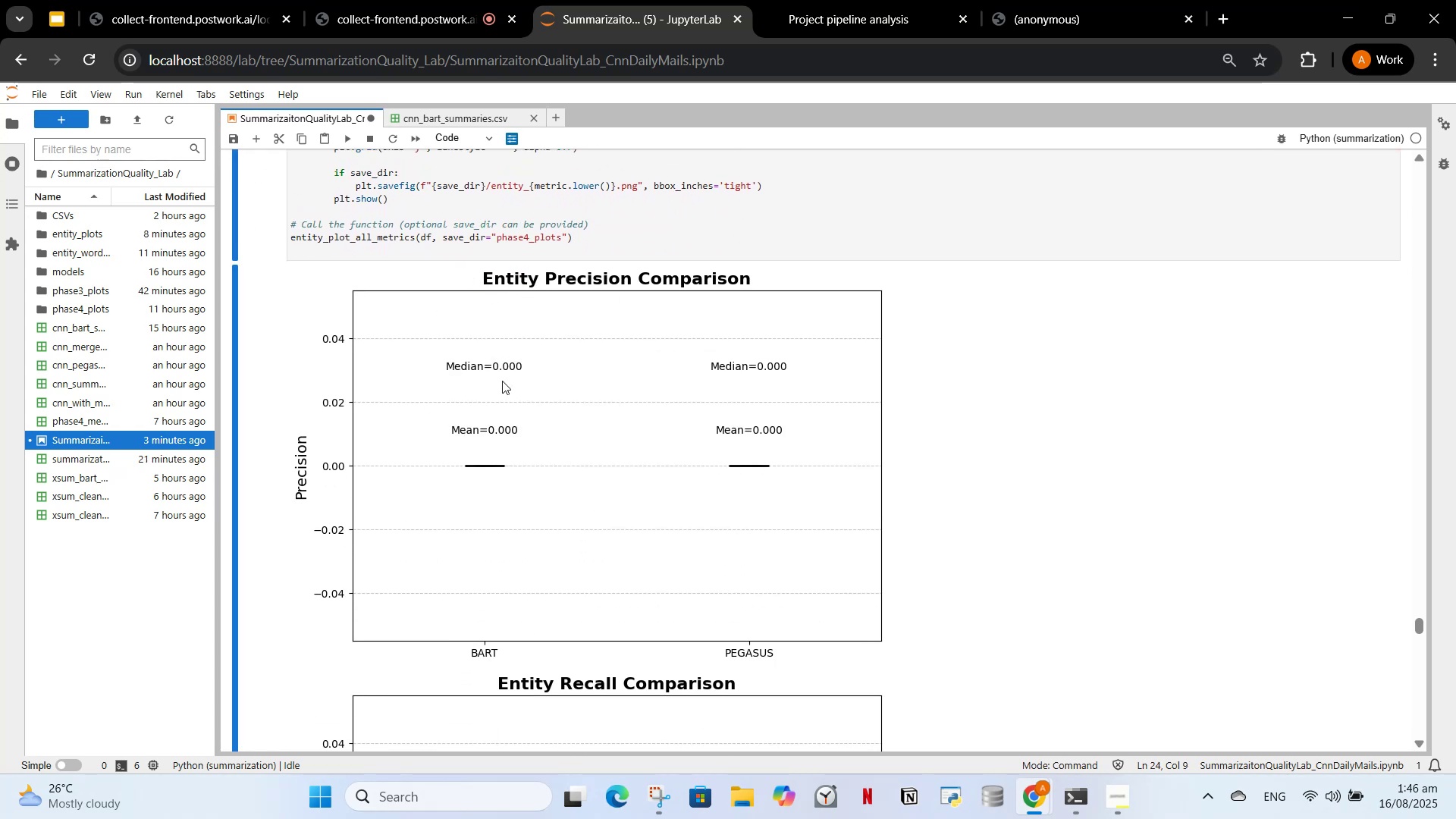 
scroll: coordinate [523, 330], scroll_direction: up, amount: 102.0
 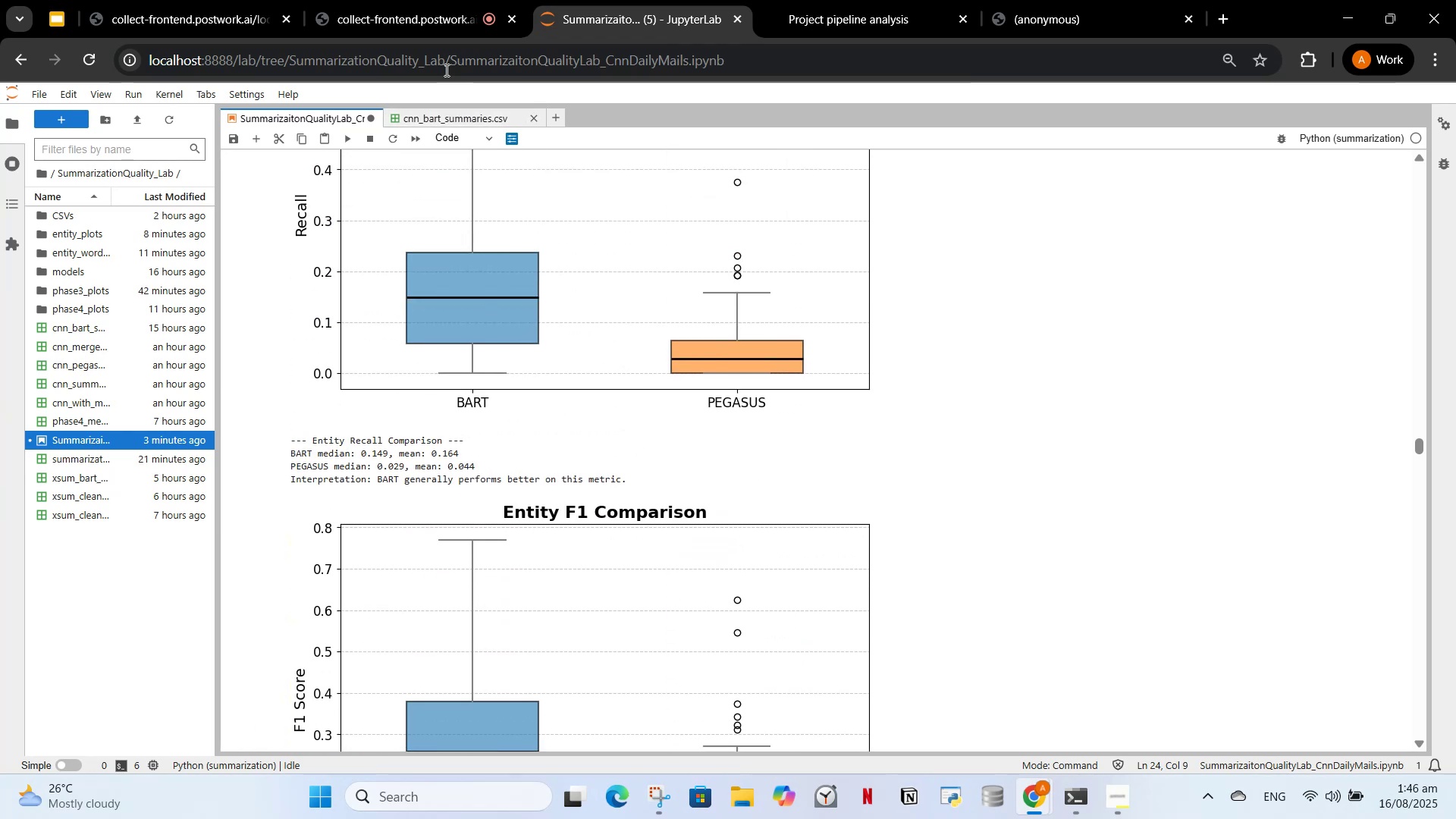 
left_click([420, 19])
 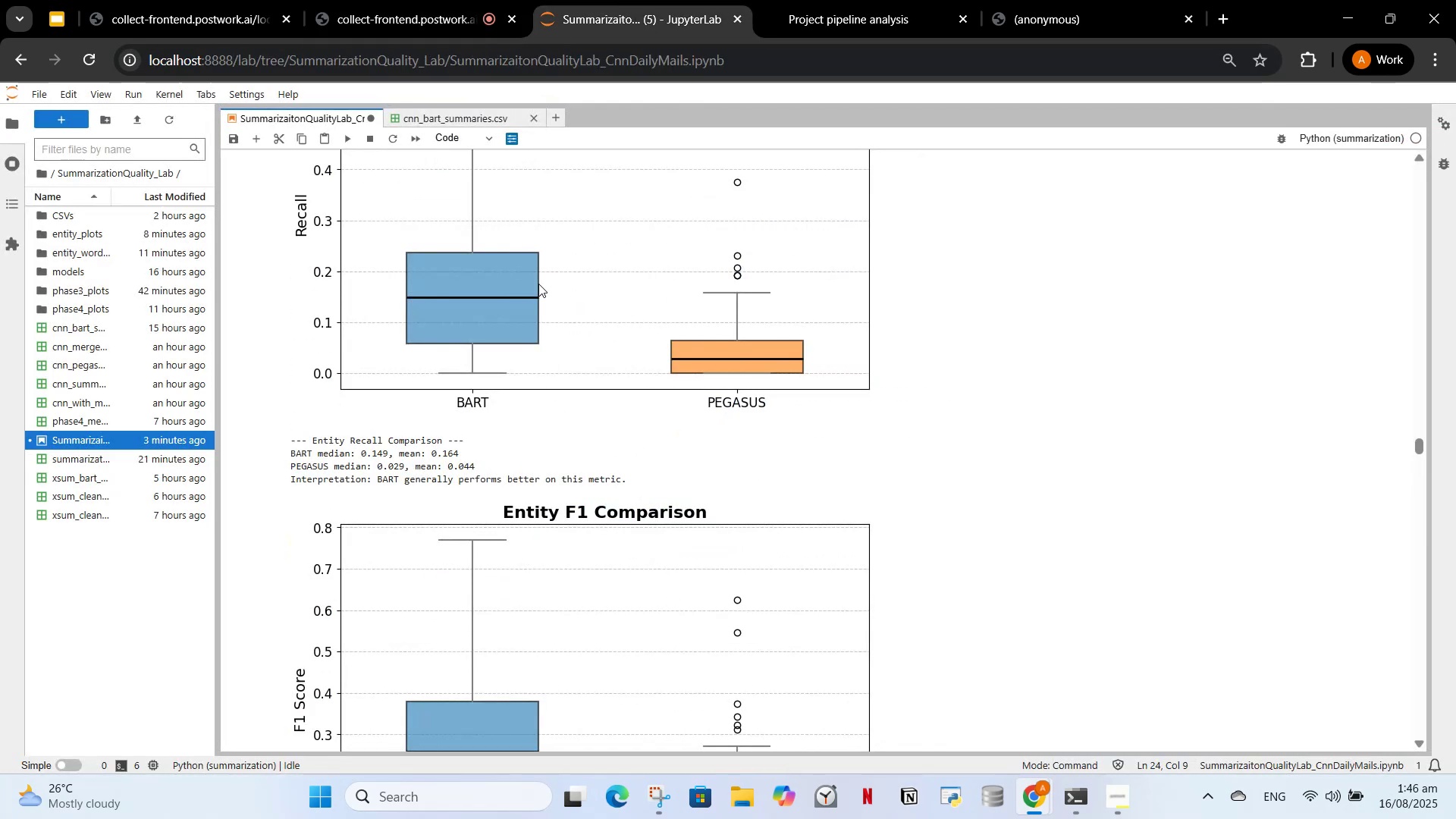 
scroll: coordinate [574, 285], scroll_direction: down, amount: 5.0
 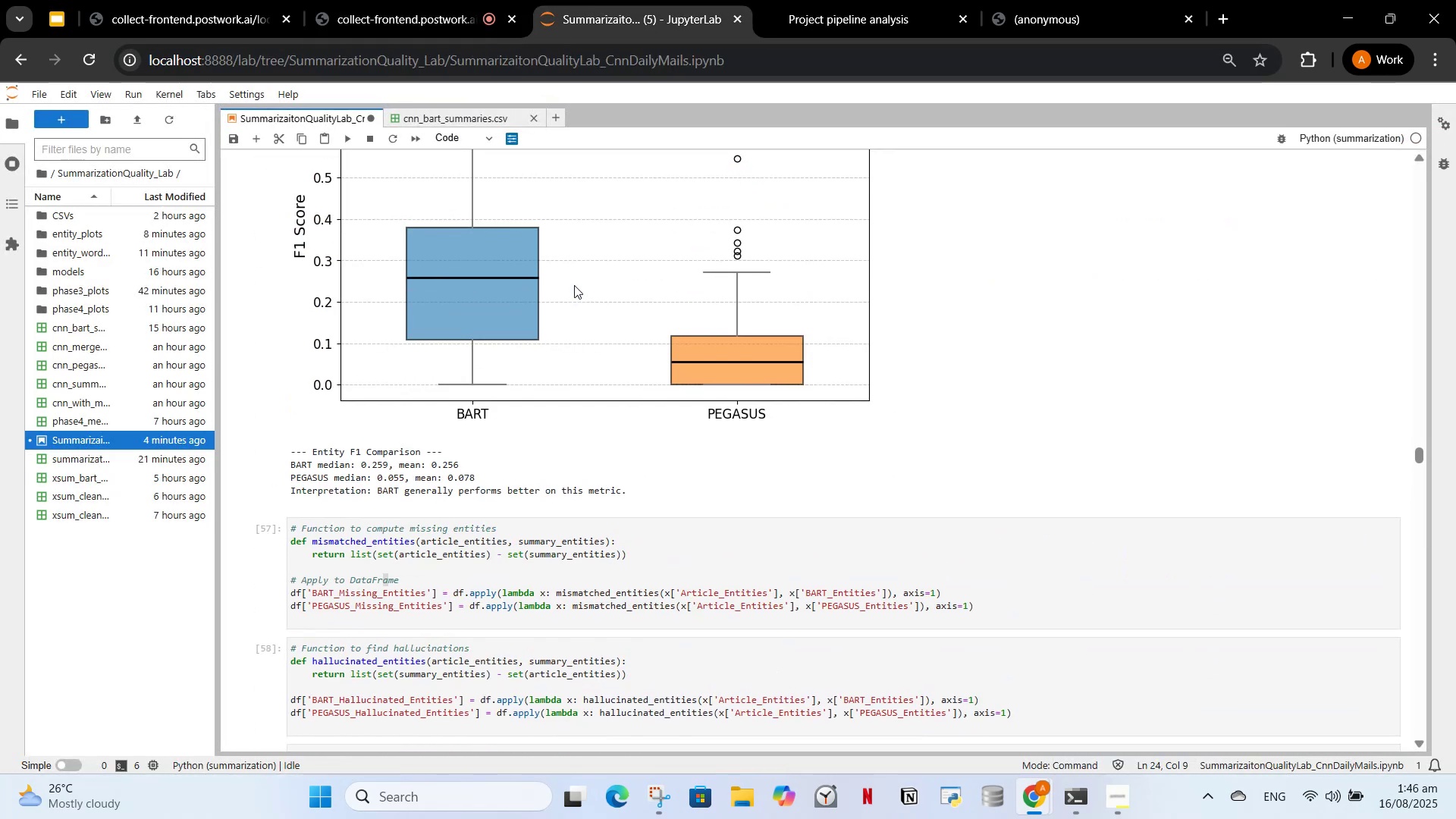 
scroll: coordinate [576, 283], scroll_direction: up, amount: 14.0
 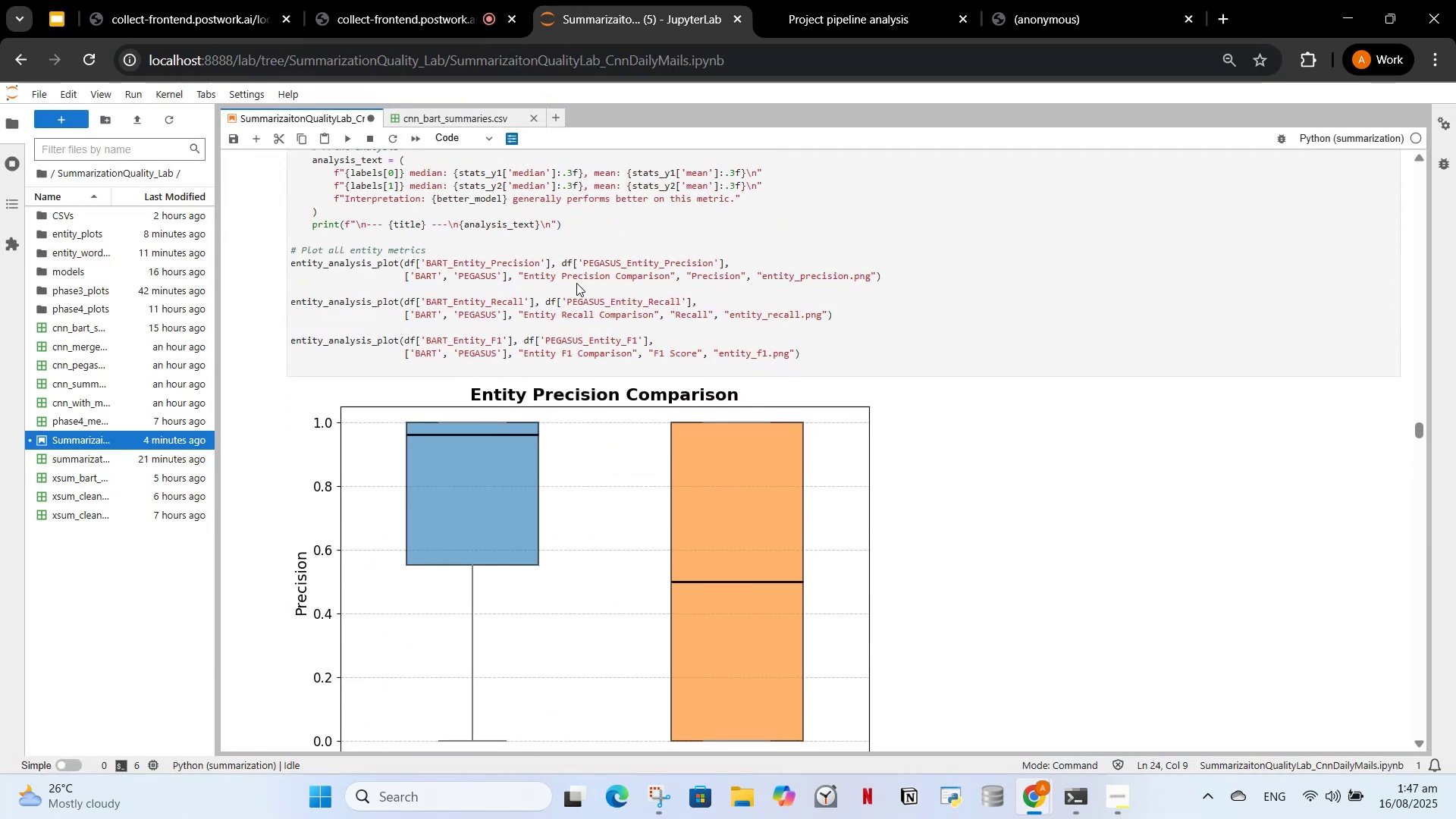 
scroll: coordinate [569, 285], scroll_direction: down, amount: 104.0
 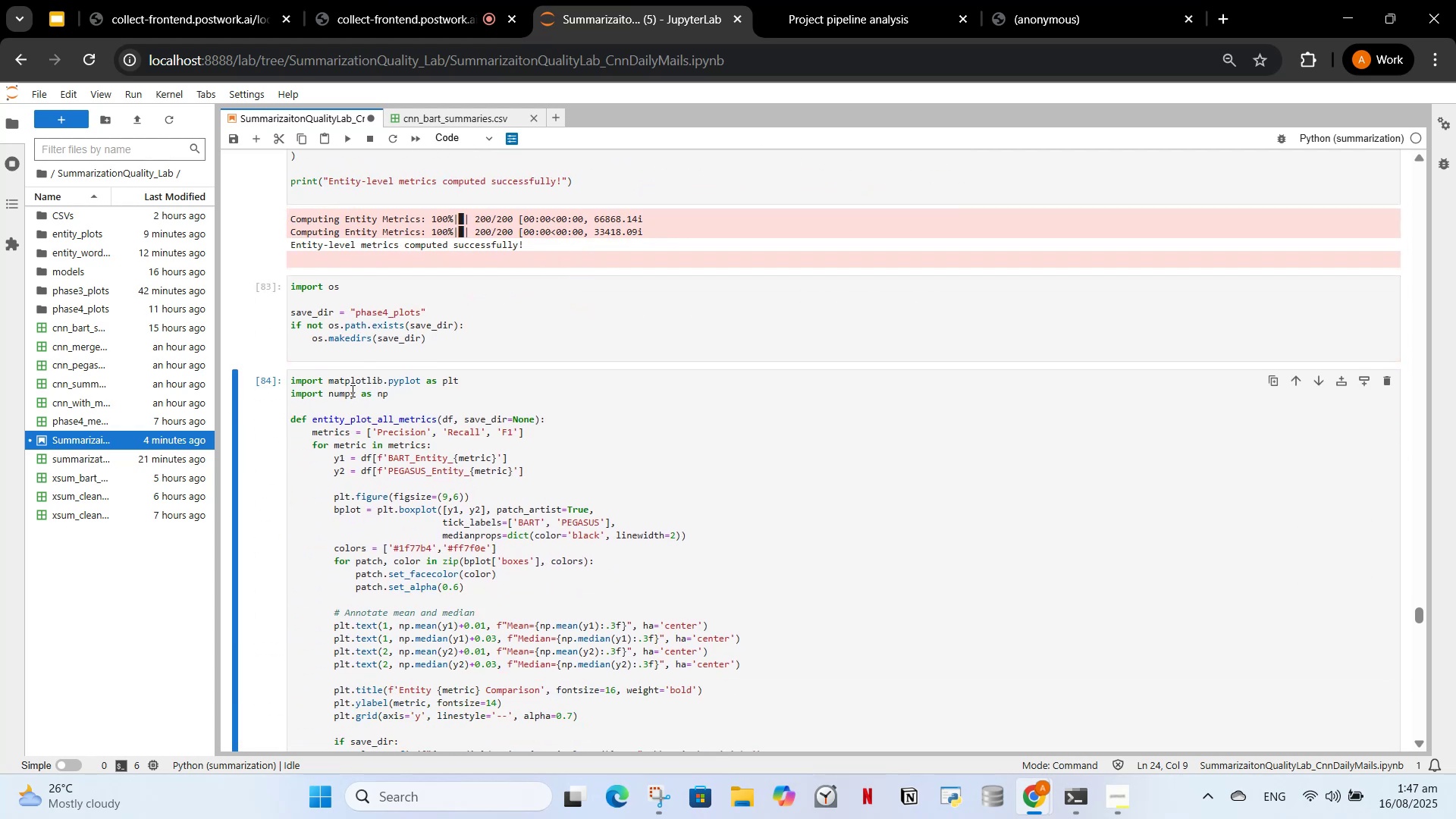 
left_click([383, 348])
 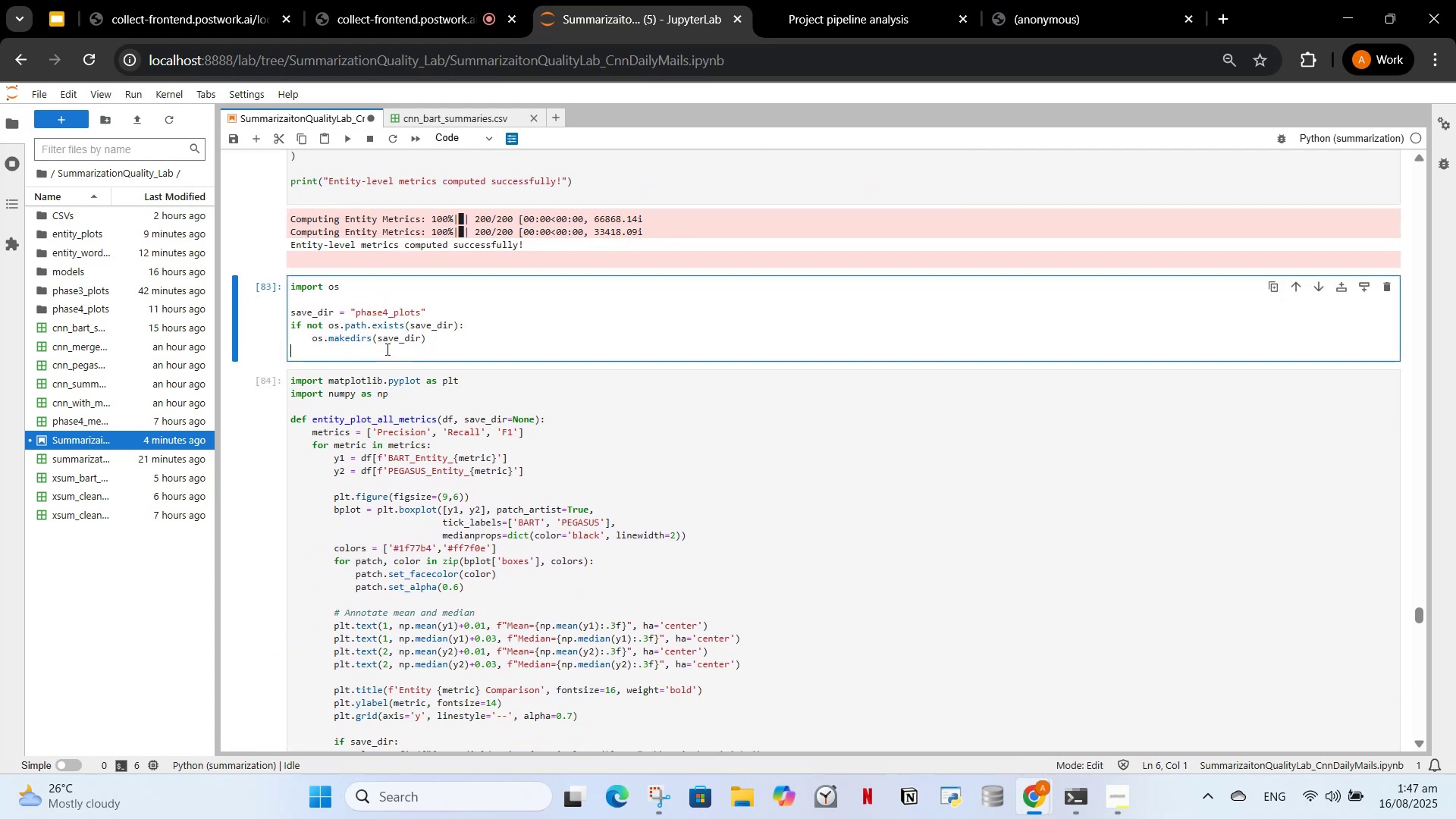 
scroll: coordinate [388, 359], scroll_direction: down, amount: 5.0
 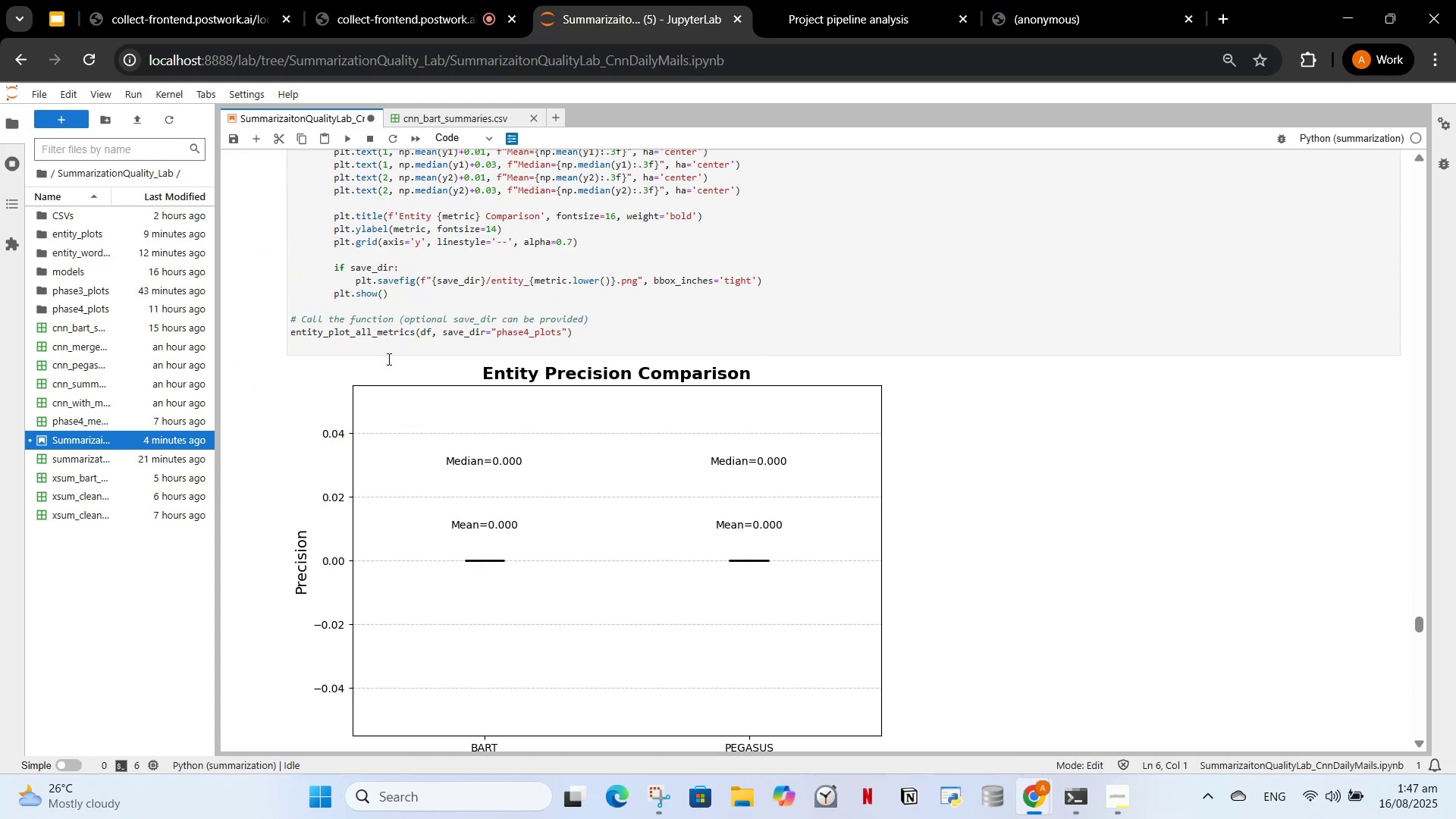 
scroll: coordinate [388, 359], scroll_direction: up, amount: 1.0
 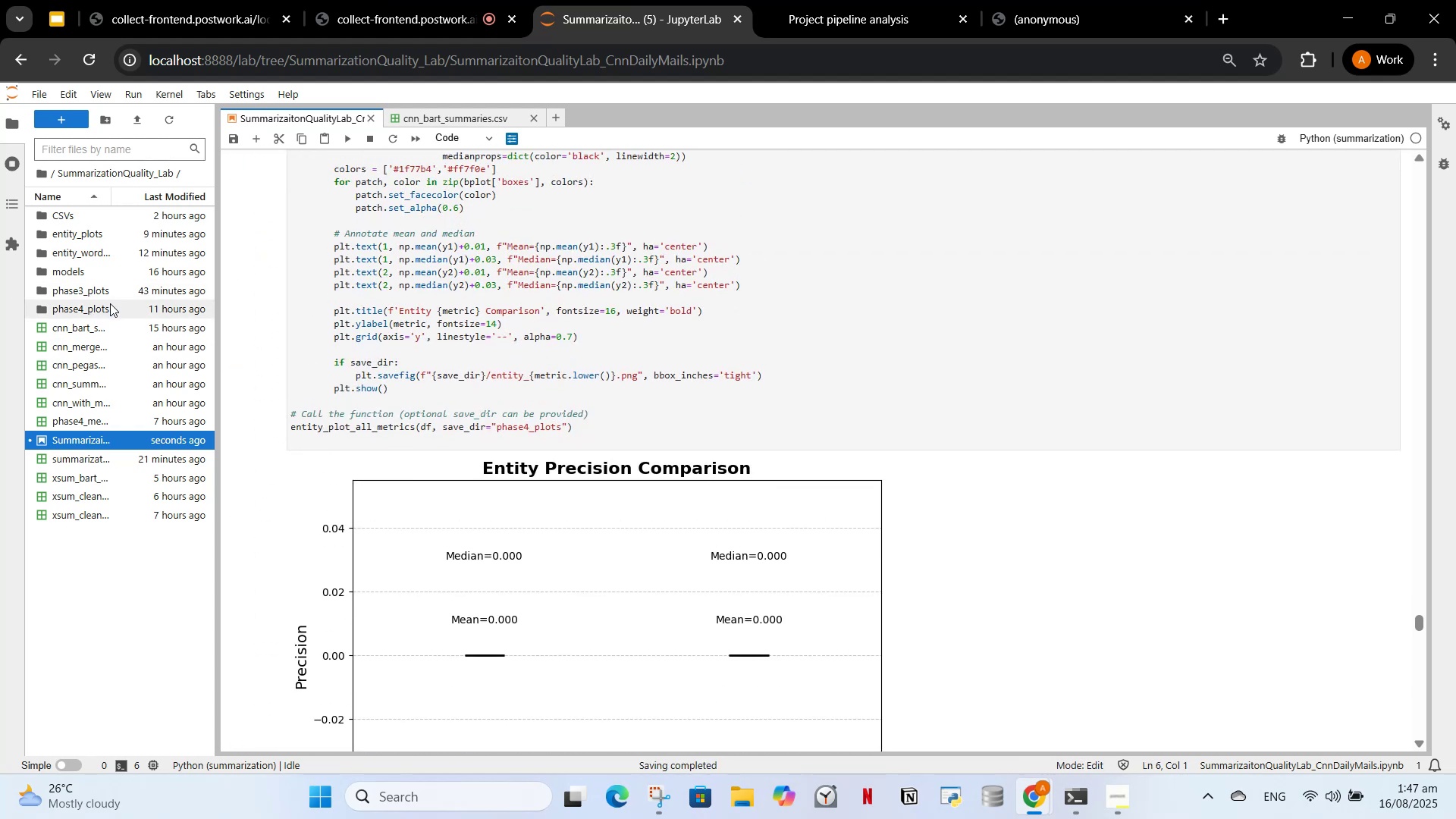 
double_click([110, 303])
 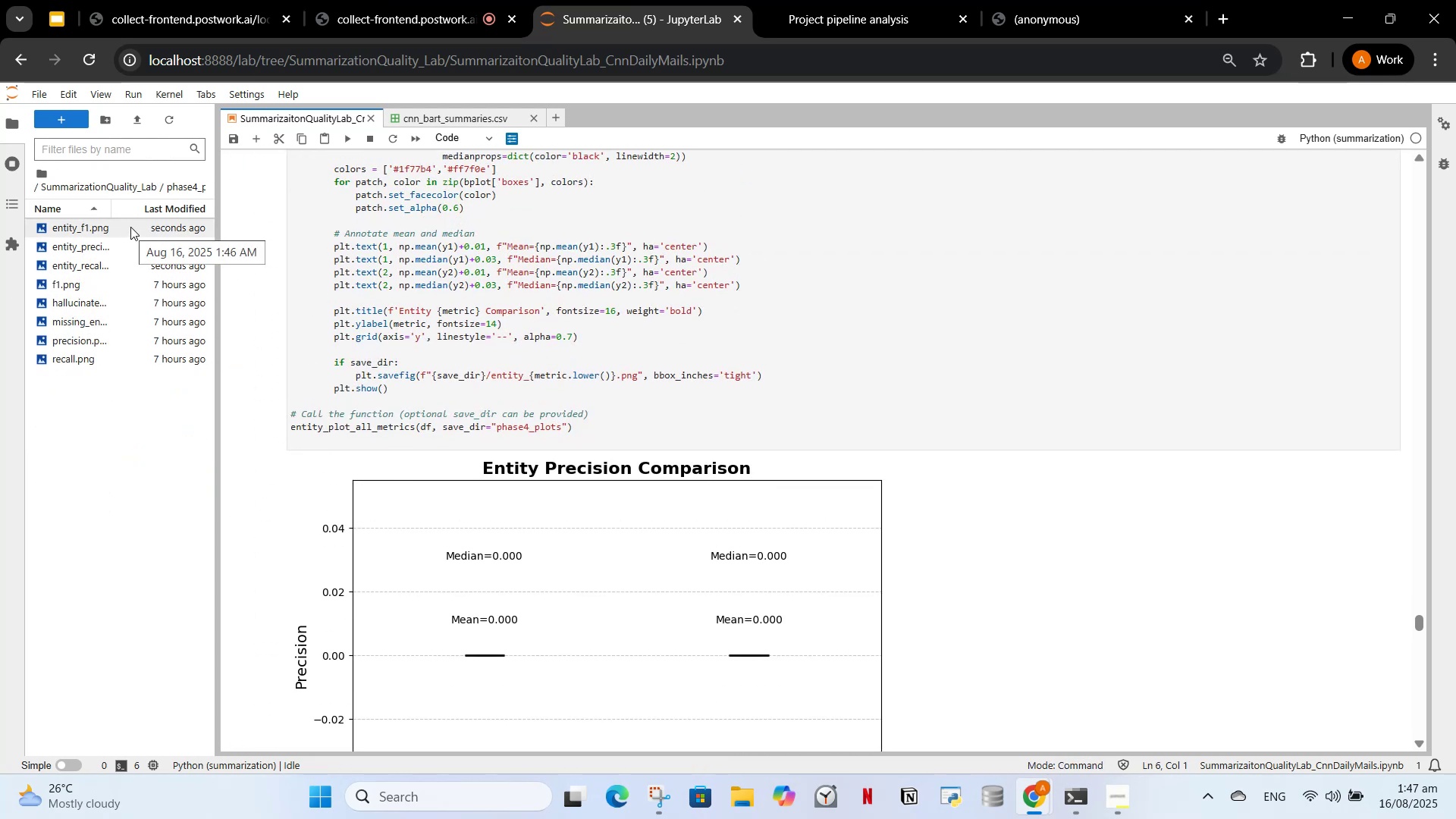 
left_click([130, 227])
 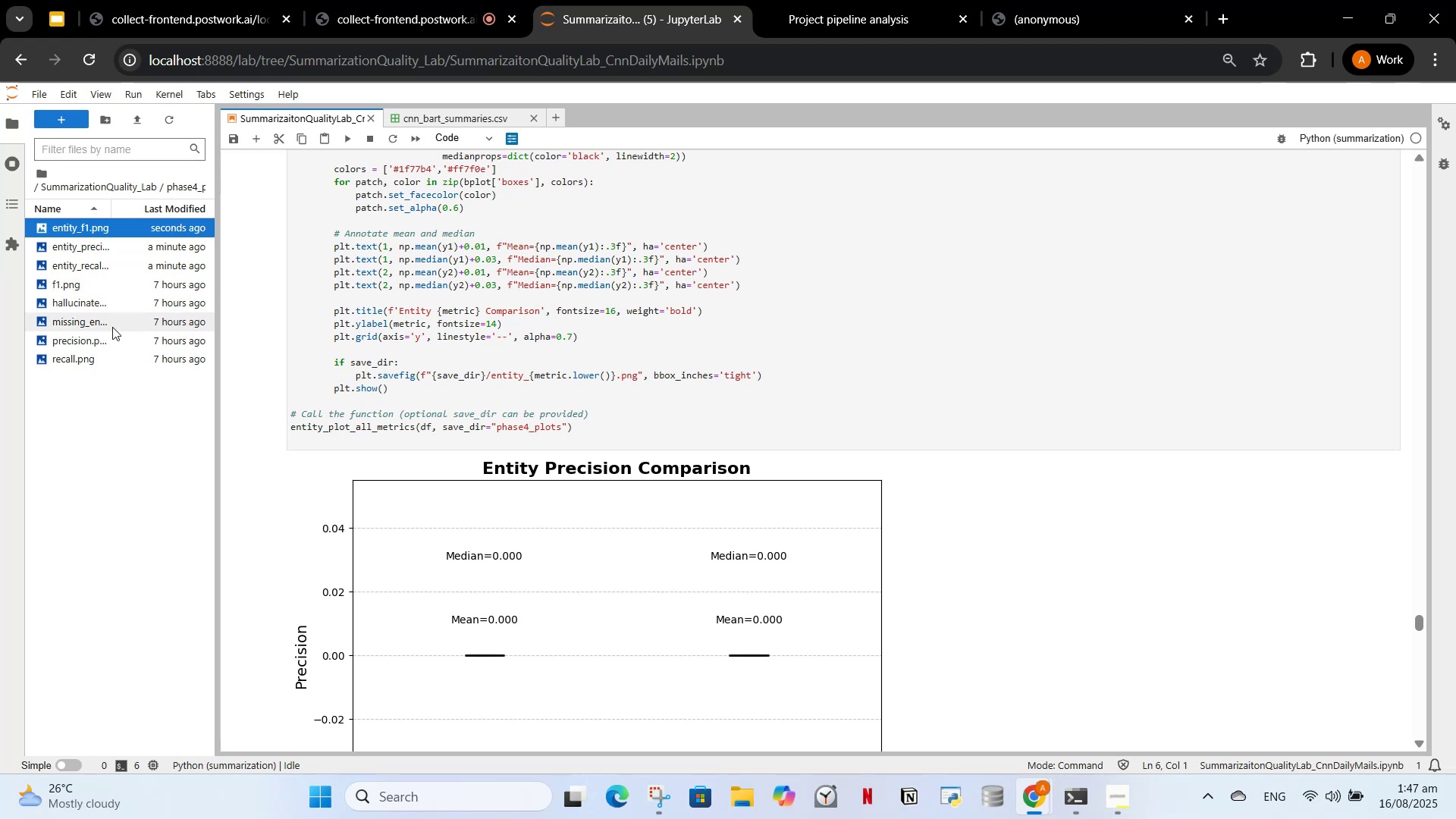 
double_click([112, 327])
 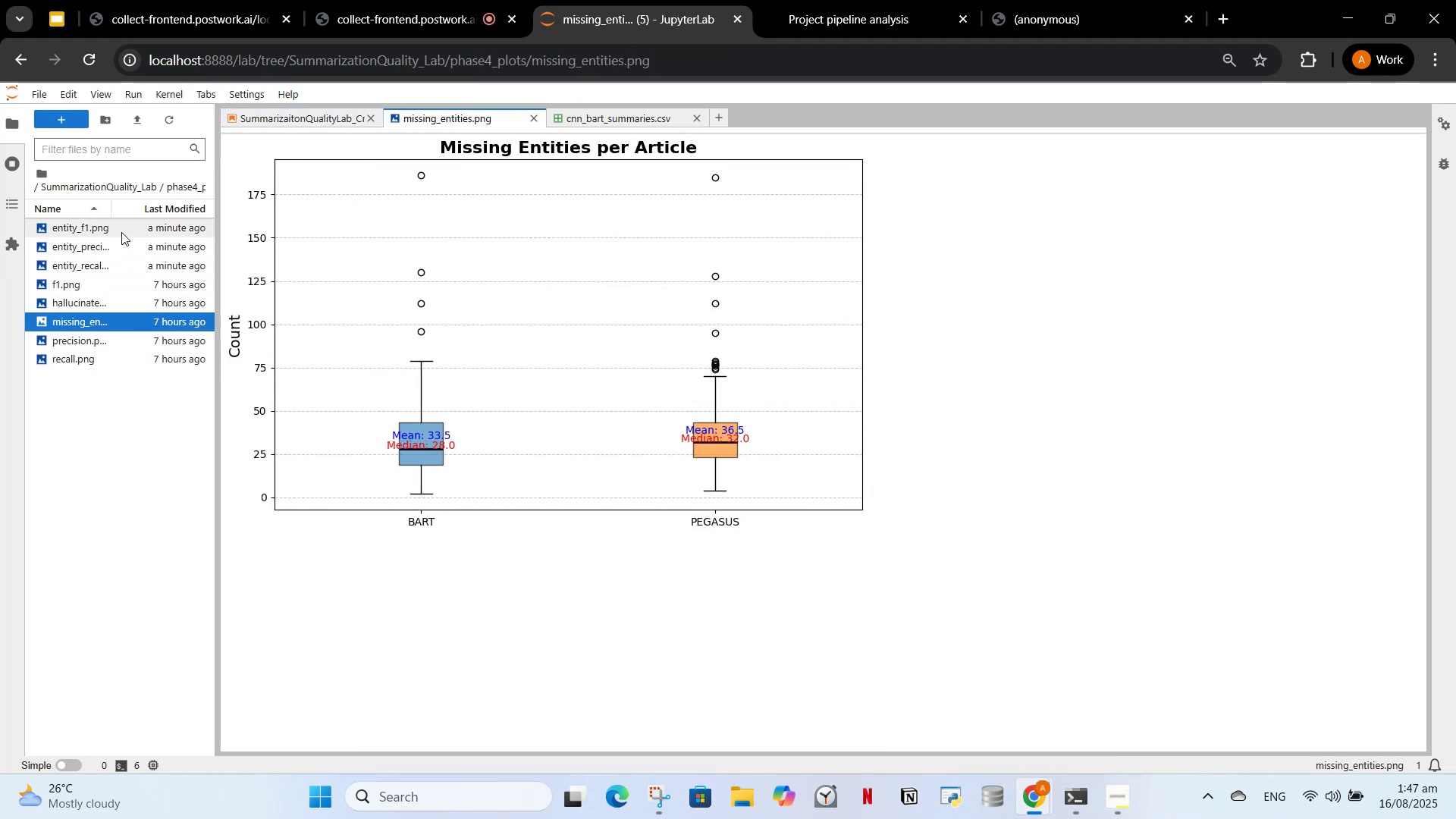 
double_click([121, 232])
 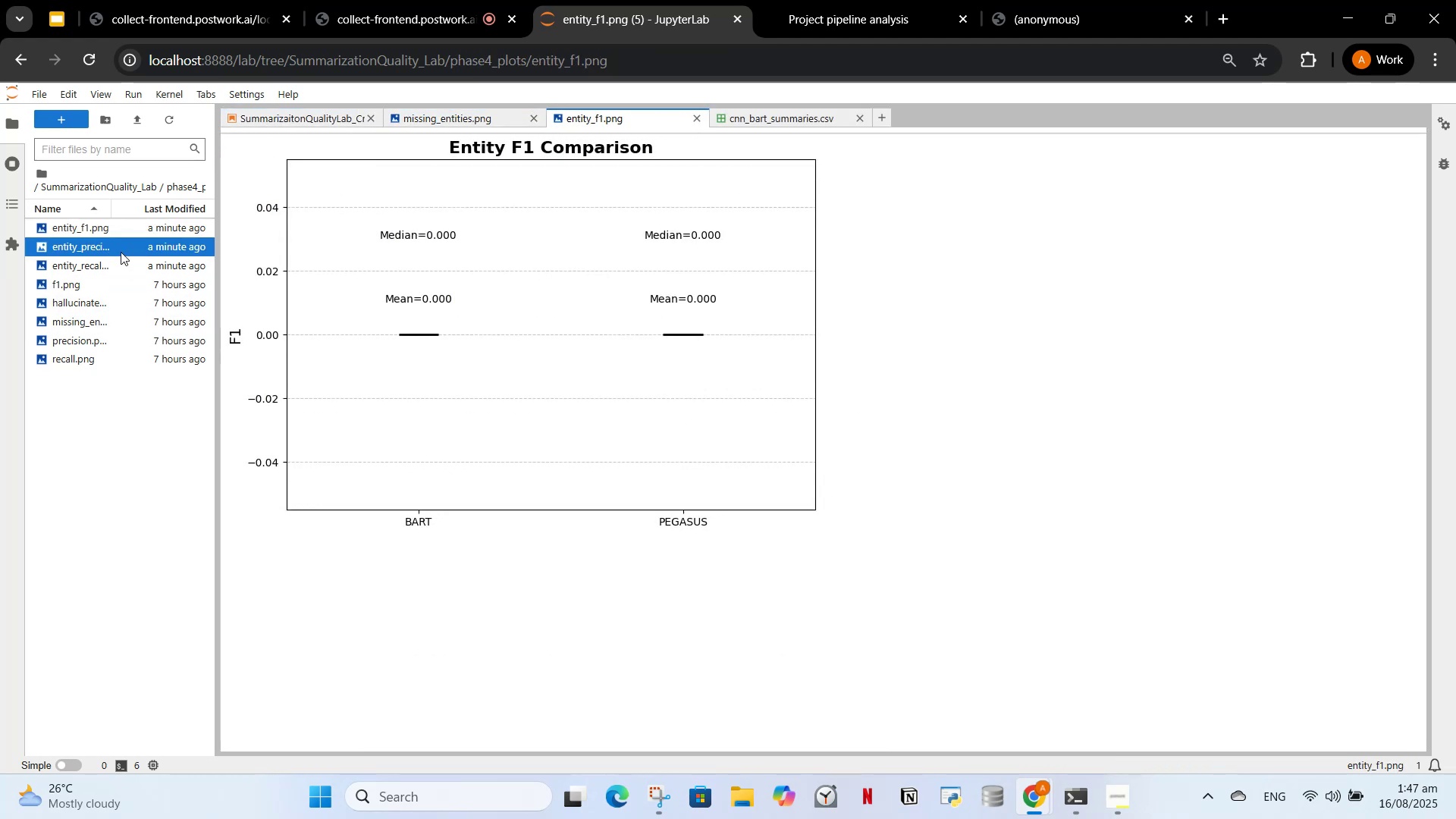 
double_click([121, 252])
 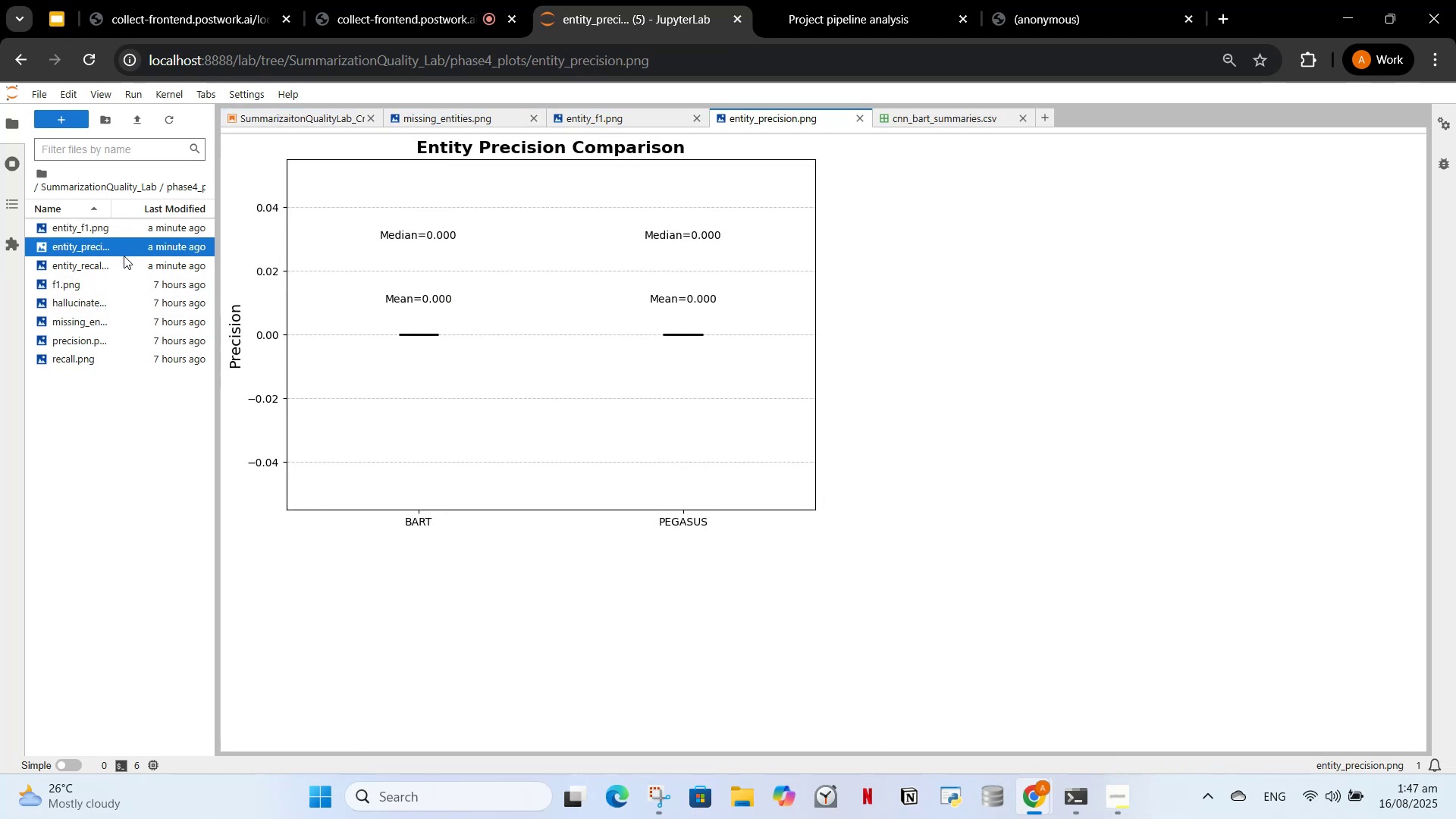 
double_click([124, 264])
 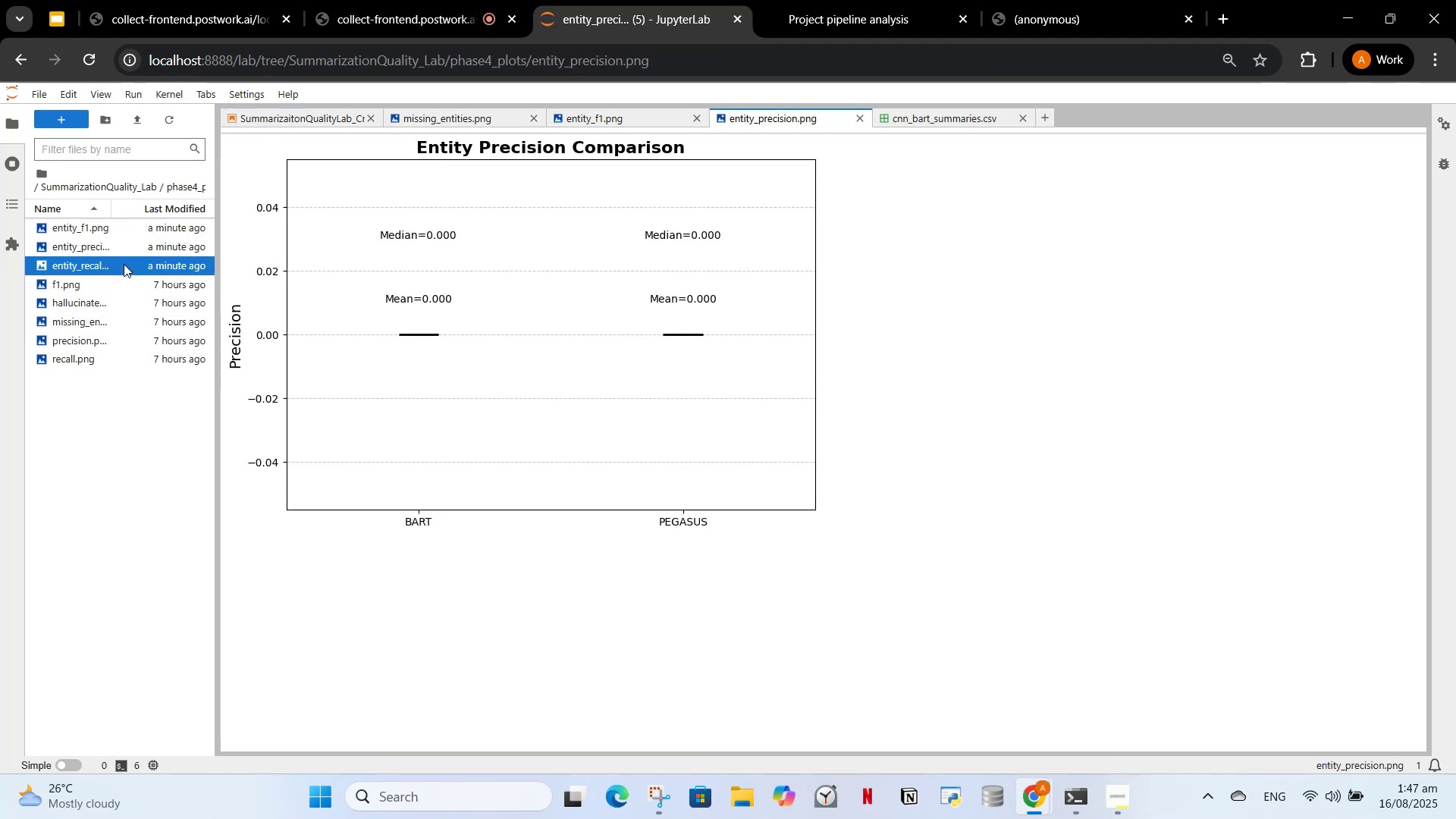 
triple_click([124, 264])
 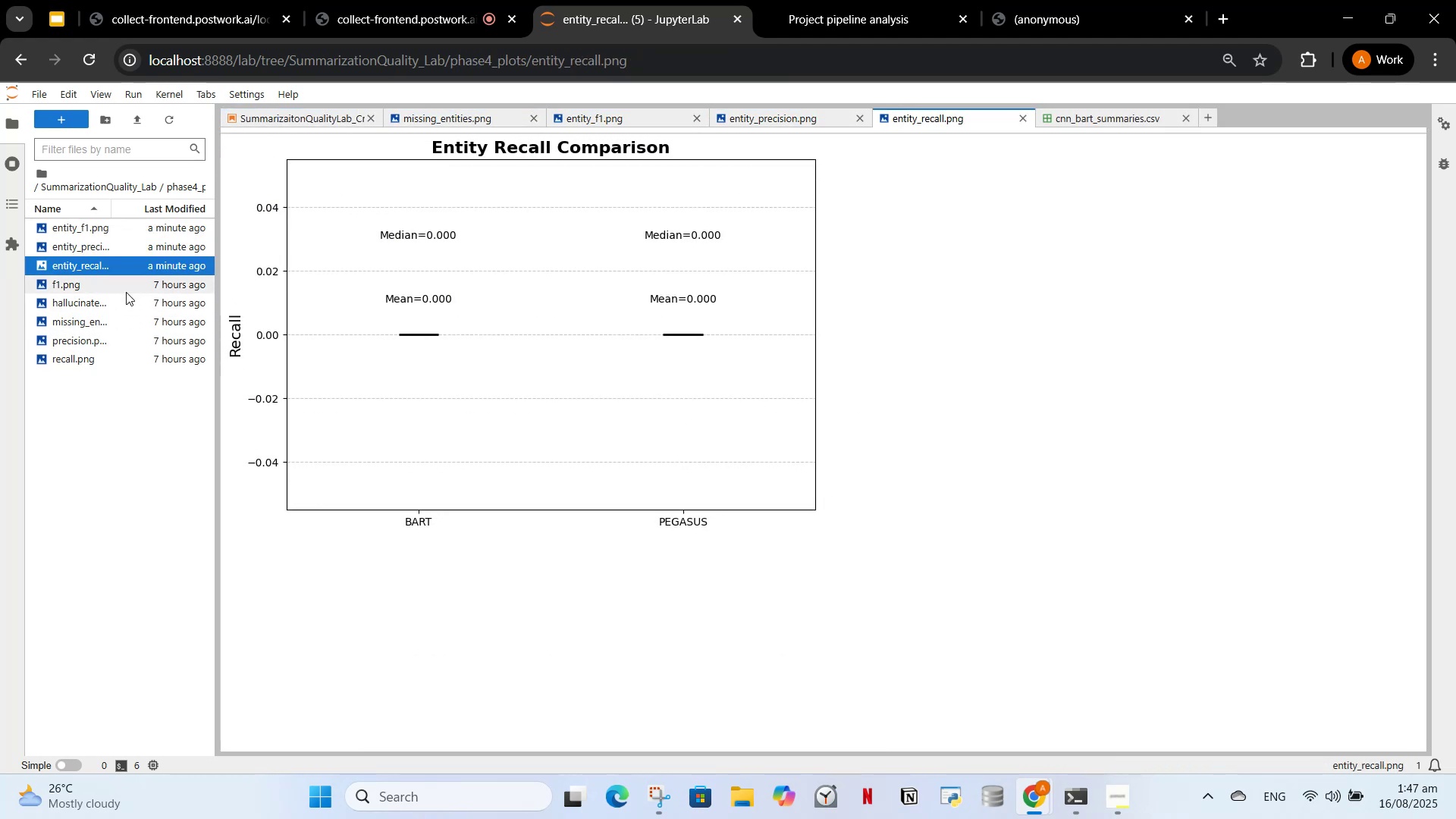 
double_click([126, 292])
 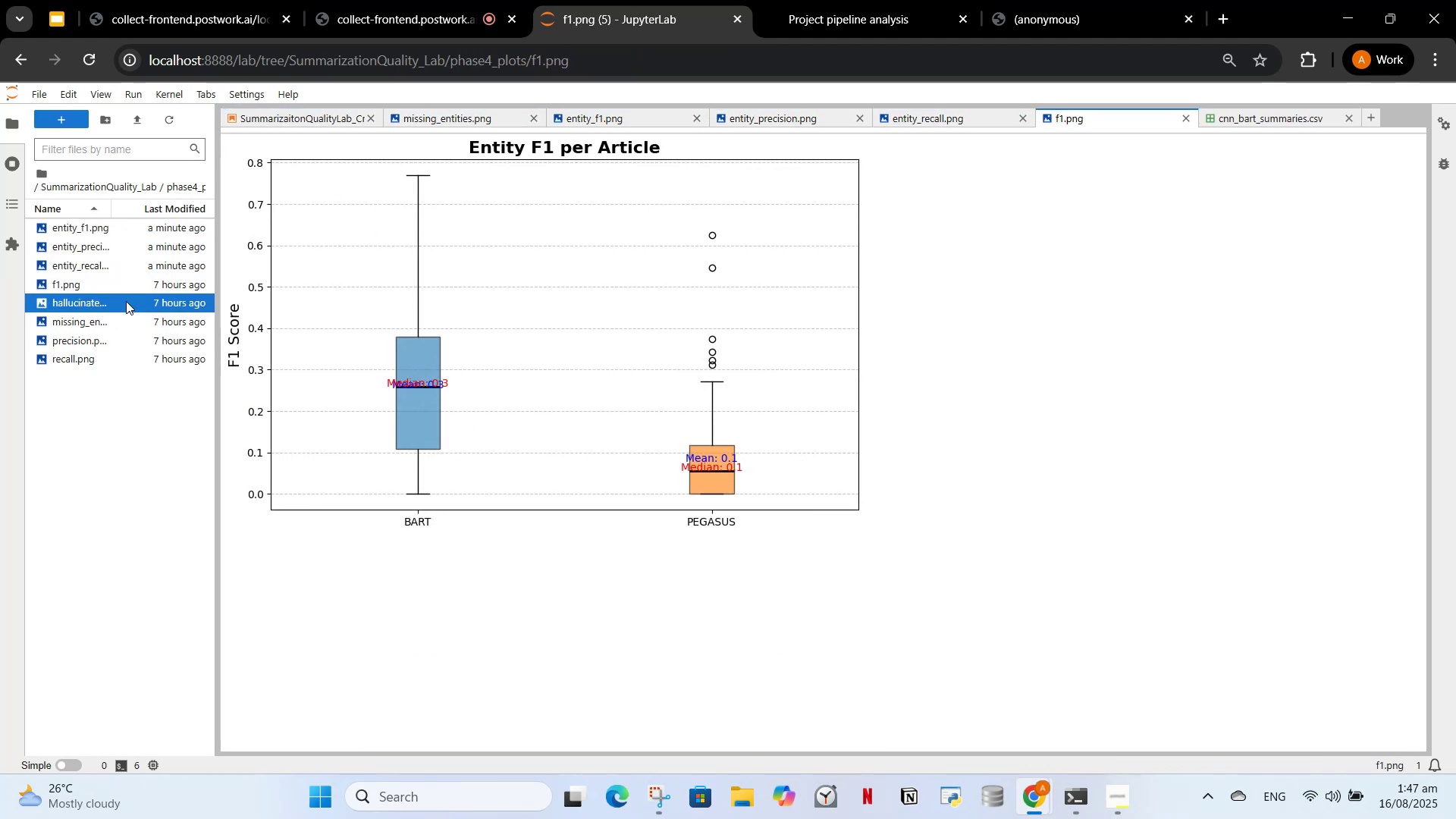 
double_click([126, 301])
 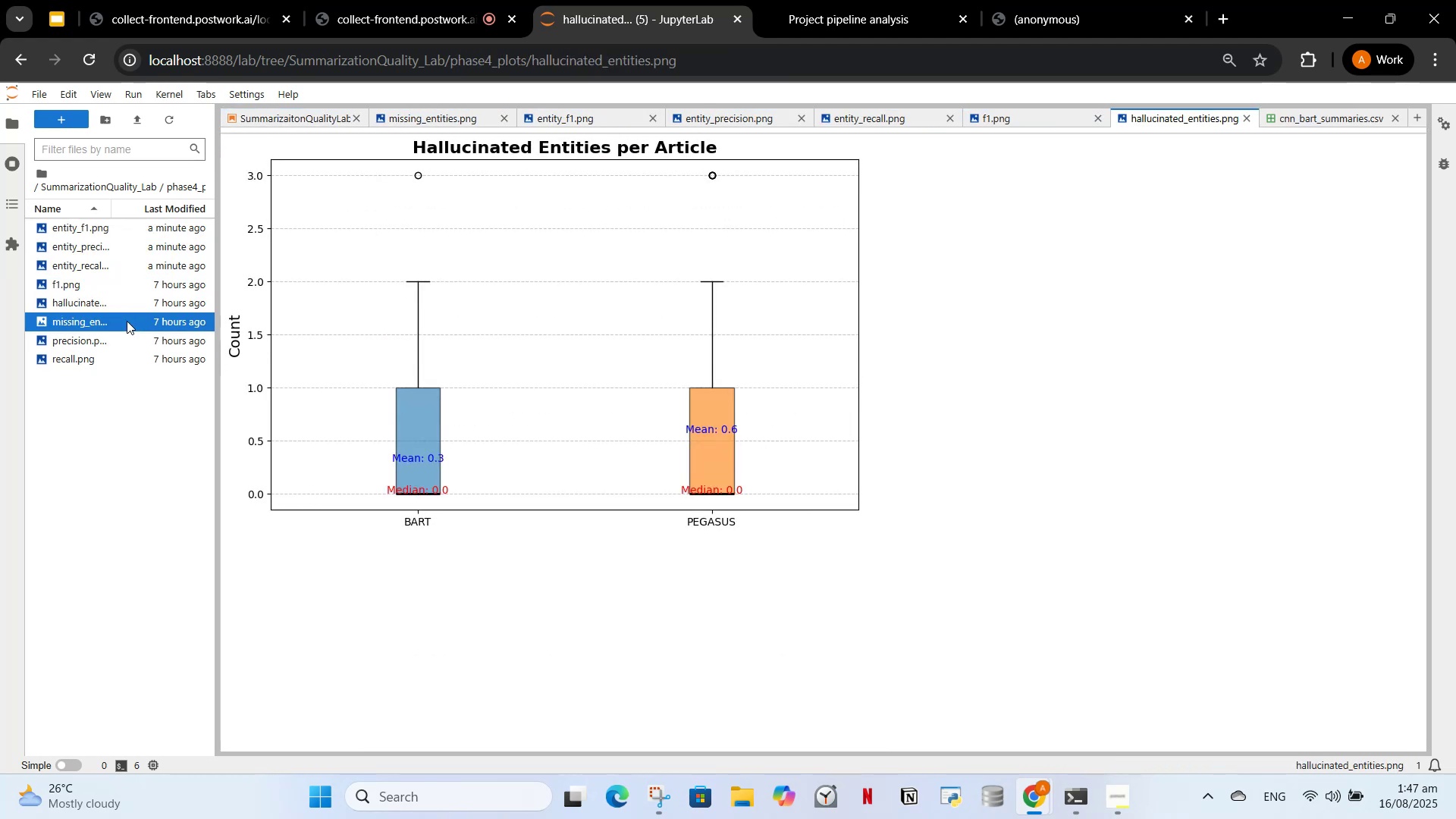 
double_click([127, 320])
 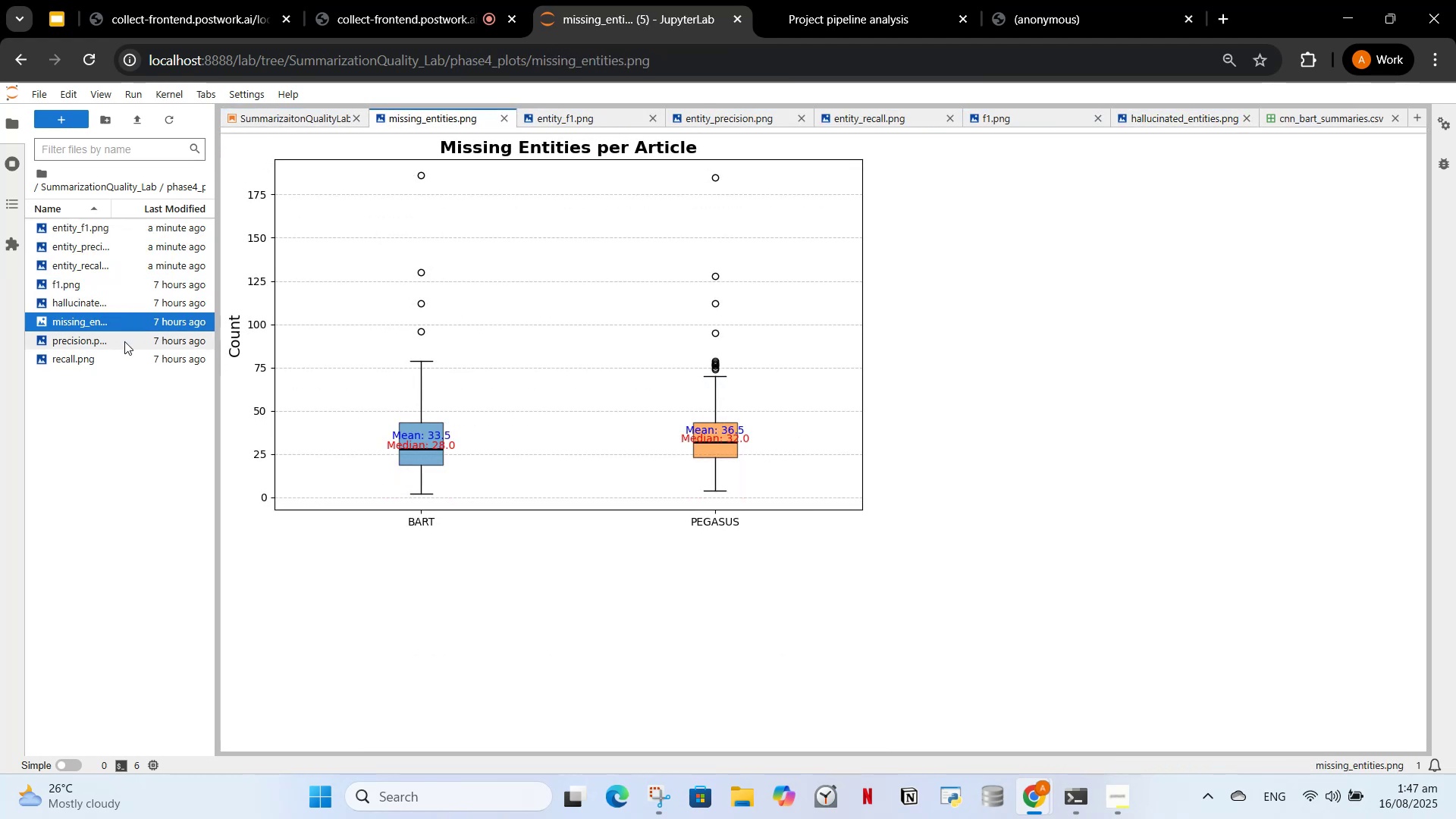 
triple_click([124, 341])
 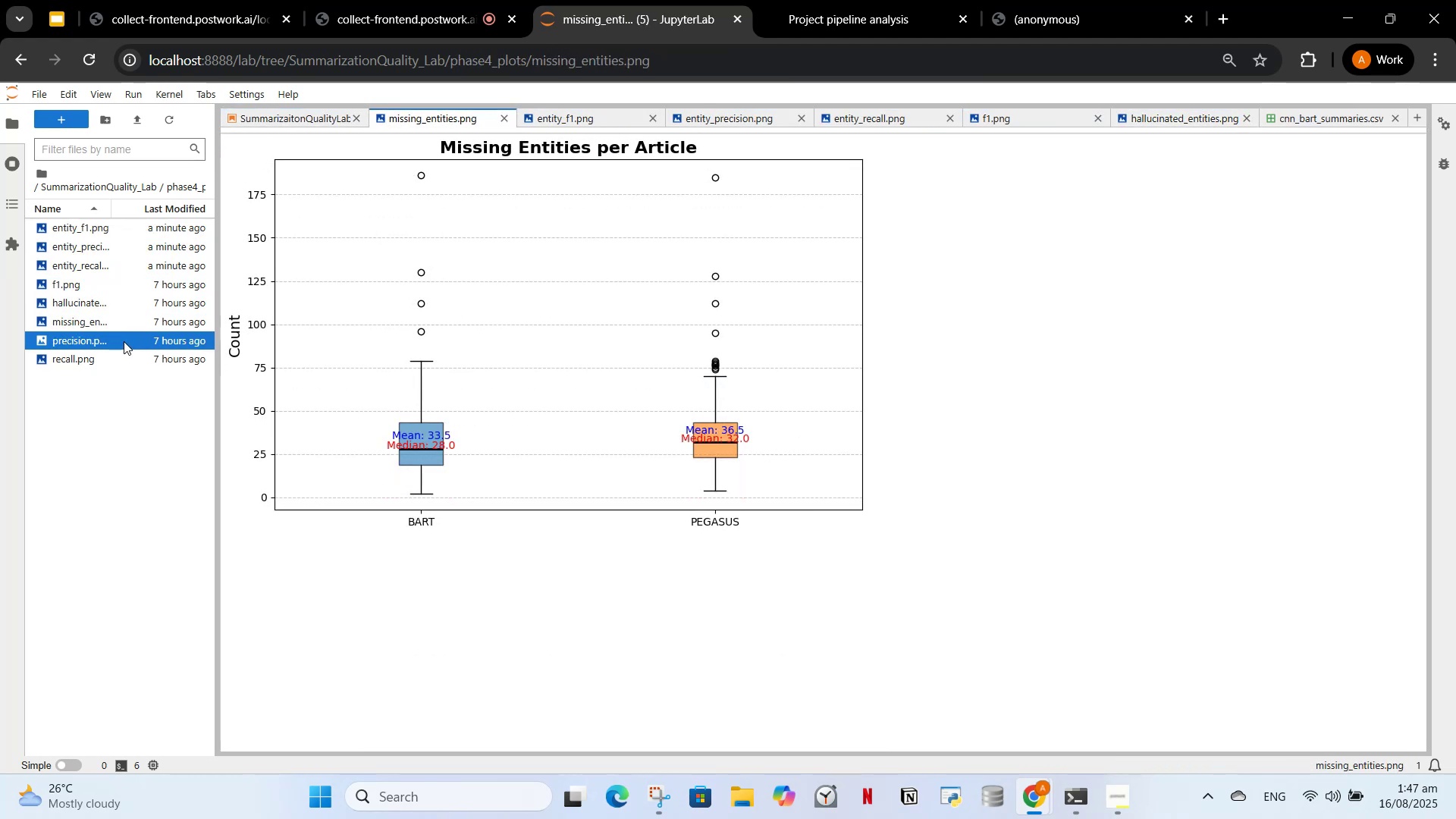 
triple_click([124, 341])
 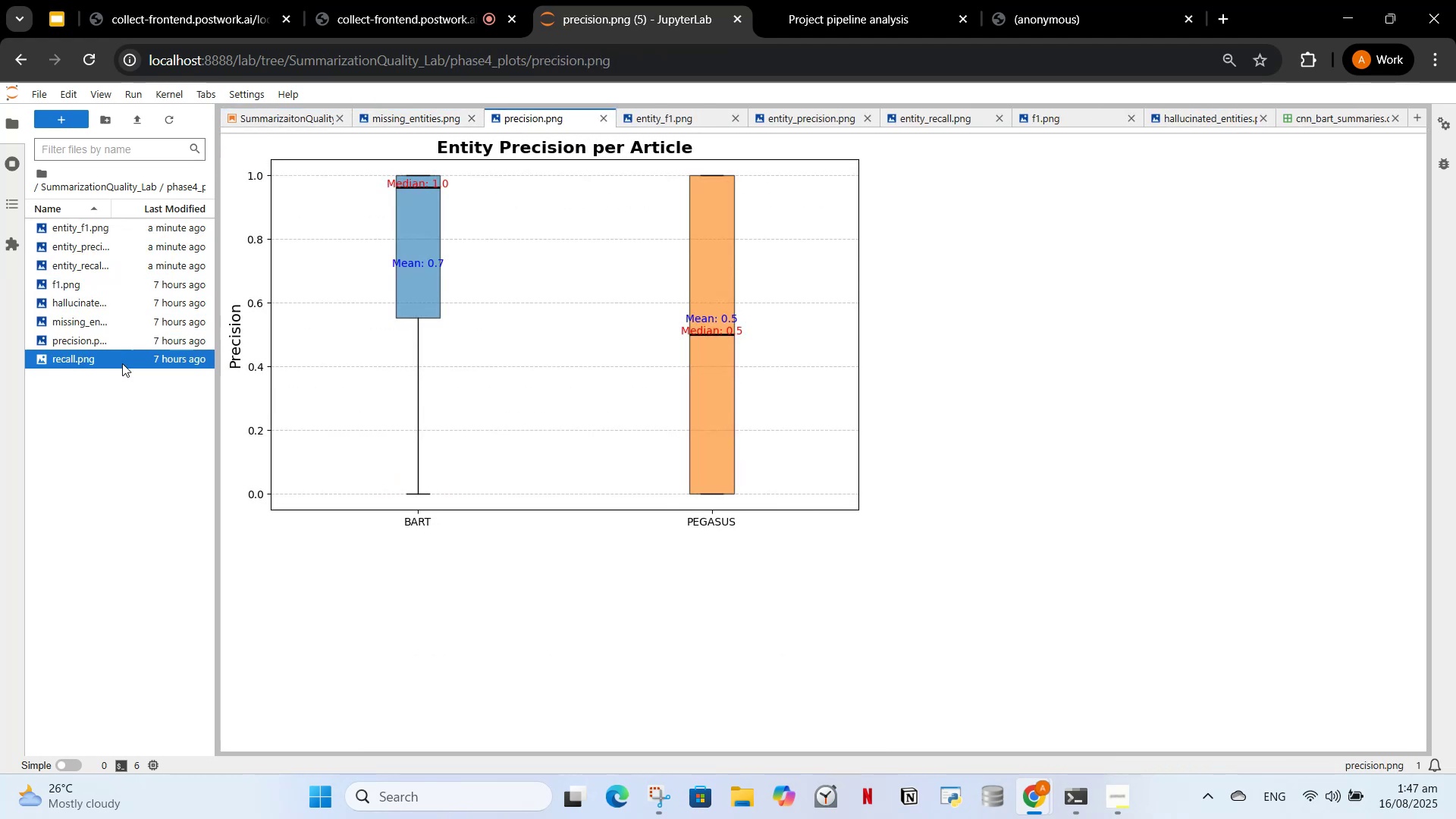 
triple_click([122, 363])
 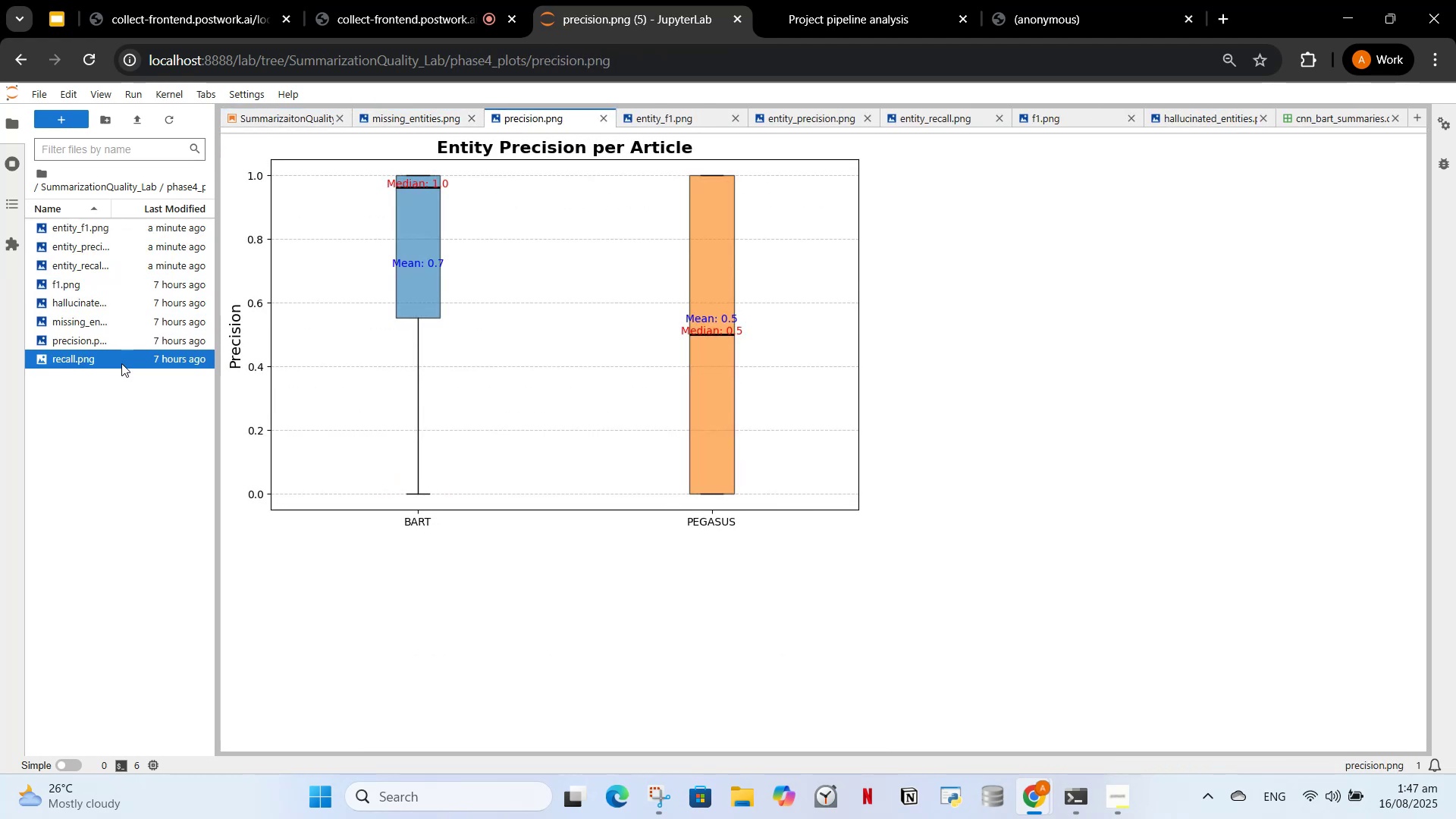 
triple_click([121, 363])
 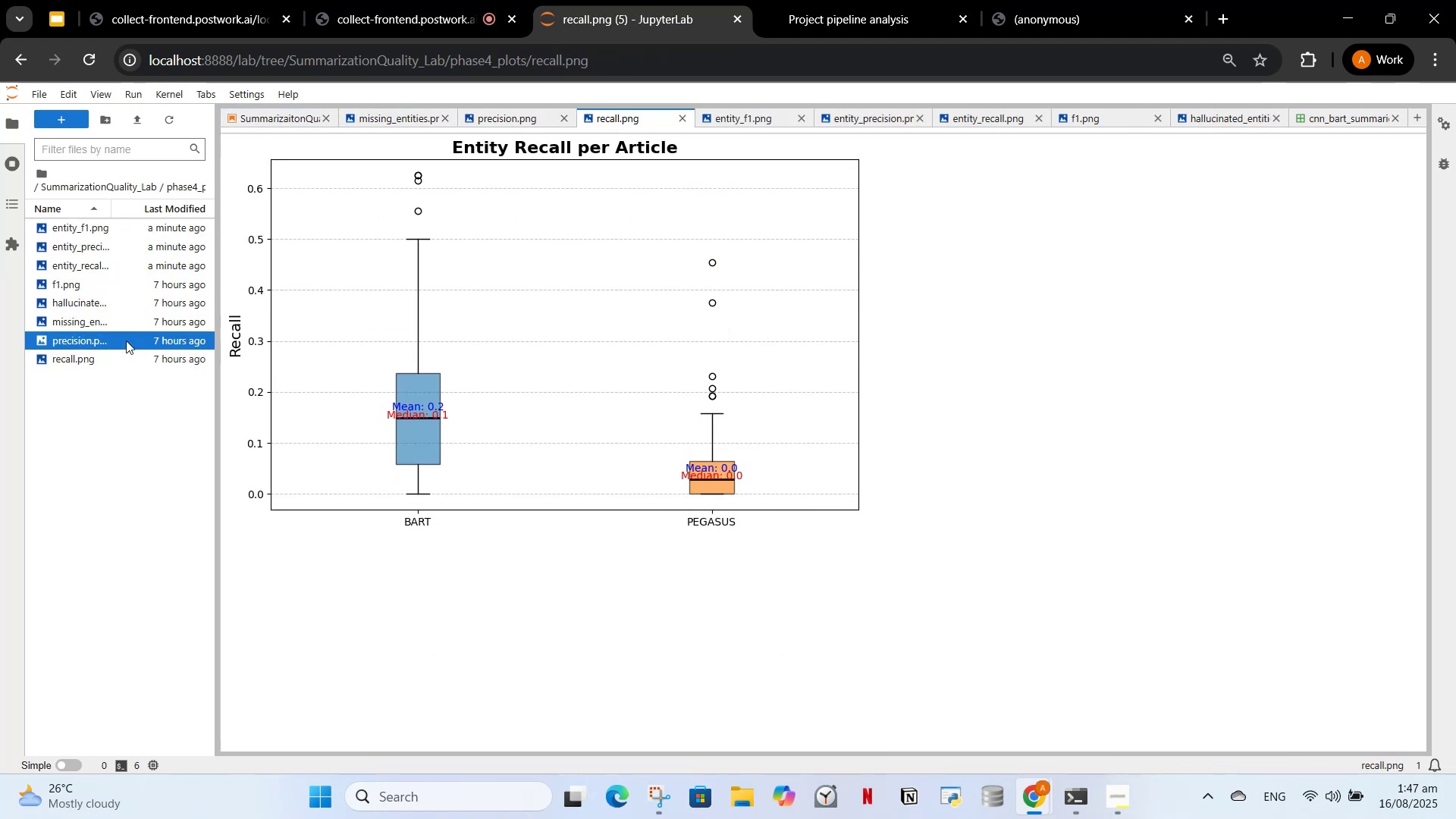 
double_click([126, 340])
 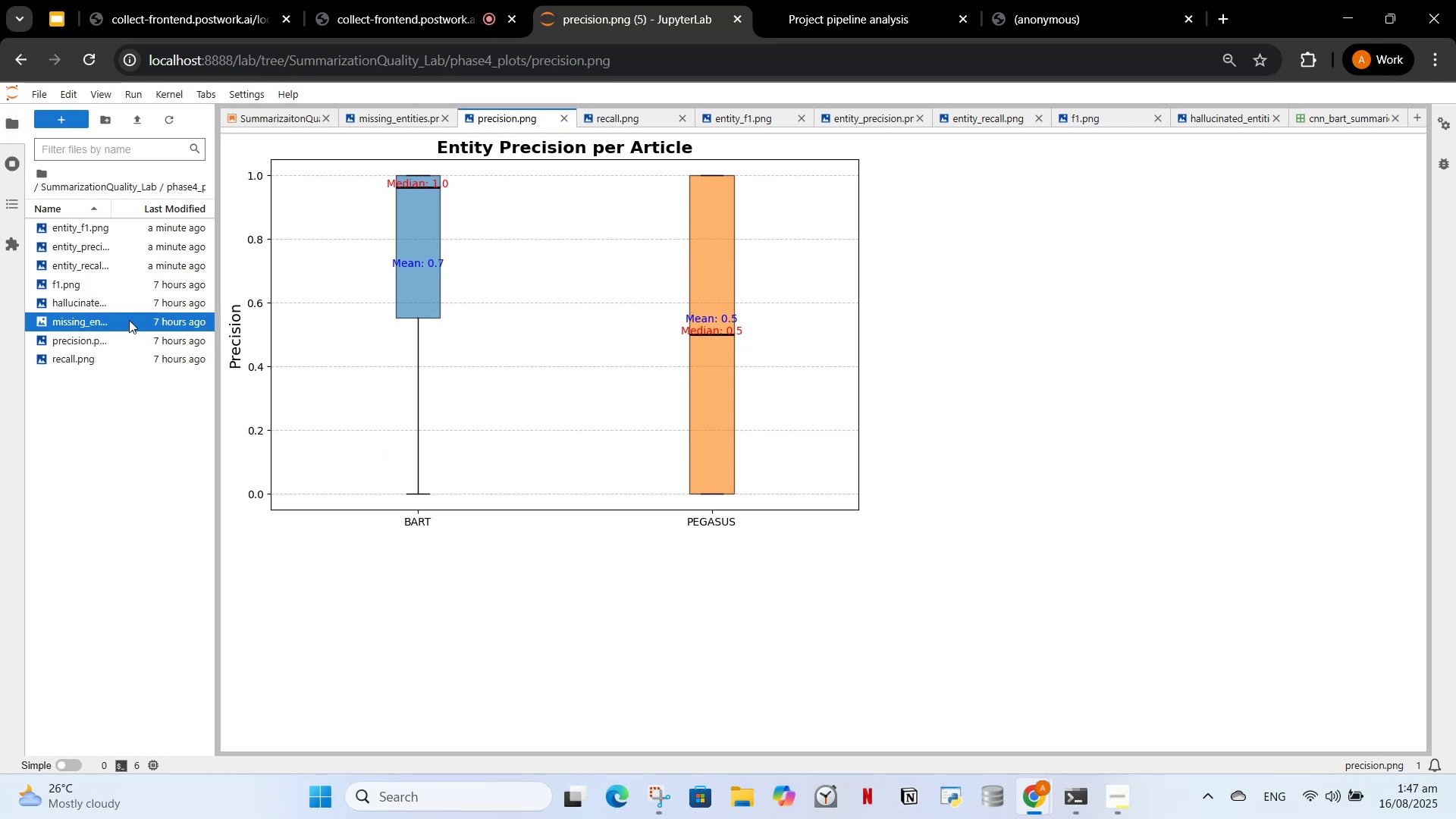 
double_click([129, 320])
 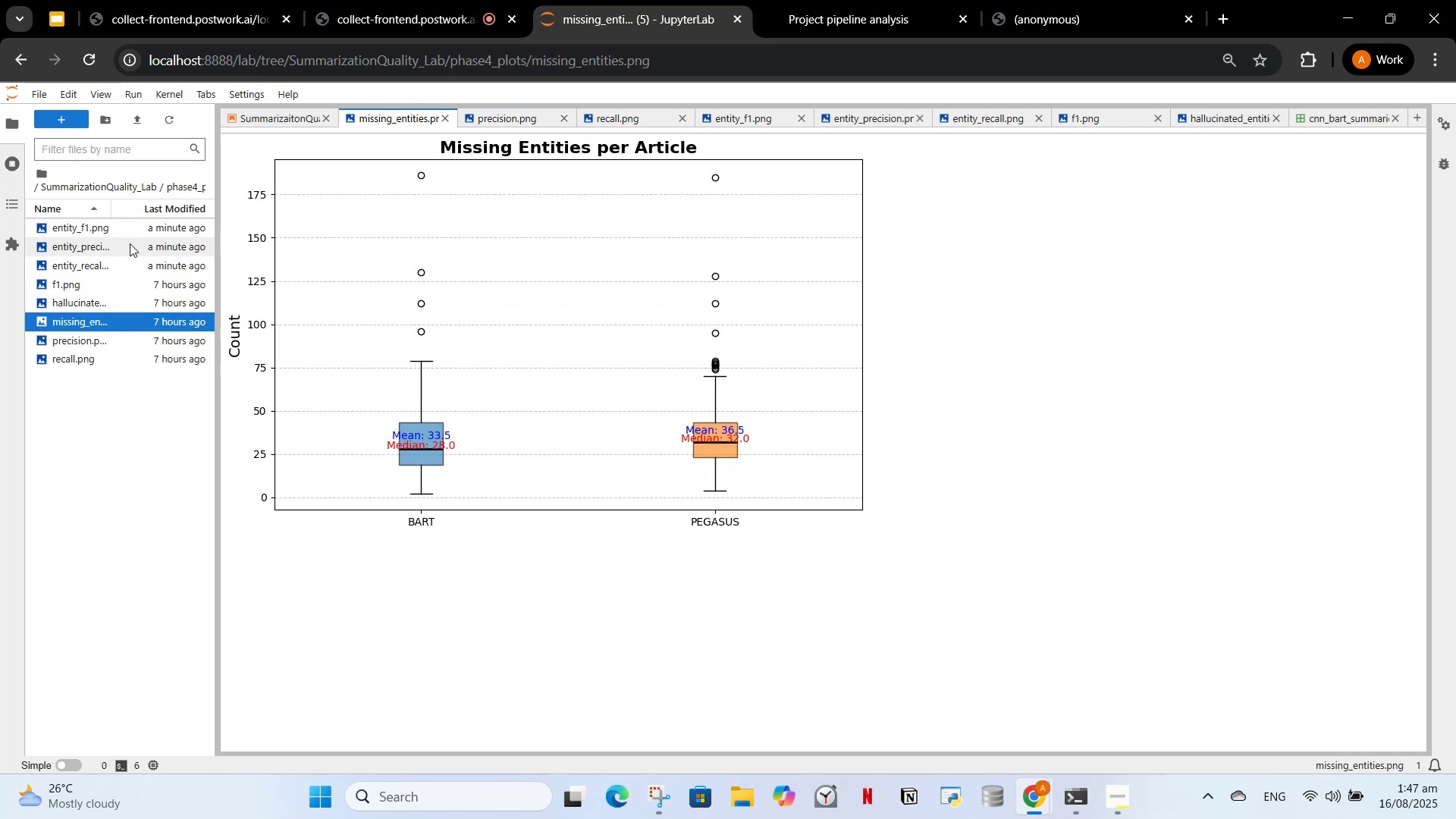 
double_click([130, 227])
 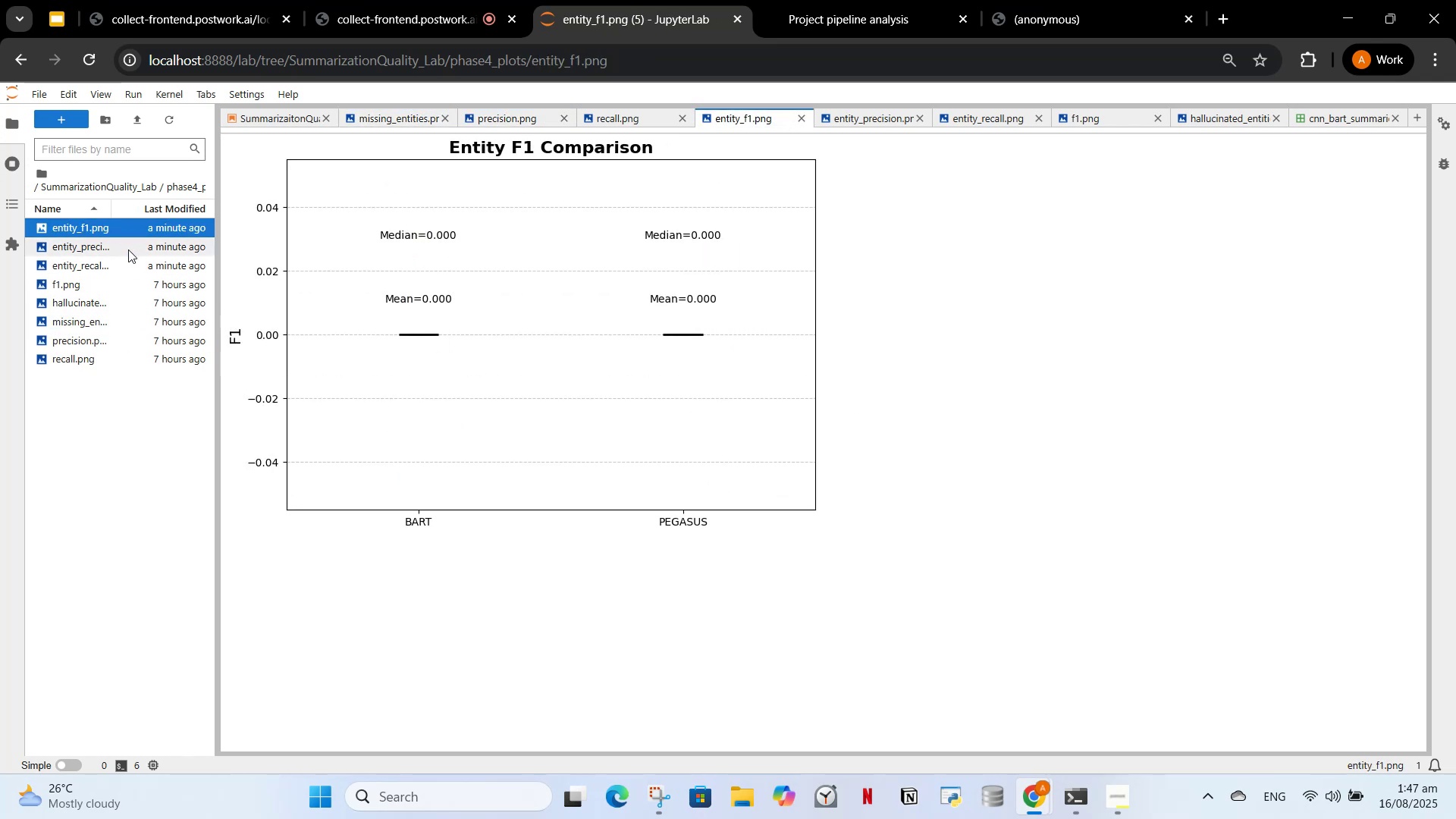 
triple_click([128, 249])
 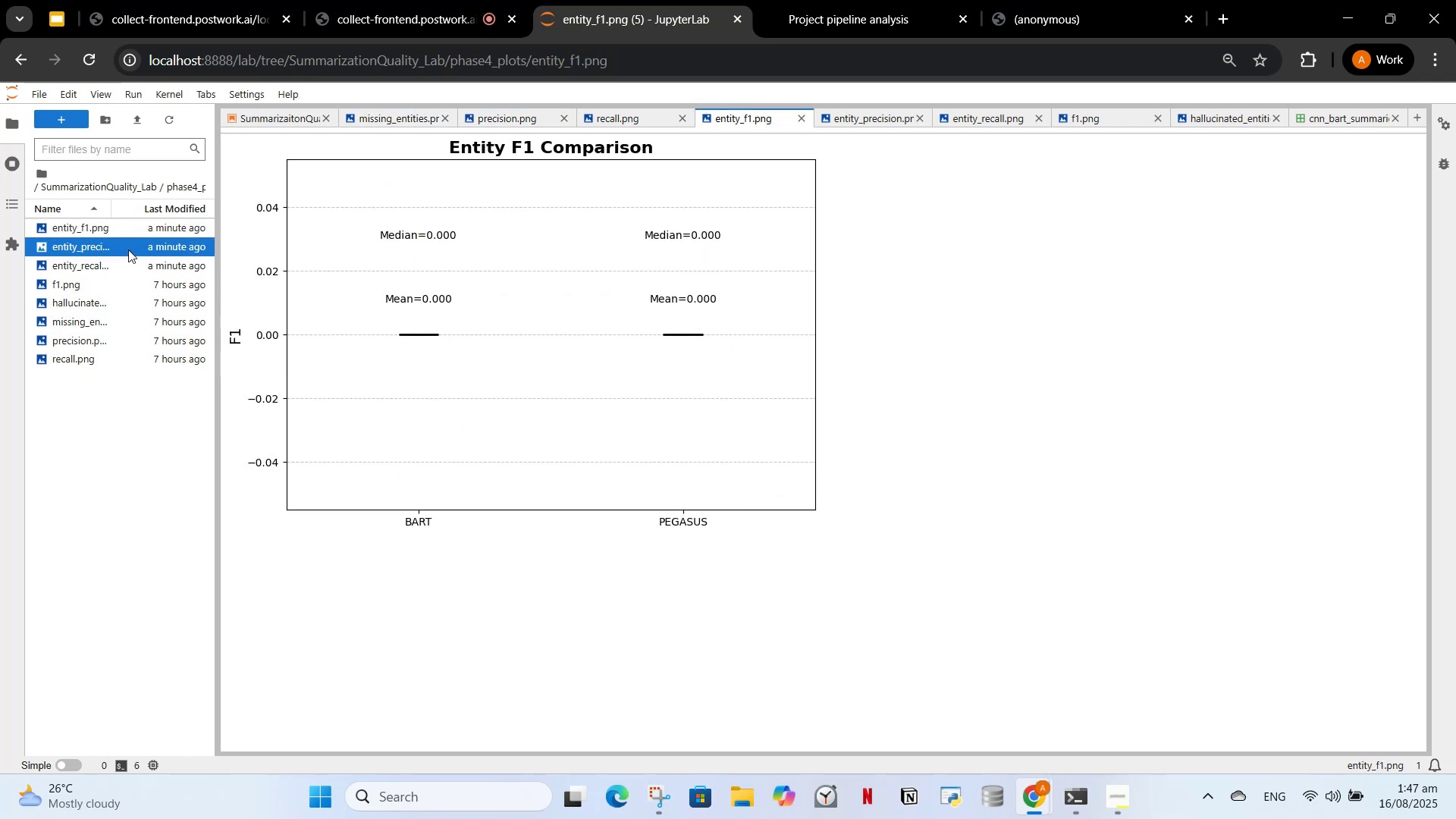 
triple_click([128, 249])
 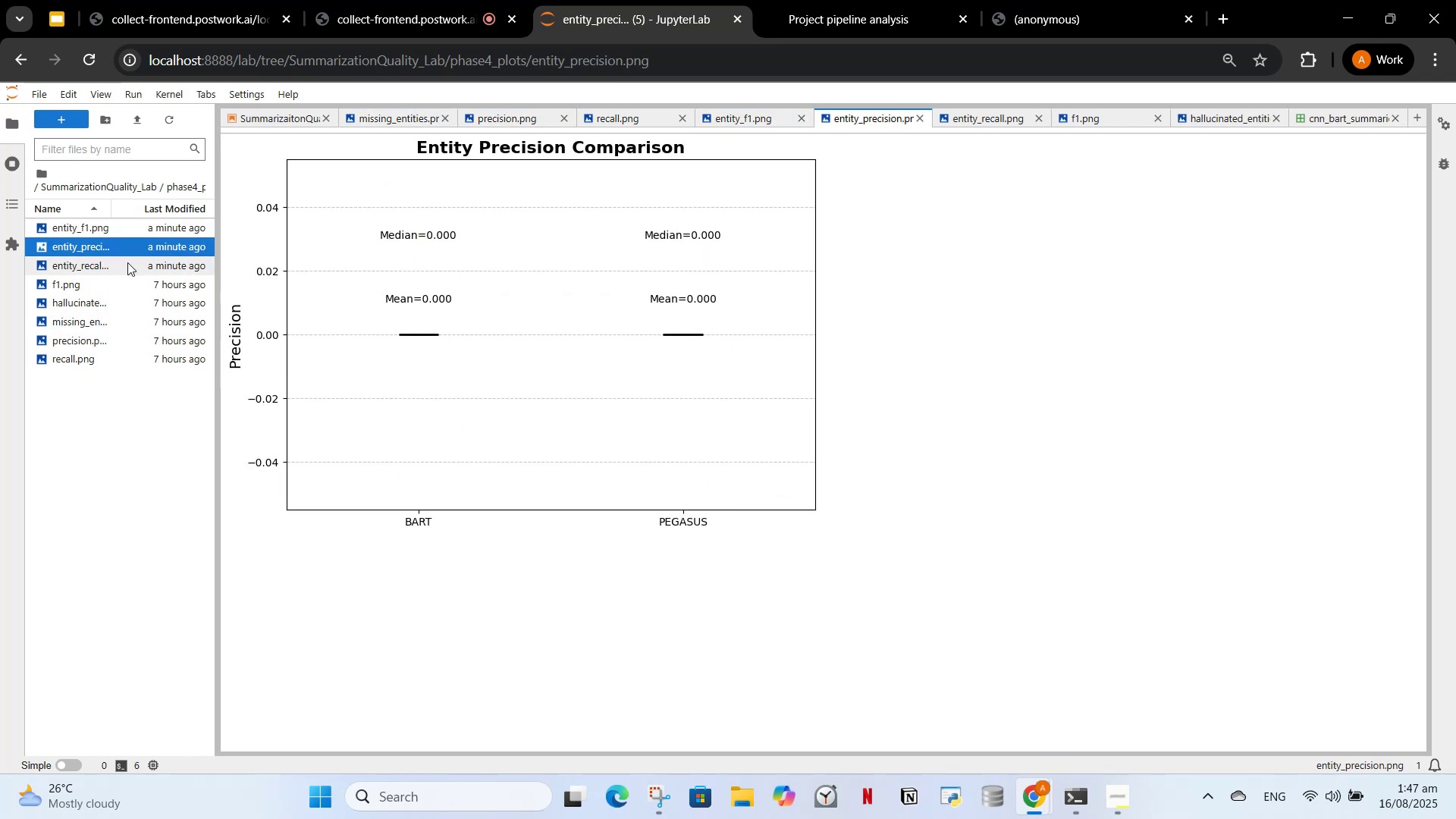 
left_click([127, 262])
 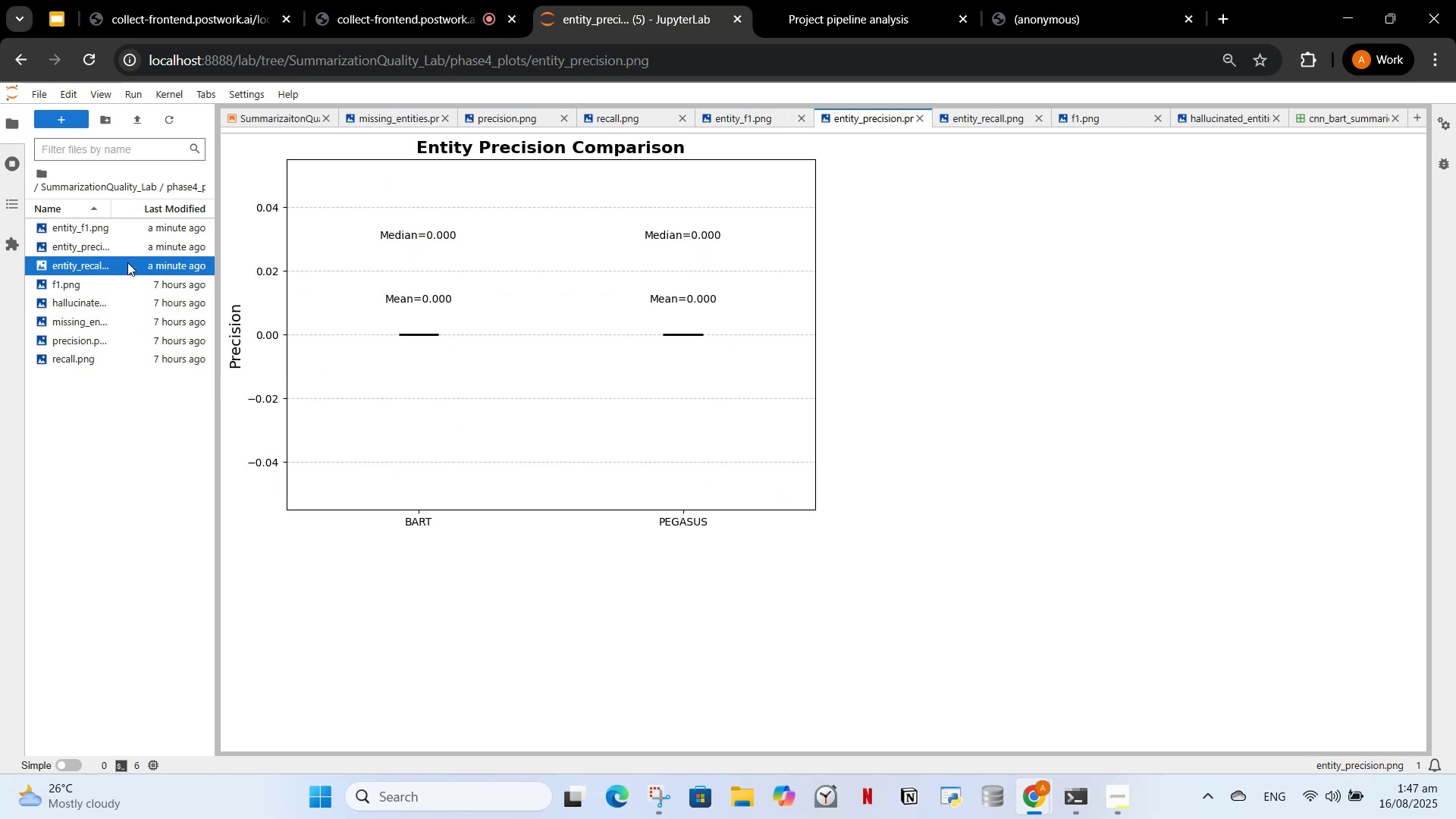 
double_click([127, 262])
 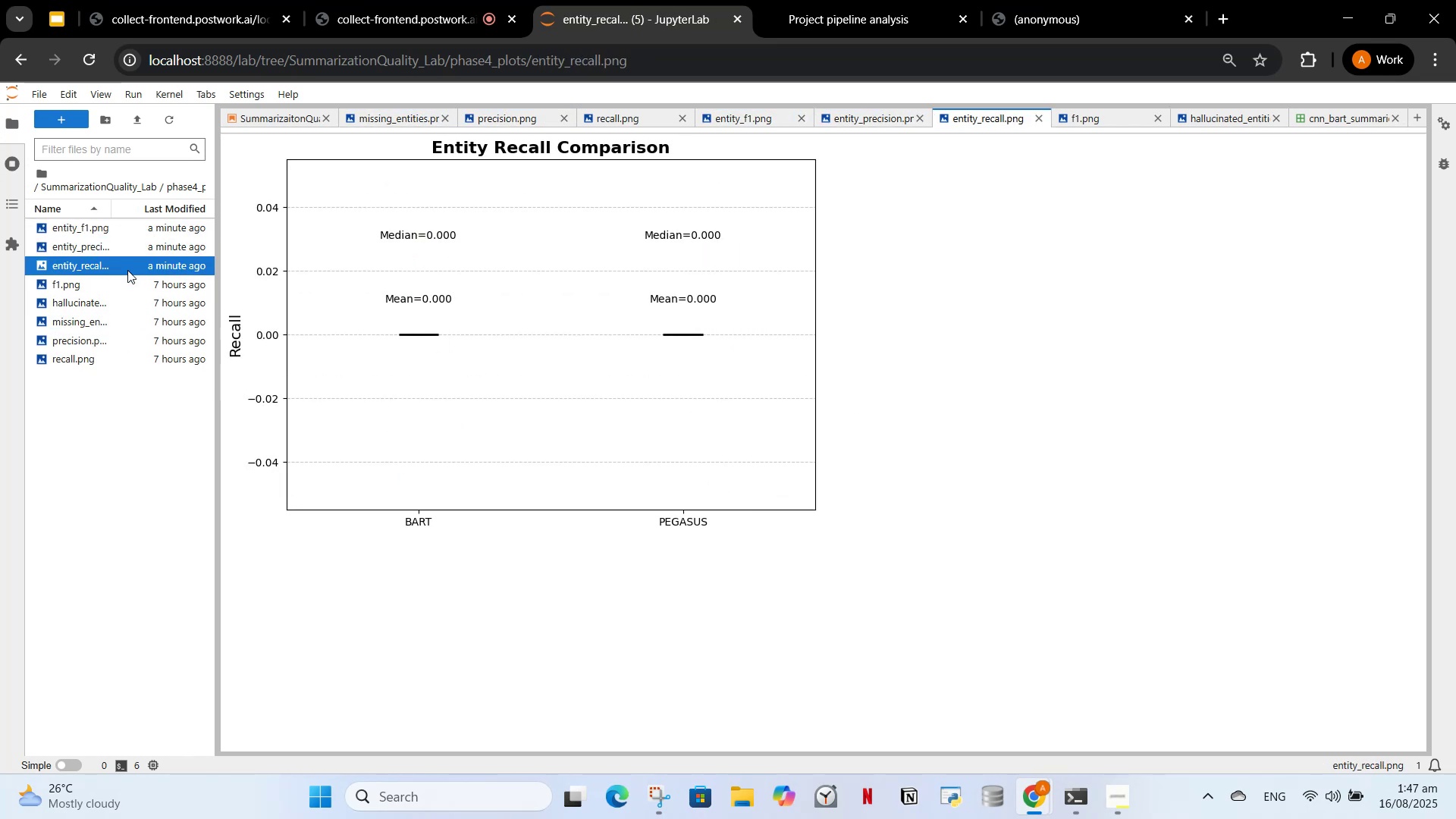 
left_click([127, 271])
 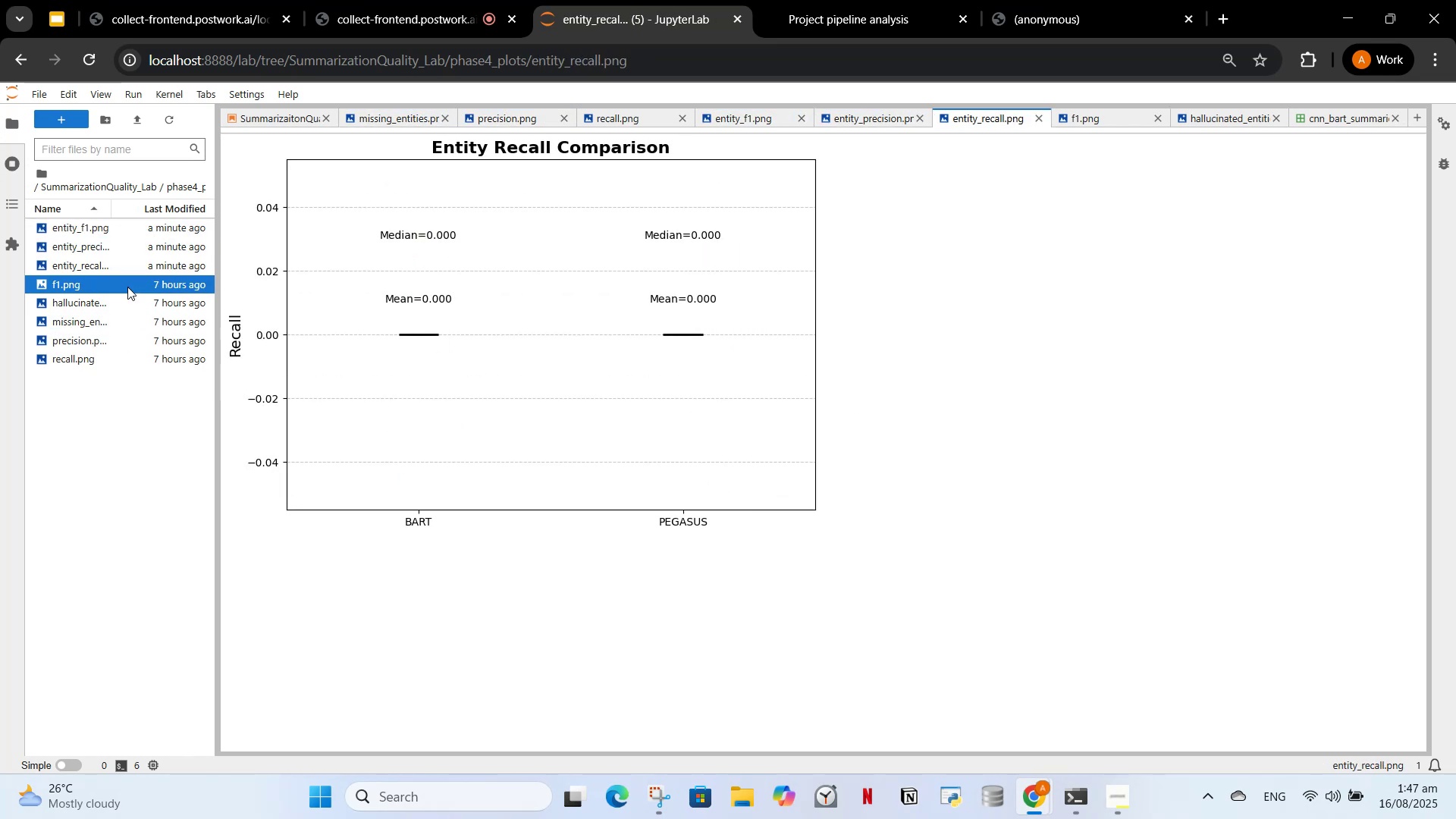 
double_click([127, 287])
 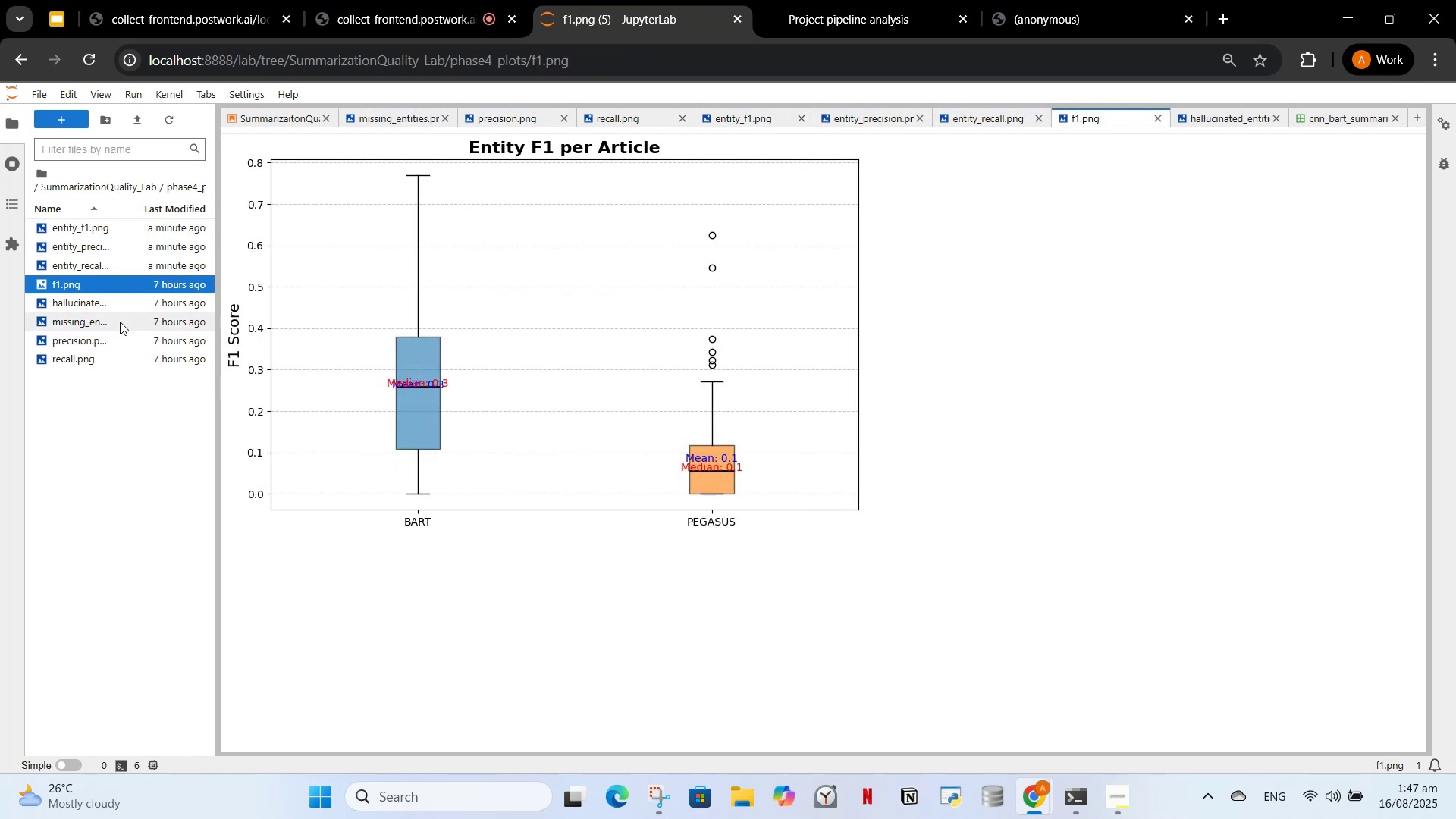 
triple_click([120, 322])
 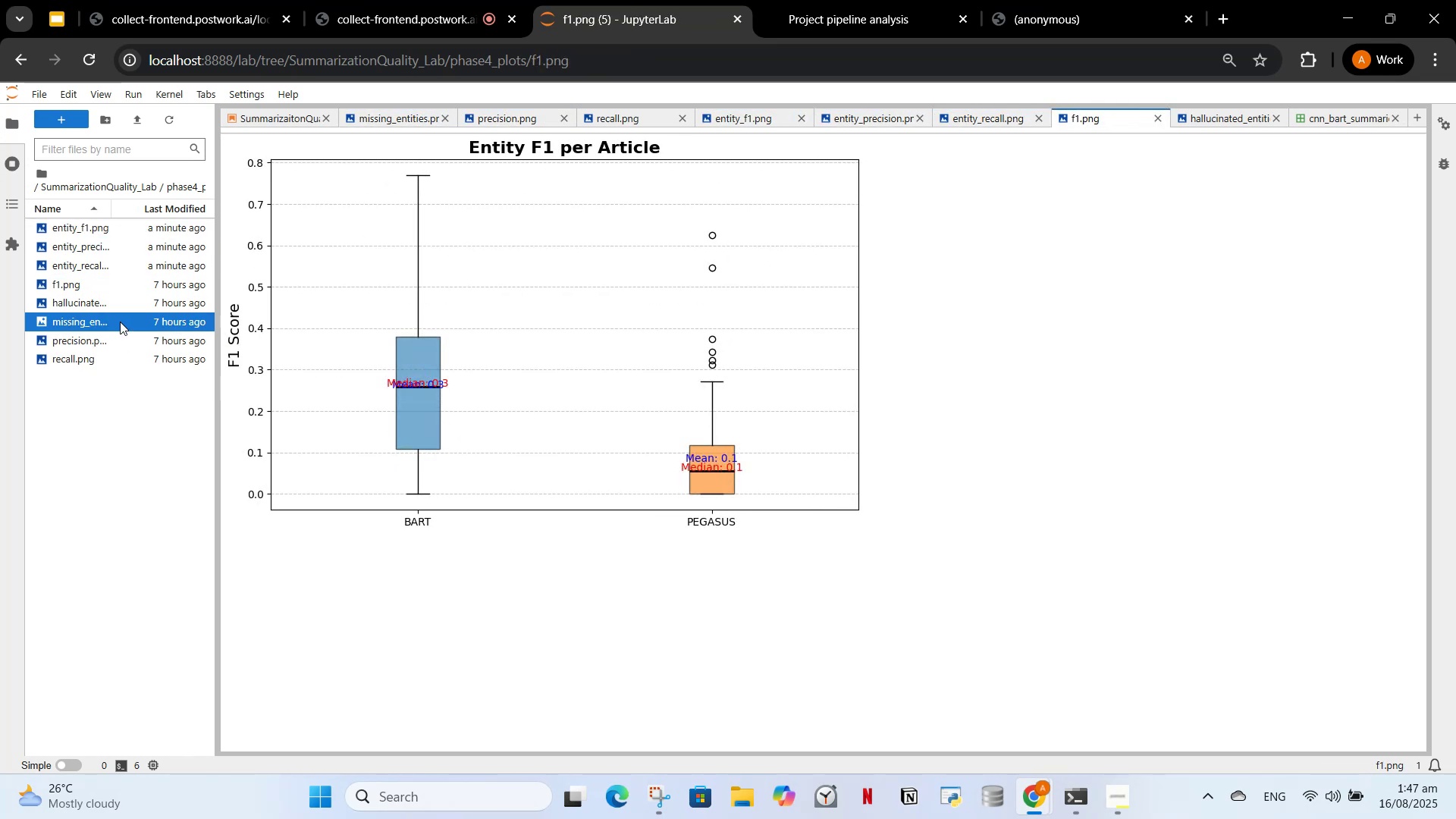 
triple_click([120, 322])
 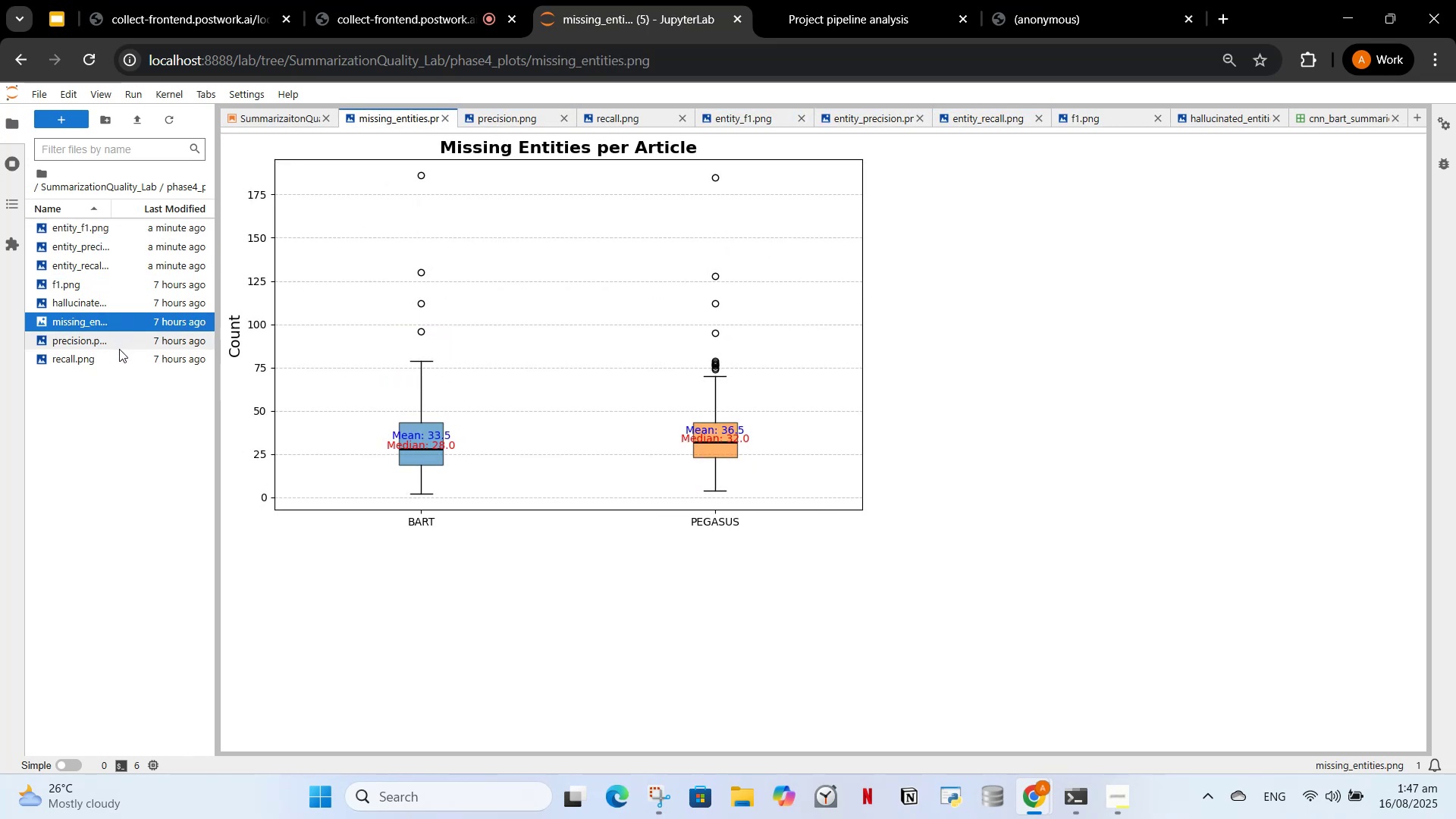 
triple_click([119, 349])
 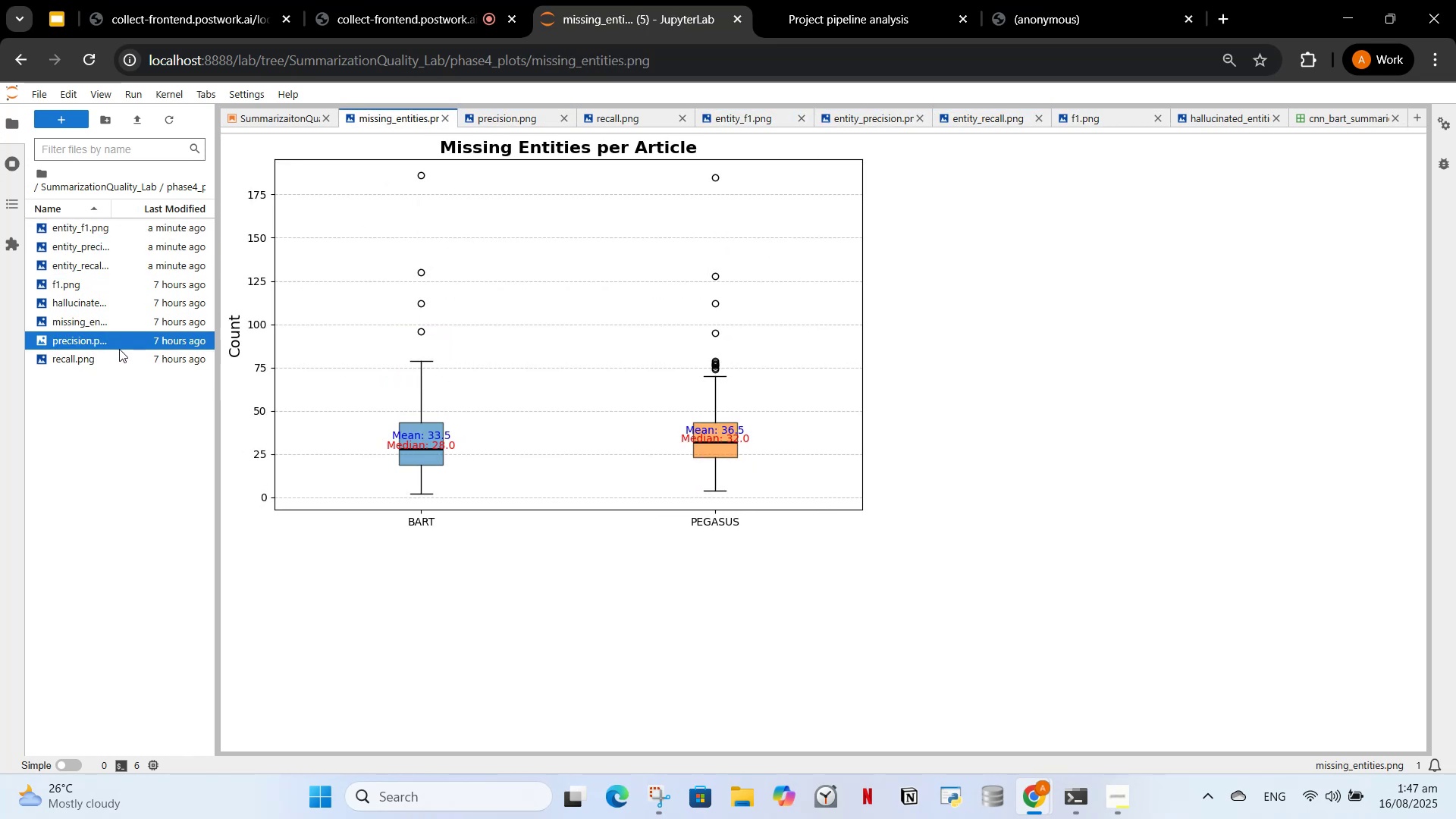 
triple_click([119, 349])
 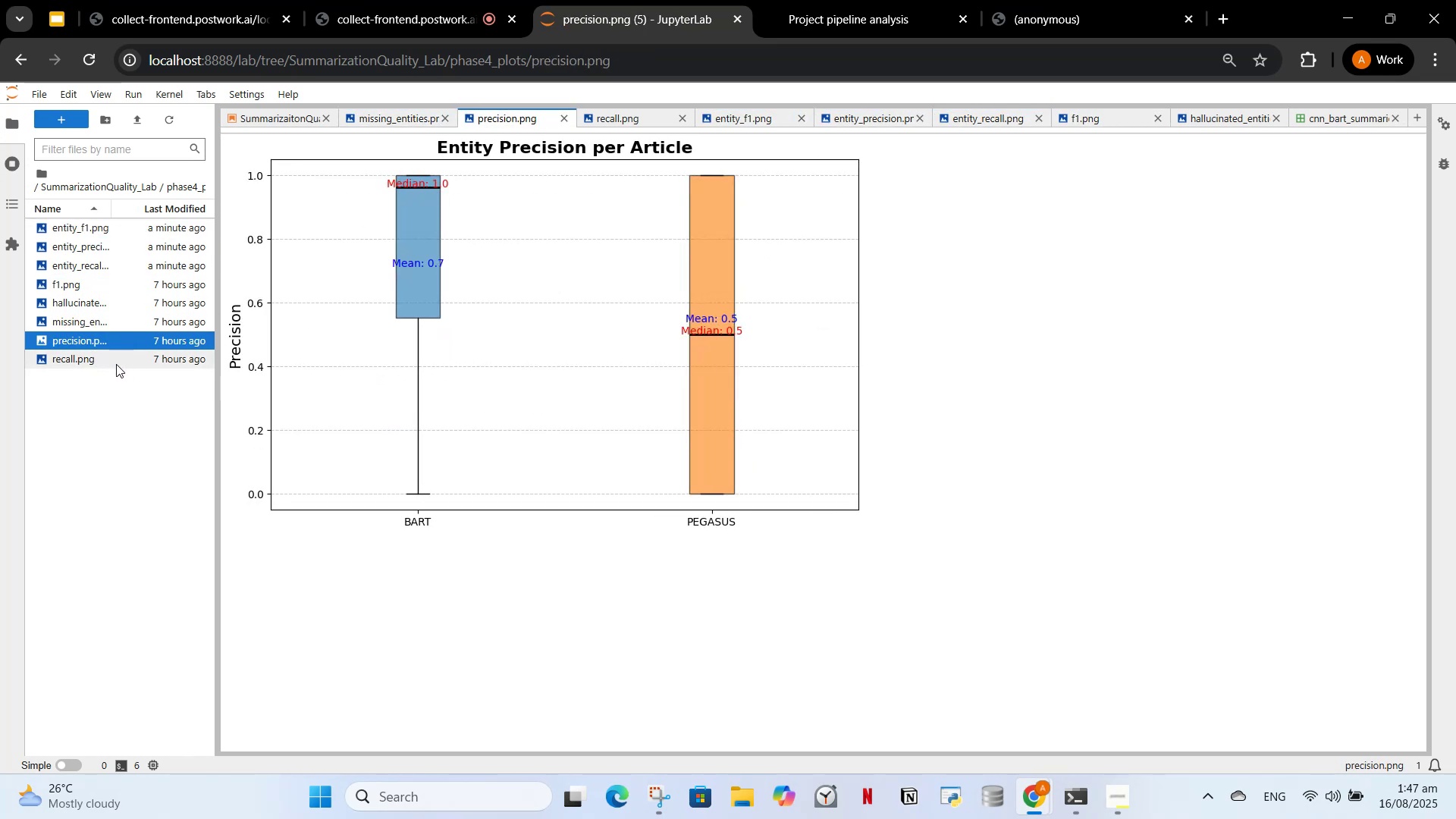 
triple_click([116, 364])
 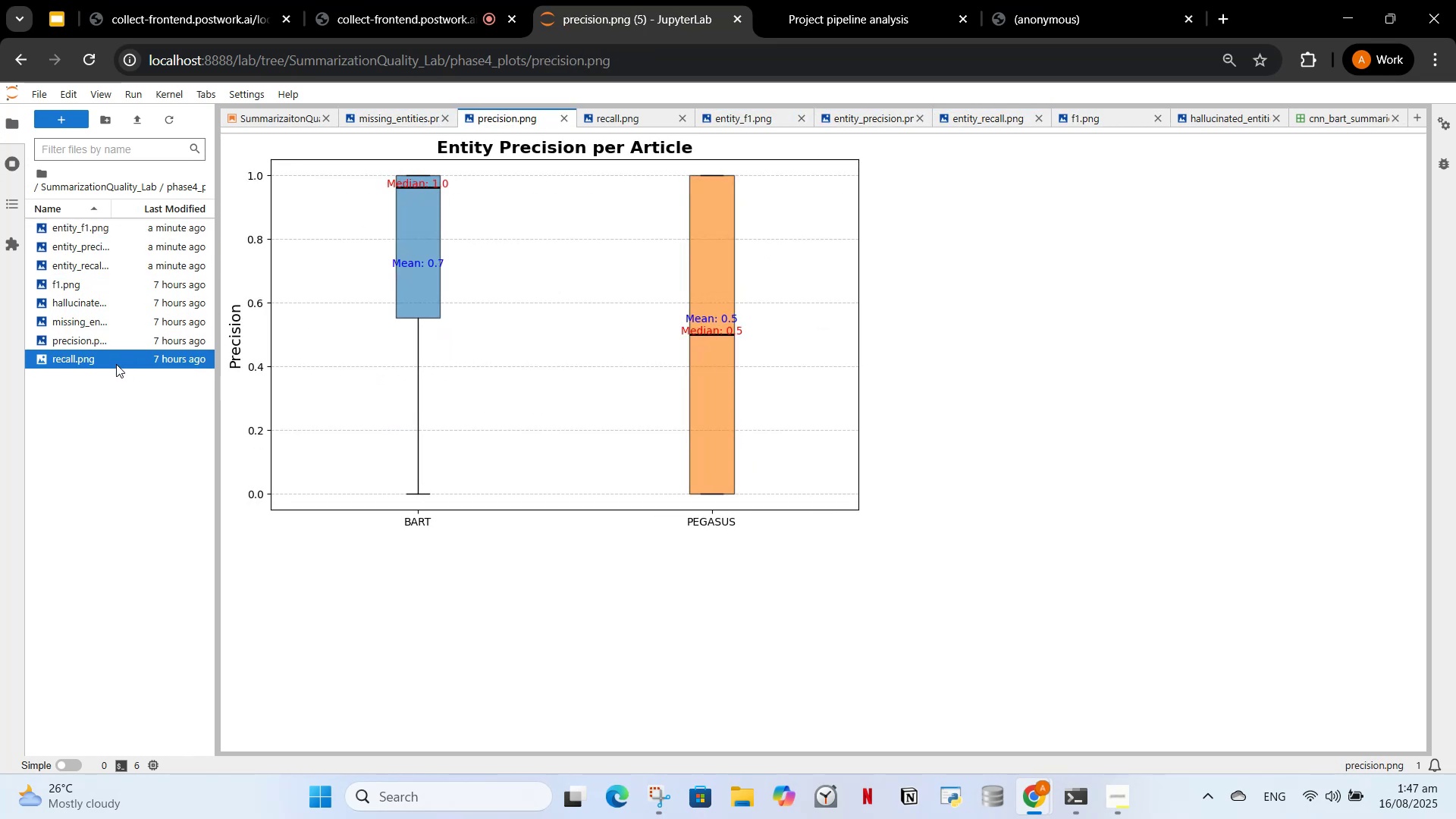 
triple_click([116, 364])
 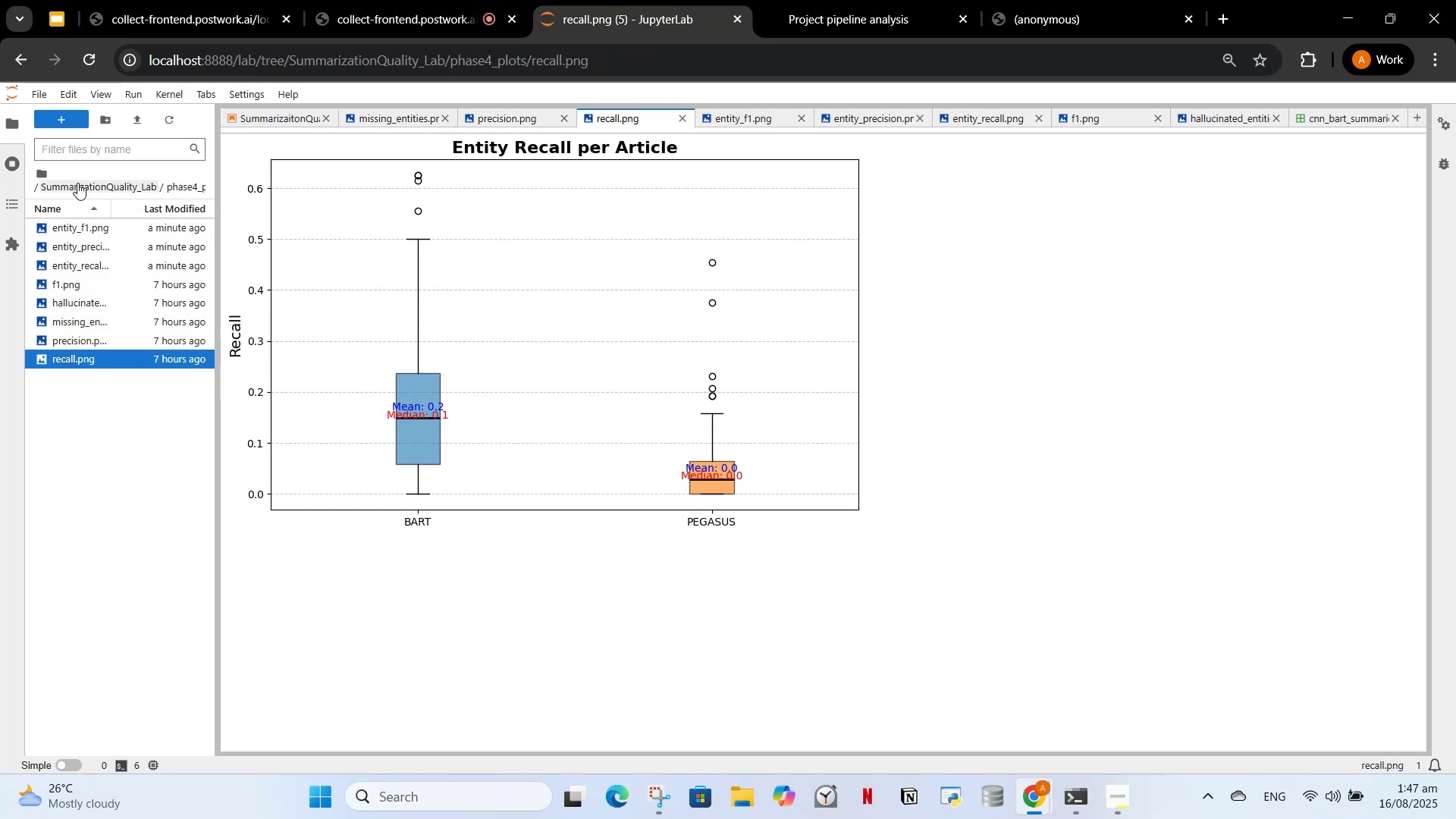 
left_click([77, 183])
 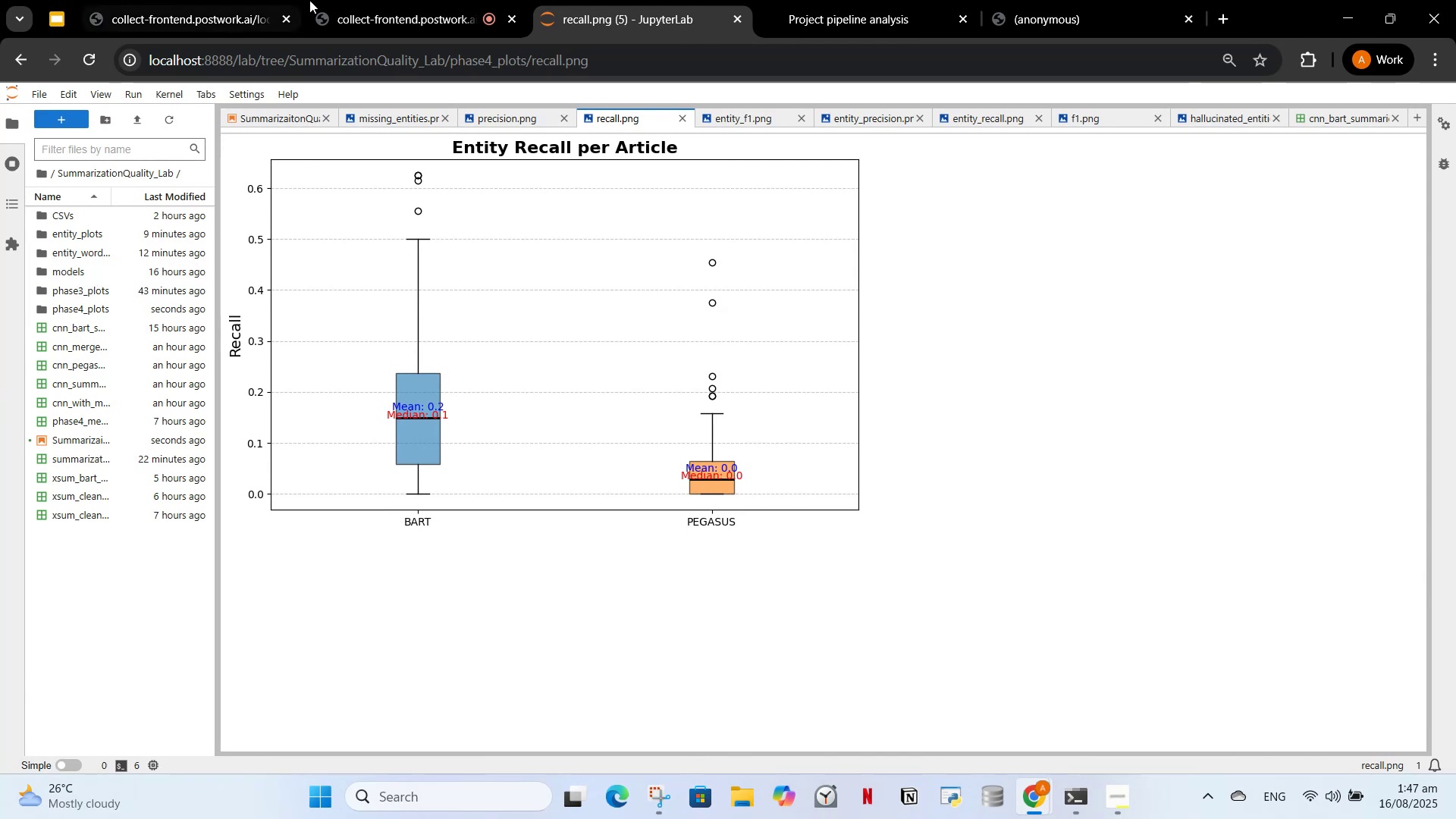 
left_click([386, 0])
 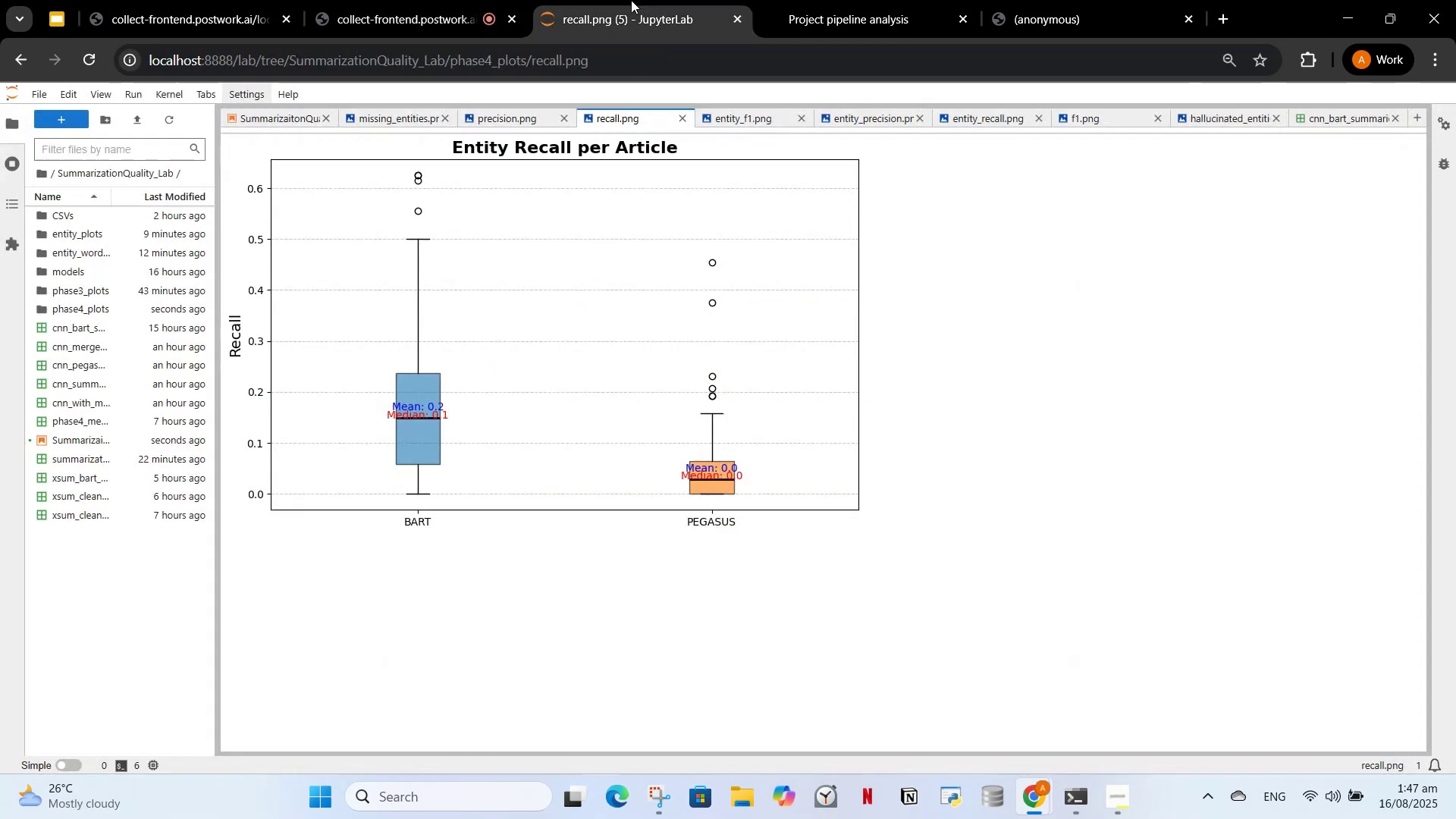 
scroll: coordinate [557, 505], scroll_direction: up, amount: 3.0
 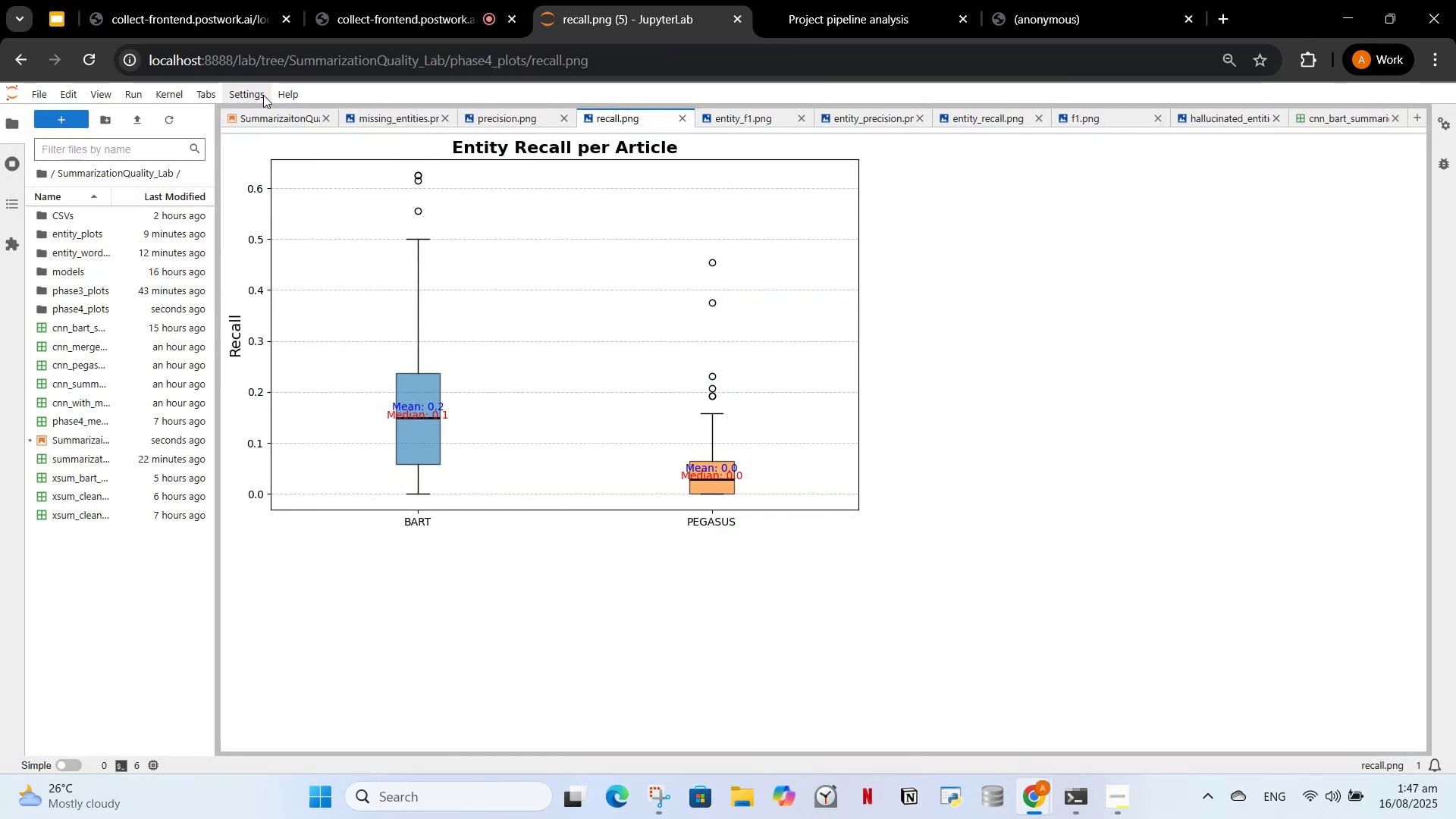 
left_click([268, 114])
 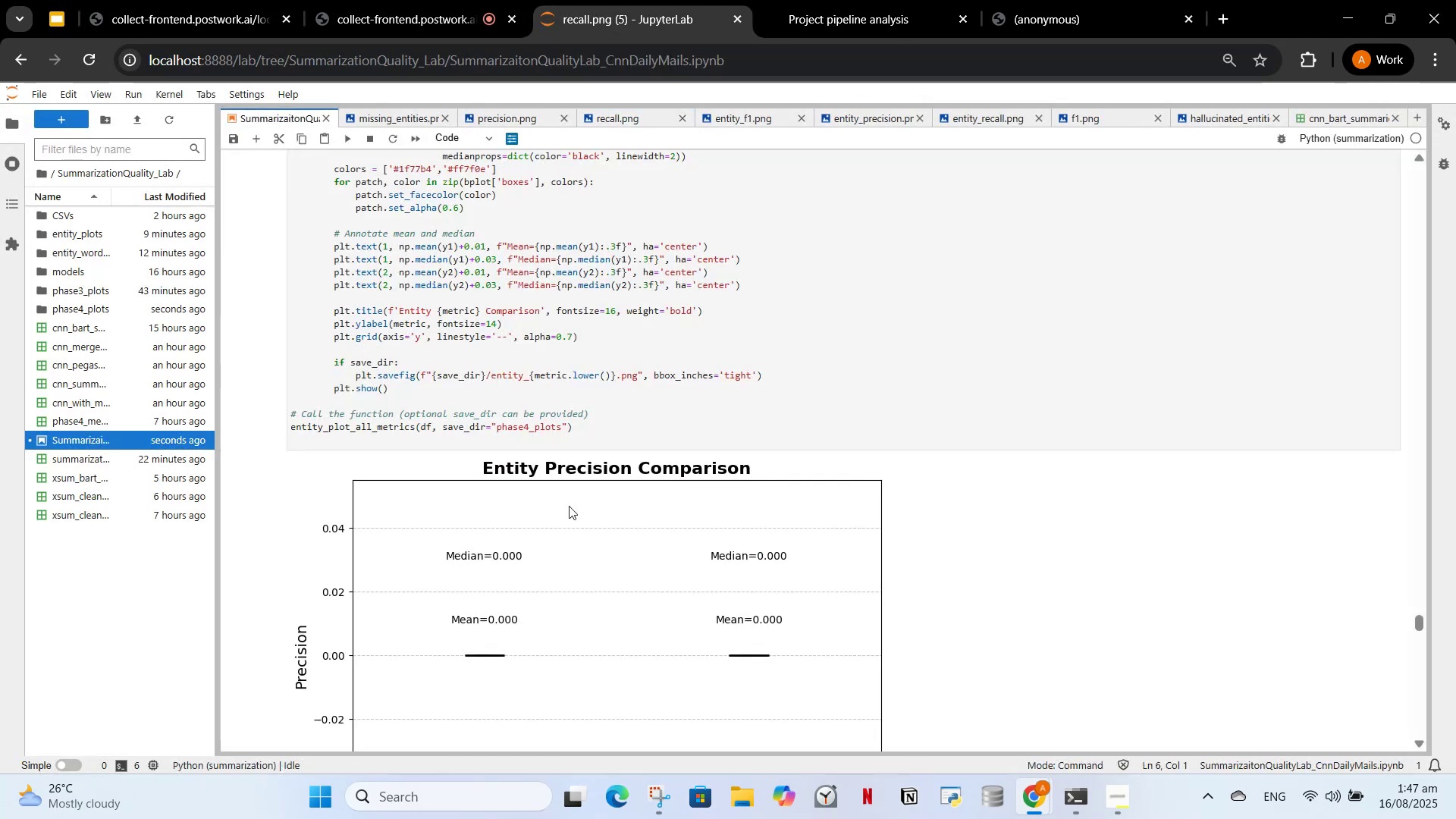 
scroll: coordinate [739, 586], scroll_direction: up, amount: 110.0
 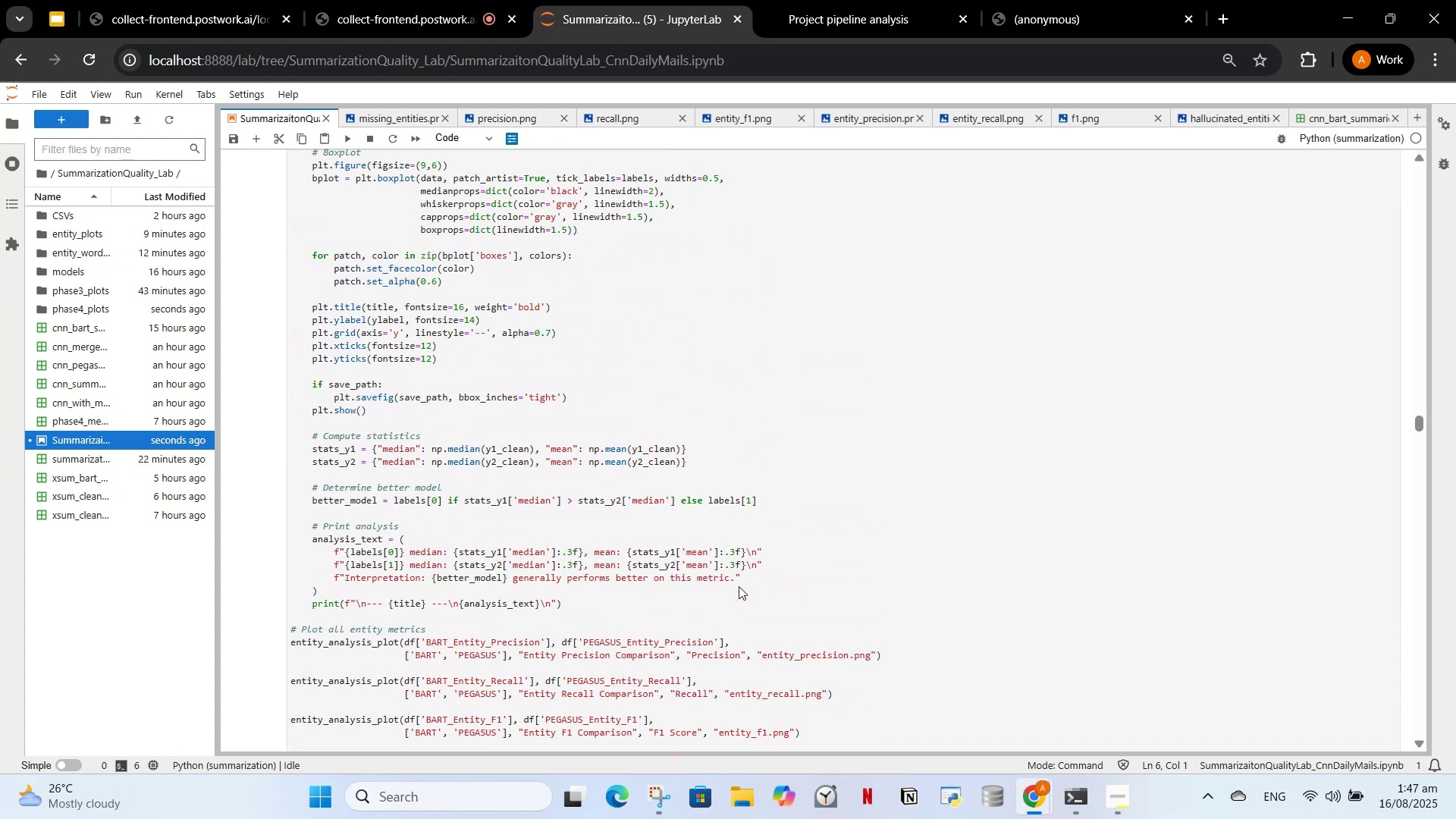 
scroll: coordinate [485, 385], scroll_direction: down, amount: 13.0
 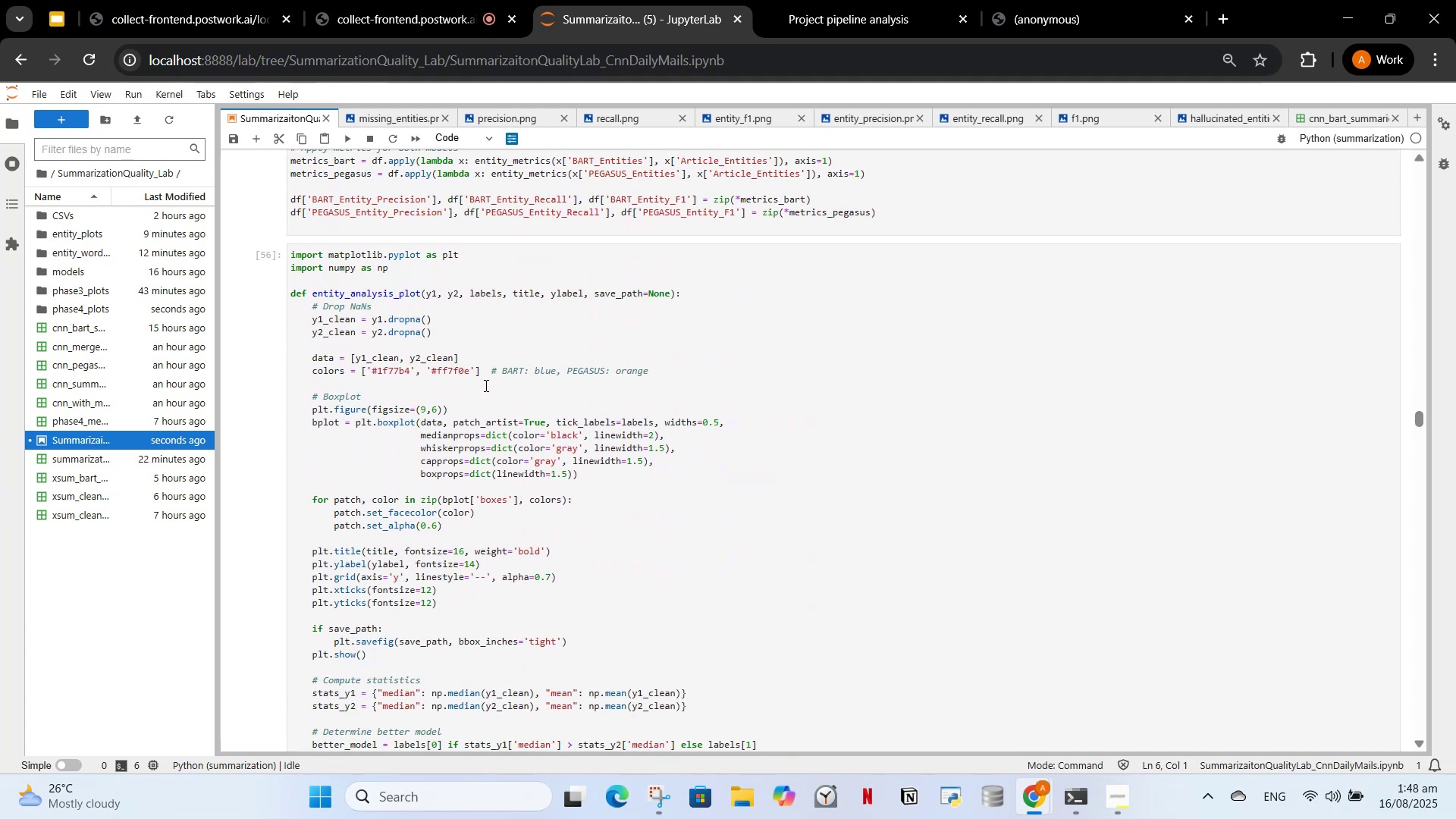 
scroll: coordinate [485, 385], scroll_direction: up, amount: 3.0
 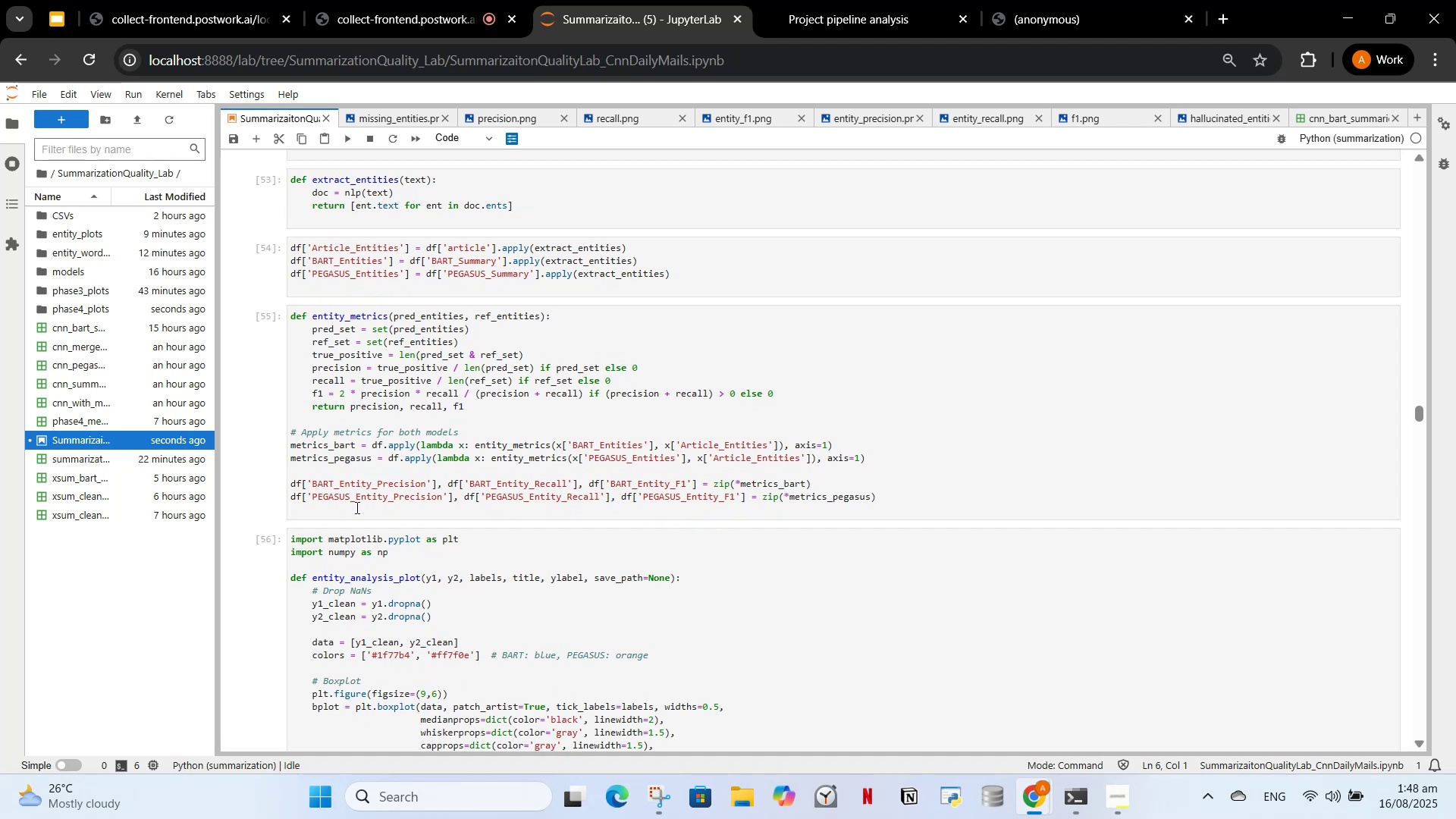 
scroll: coordinate [579, 376], scroll_direction: down, amount: 91.0
 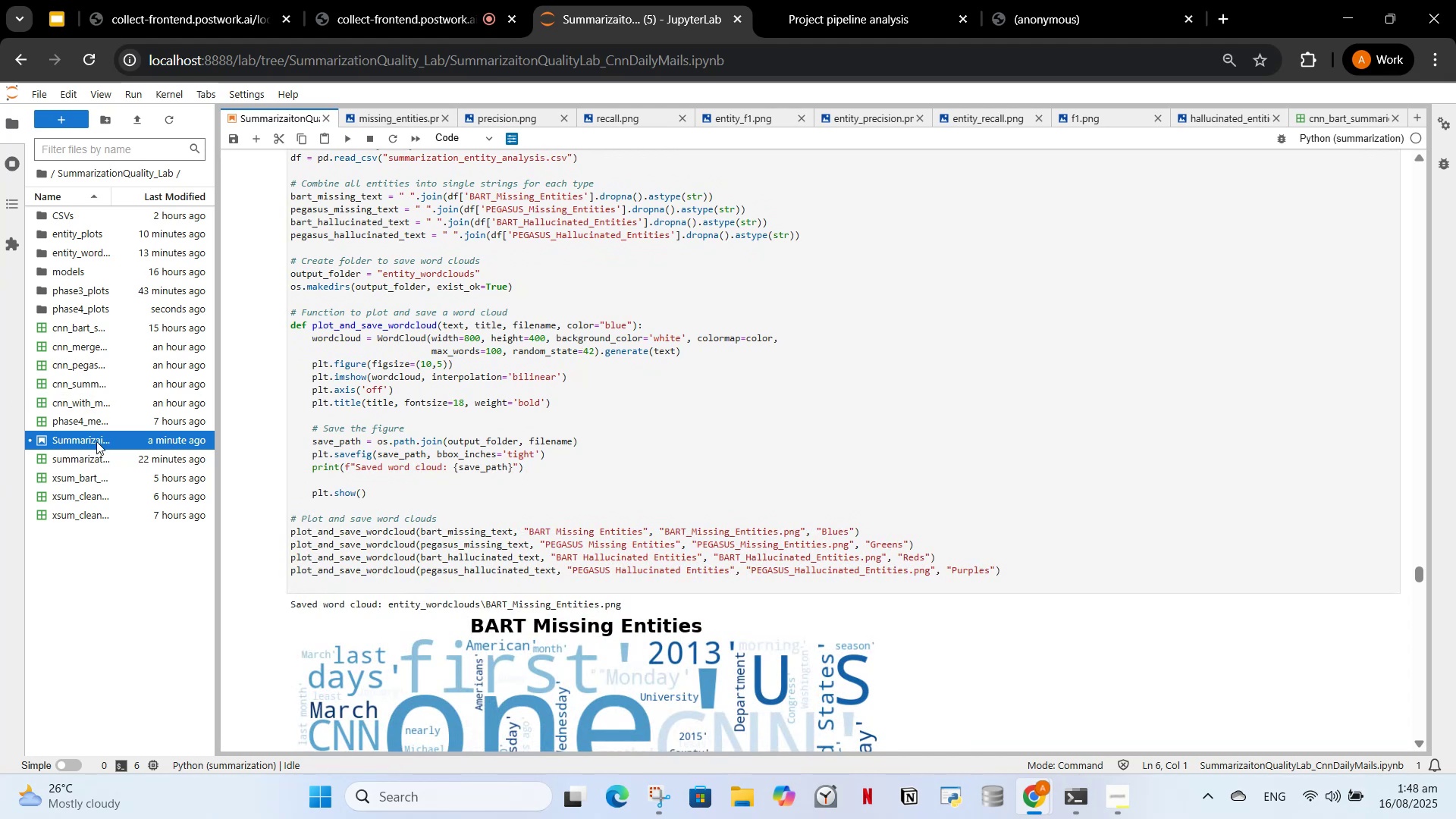 
double_click([96, 441])
 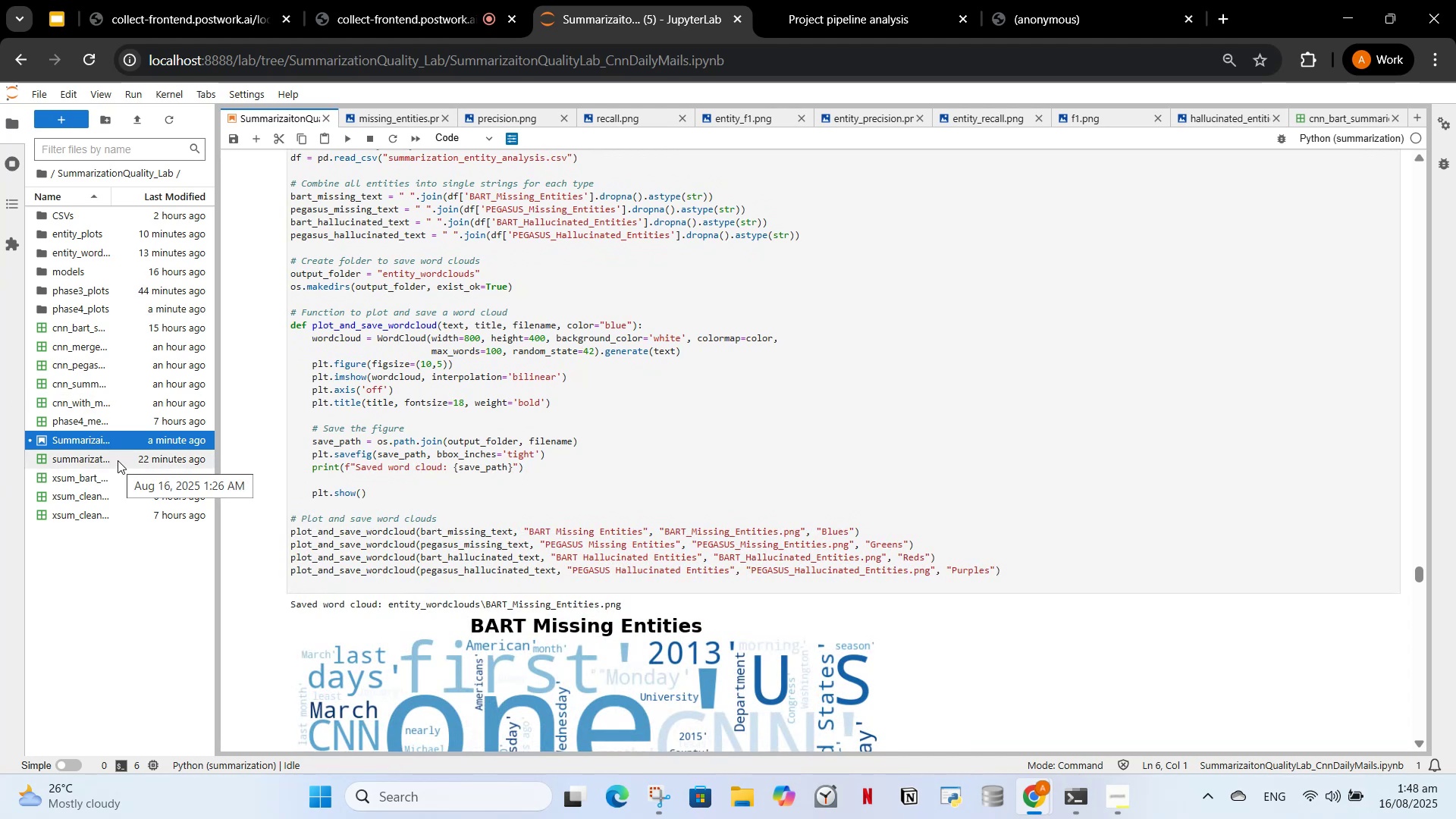 
double_click([118, 460])
 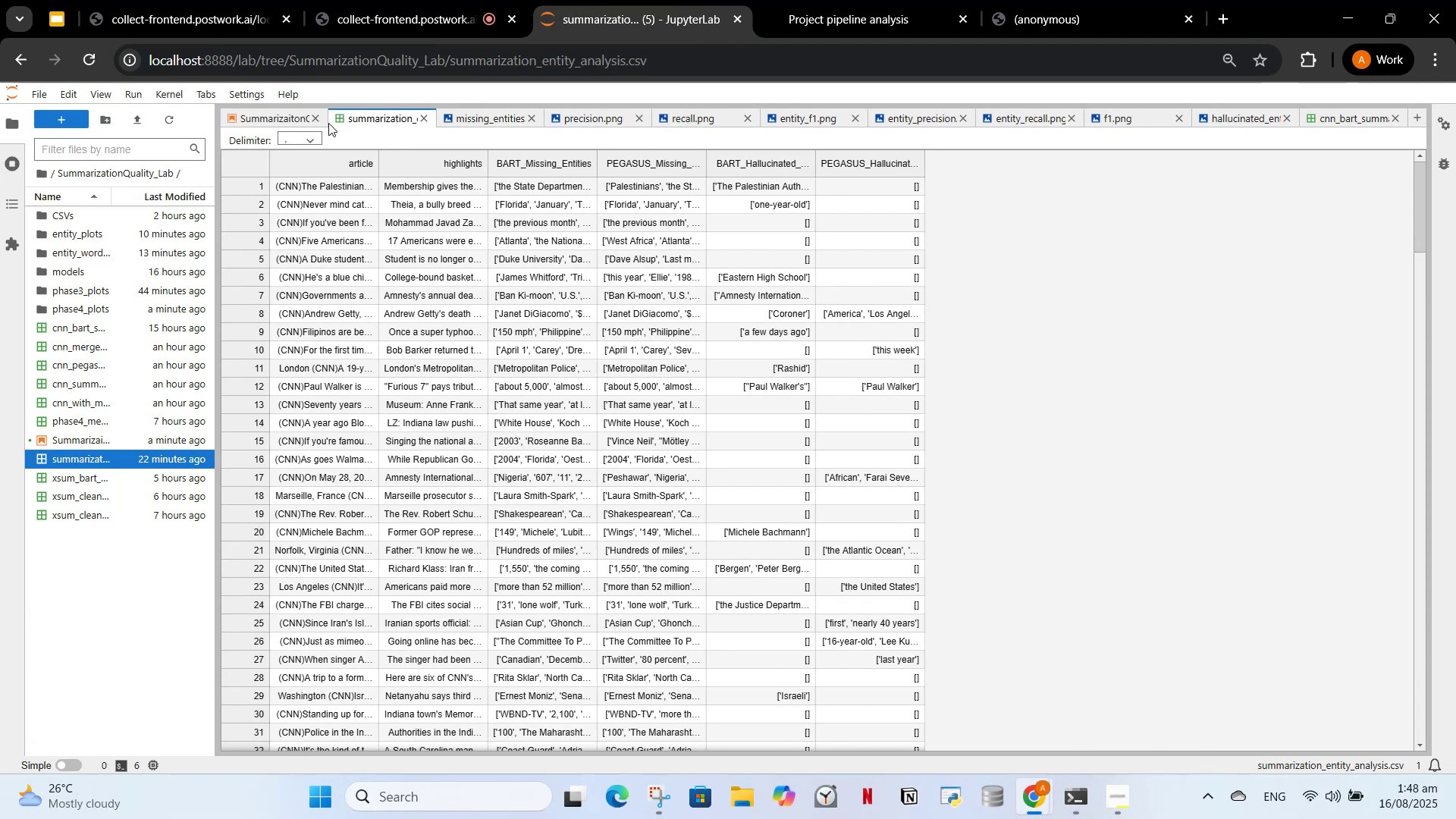 
wait(7.02)
 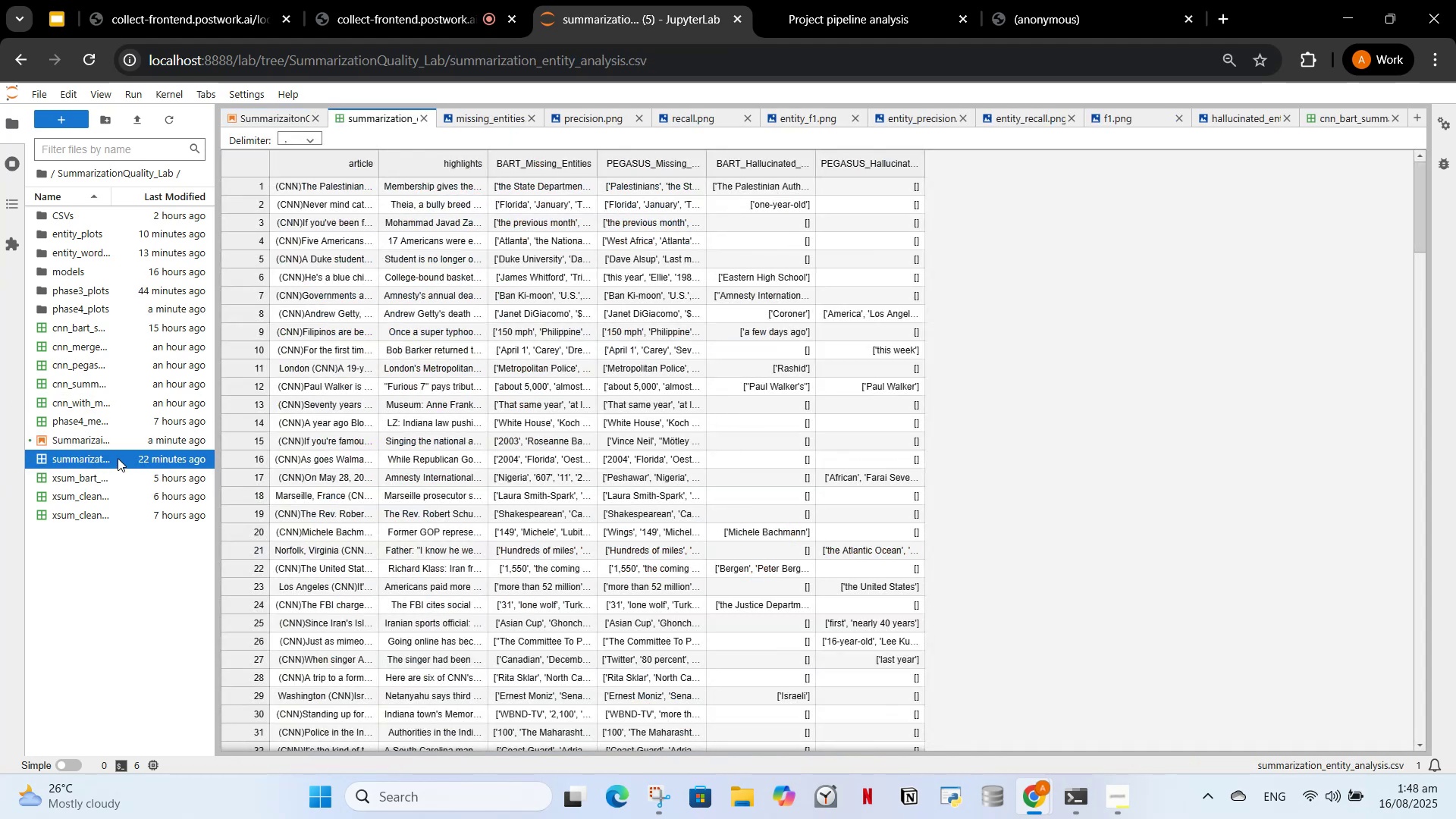 
left_click([262, 120])
 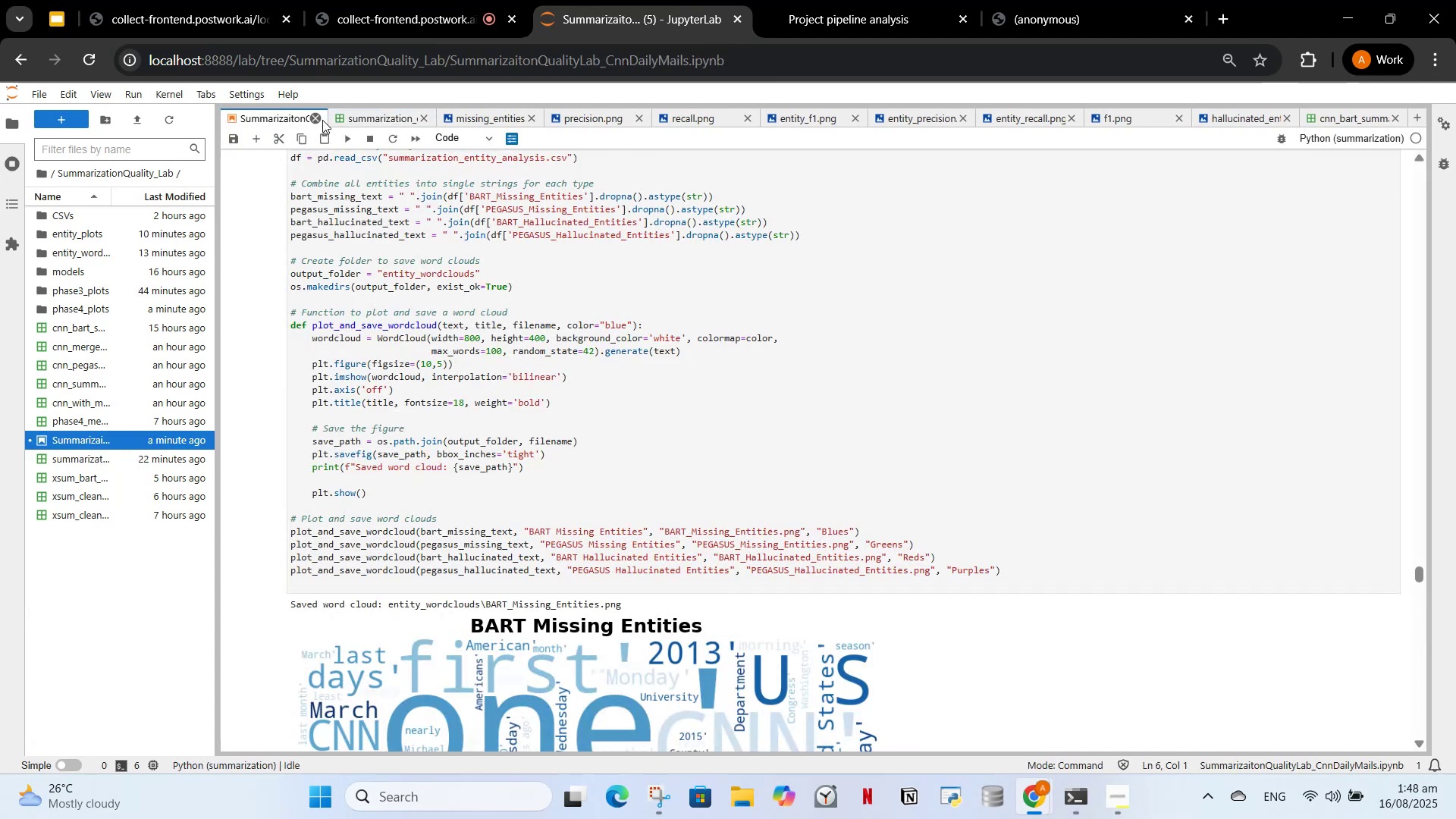 
left_click([352, 116])
 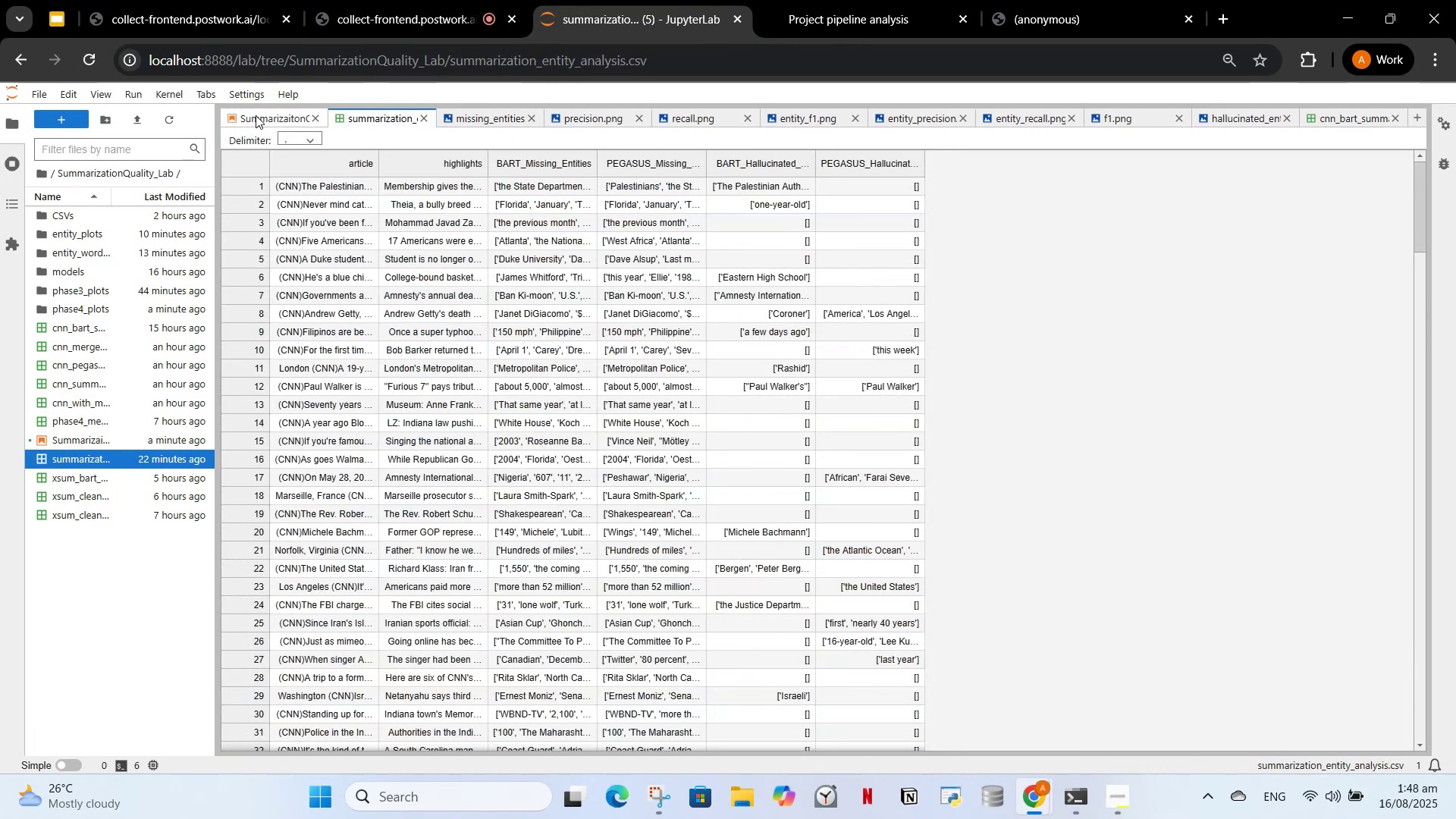 
wait(7.13)
 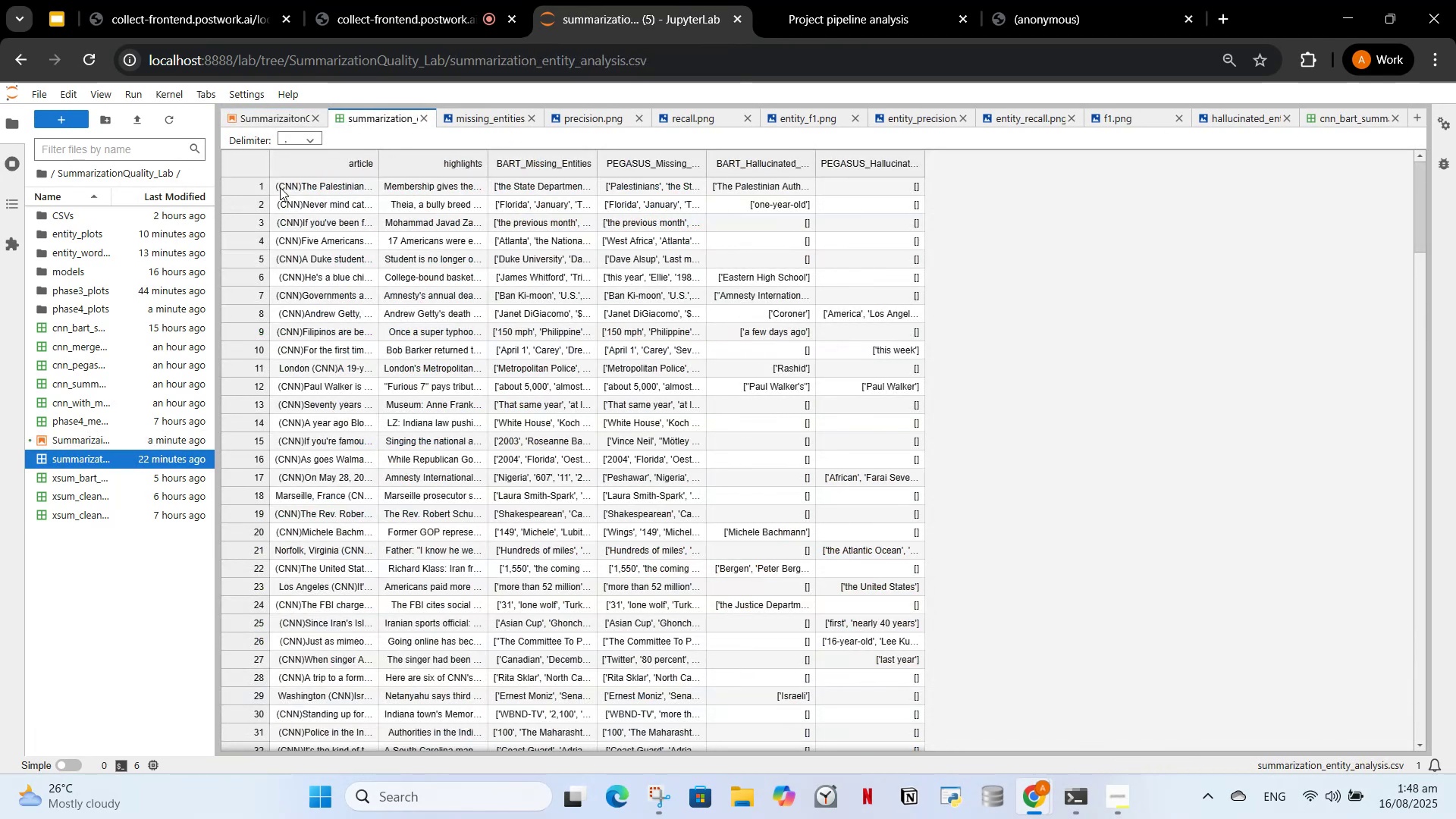 
left_click([258, 115])
 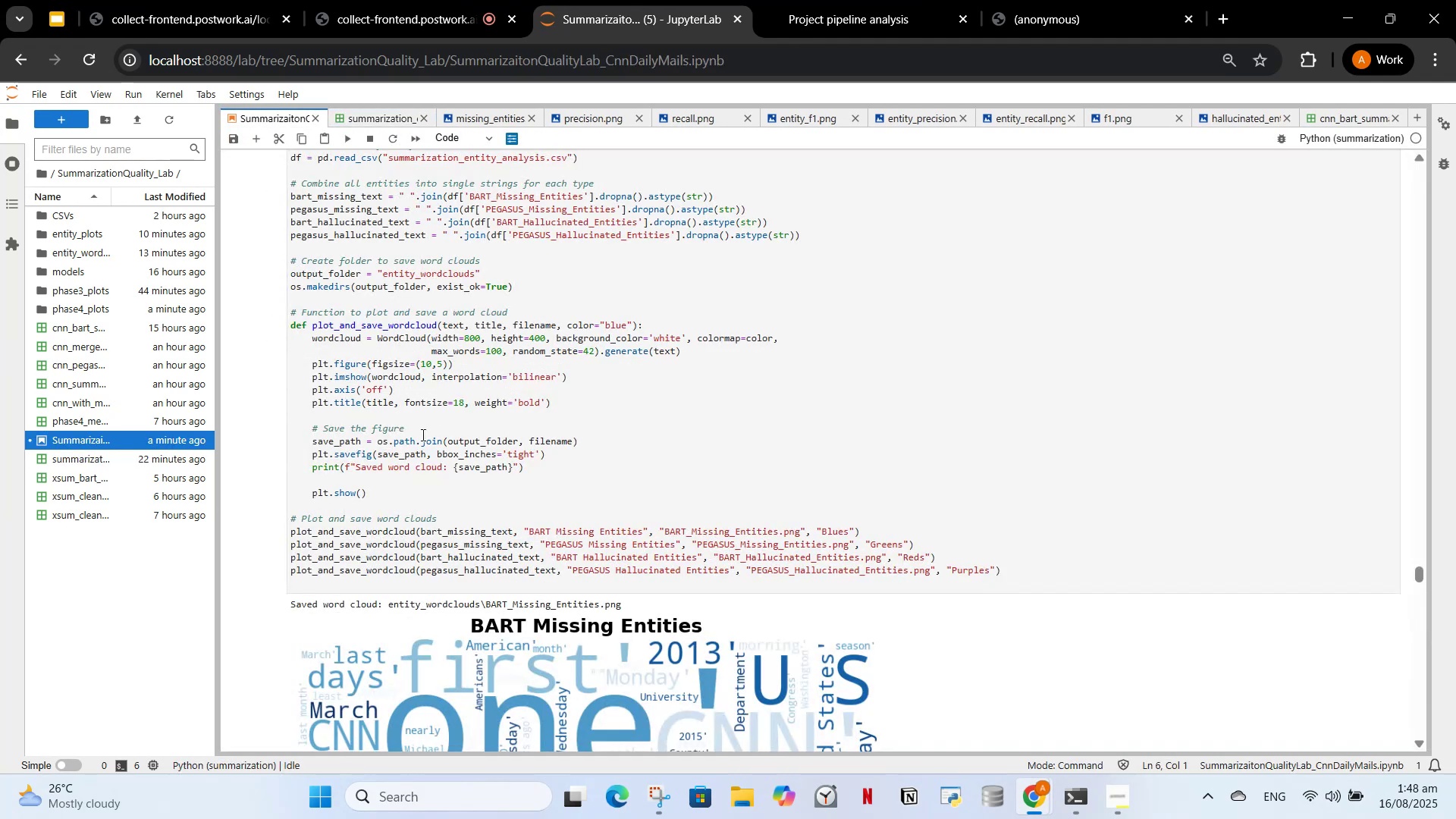 
left_click([420, 367])
 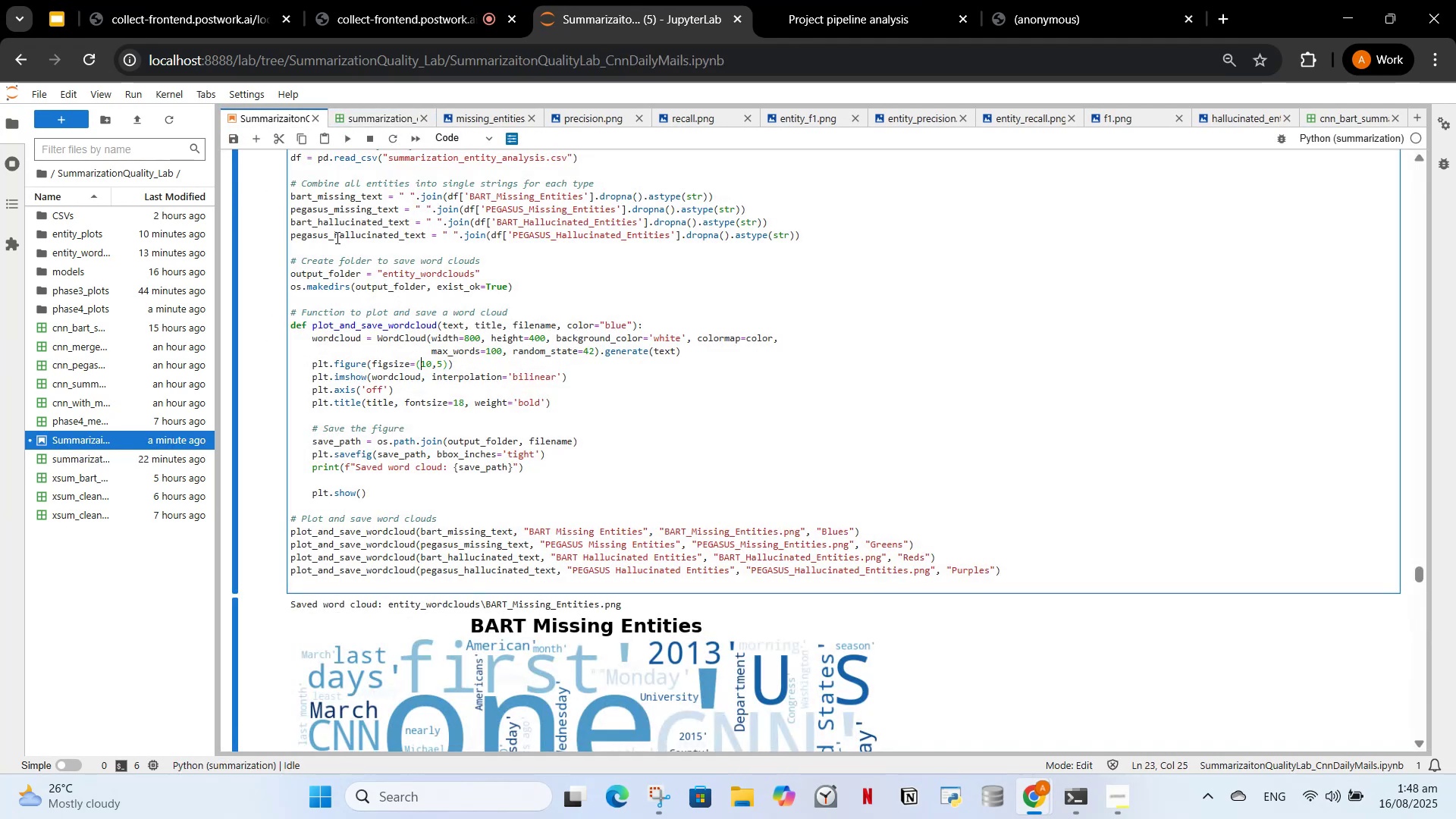 
scroll: coordinate [379, 381], scroll_direction: down, amount: 24.0
 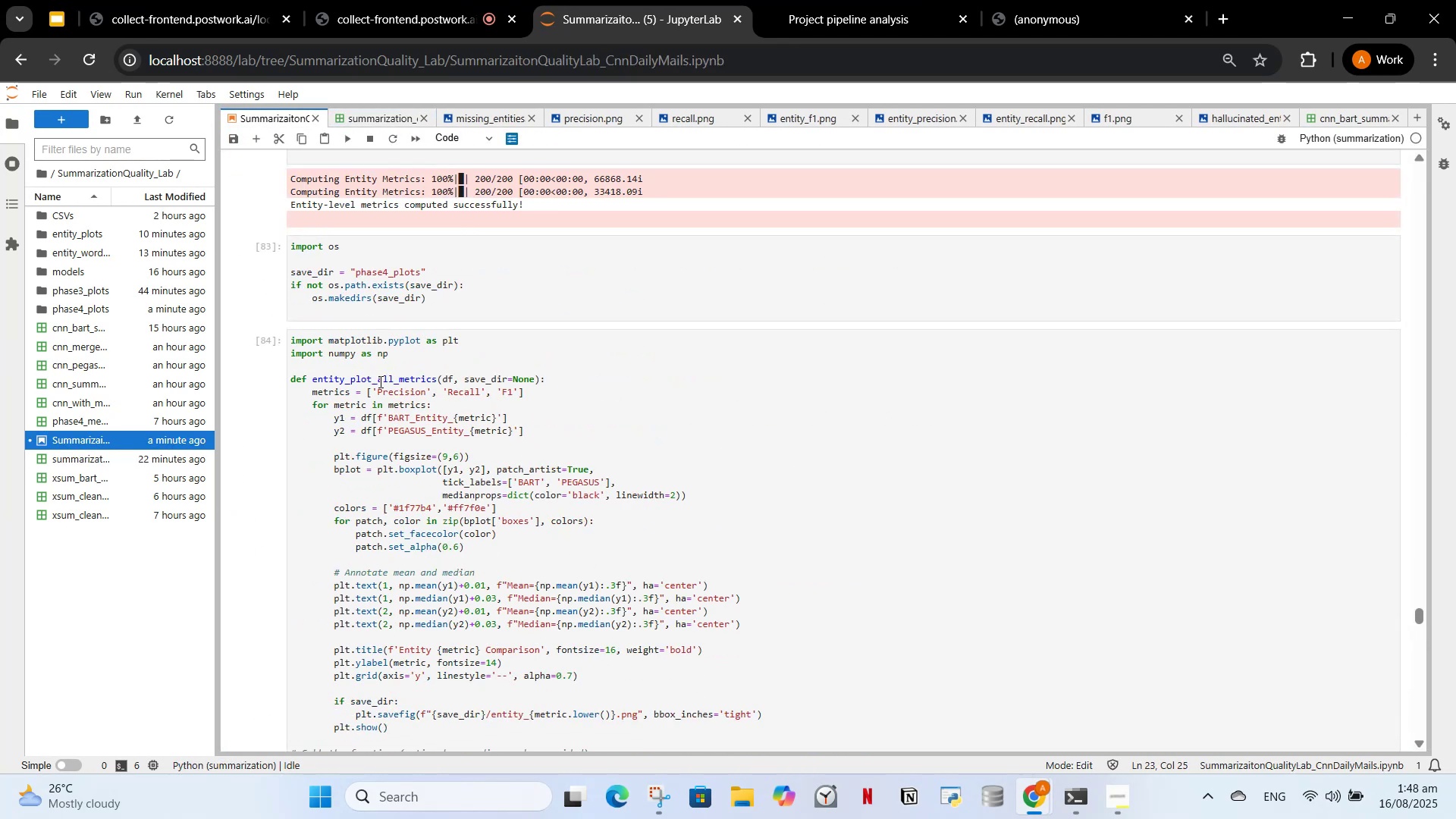 
scroll: coordinate [417, 469], scroll_direction: up, amount: 6.0
 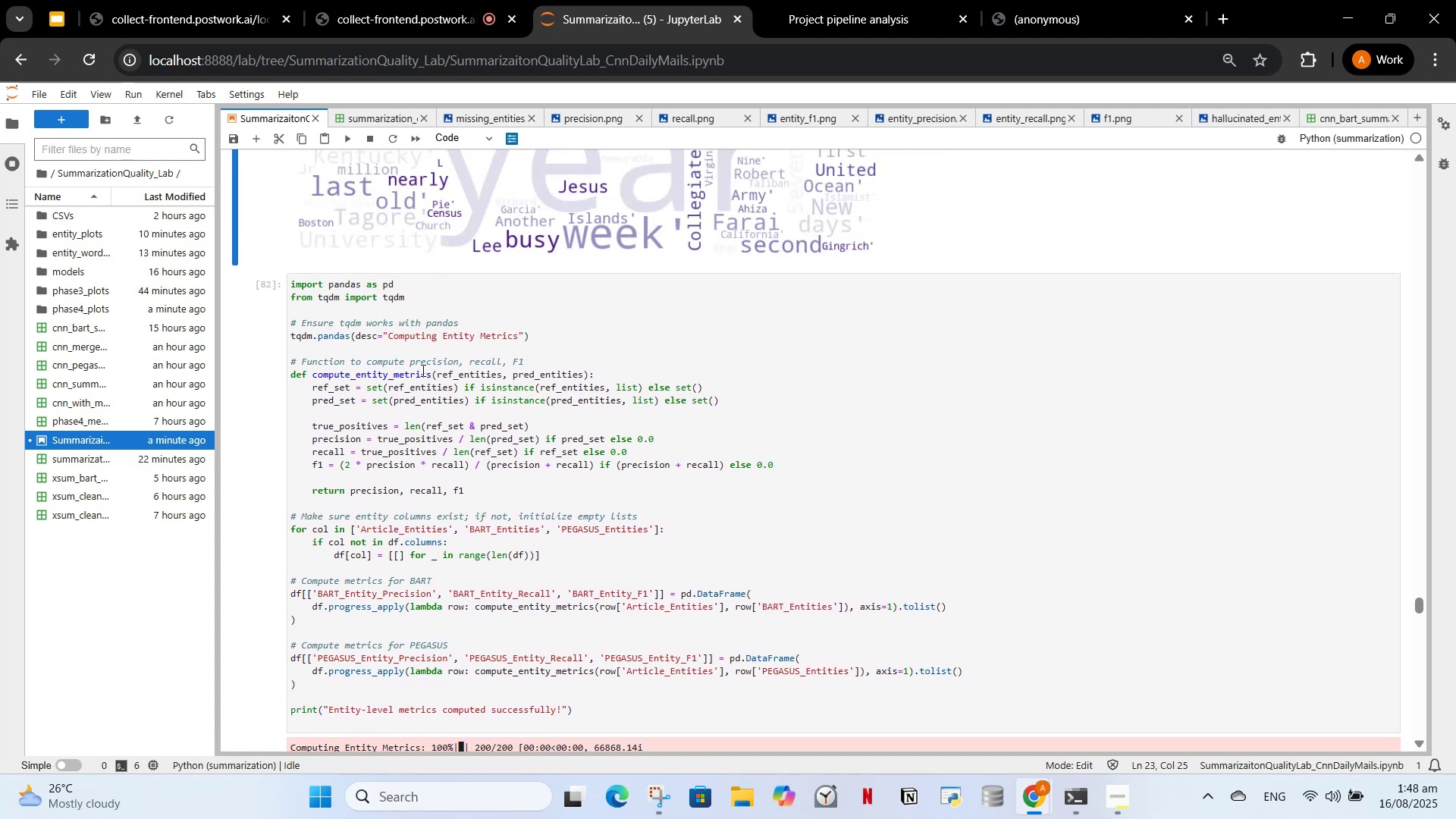 
left_click([422, 369])
 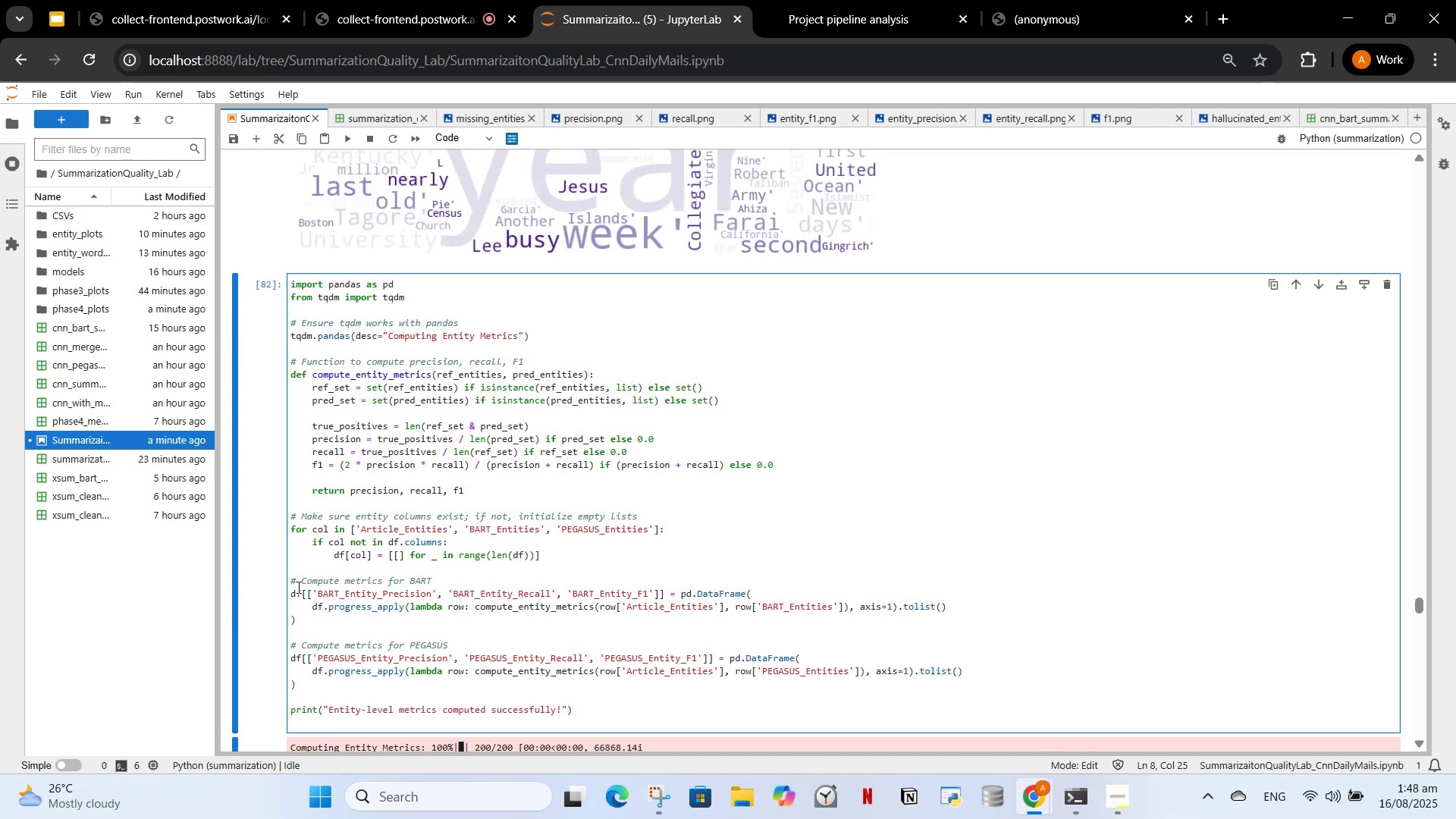 
wait(6.42)
 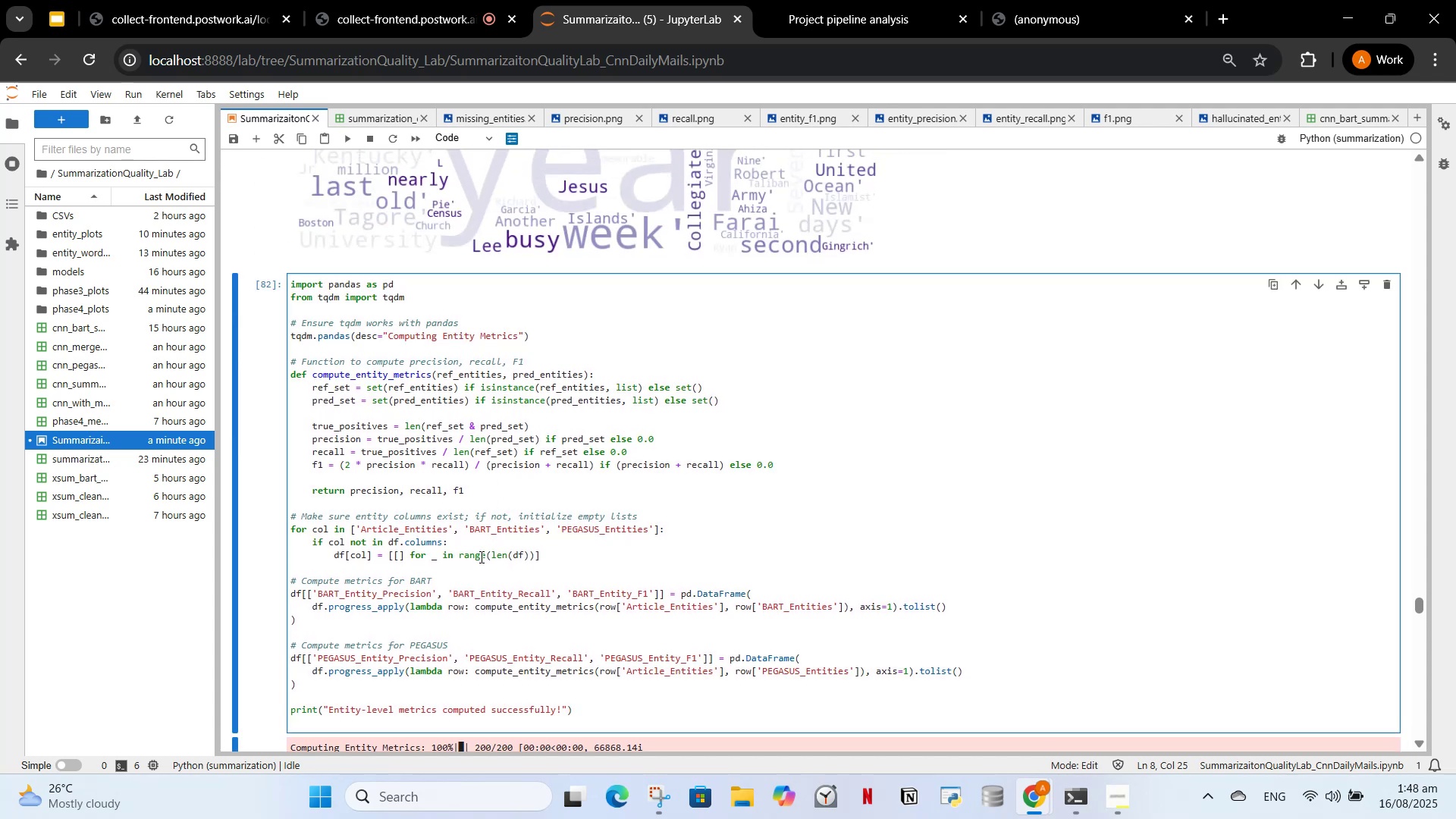 
left_click([297, 587])
 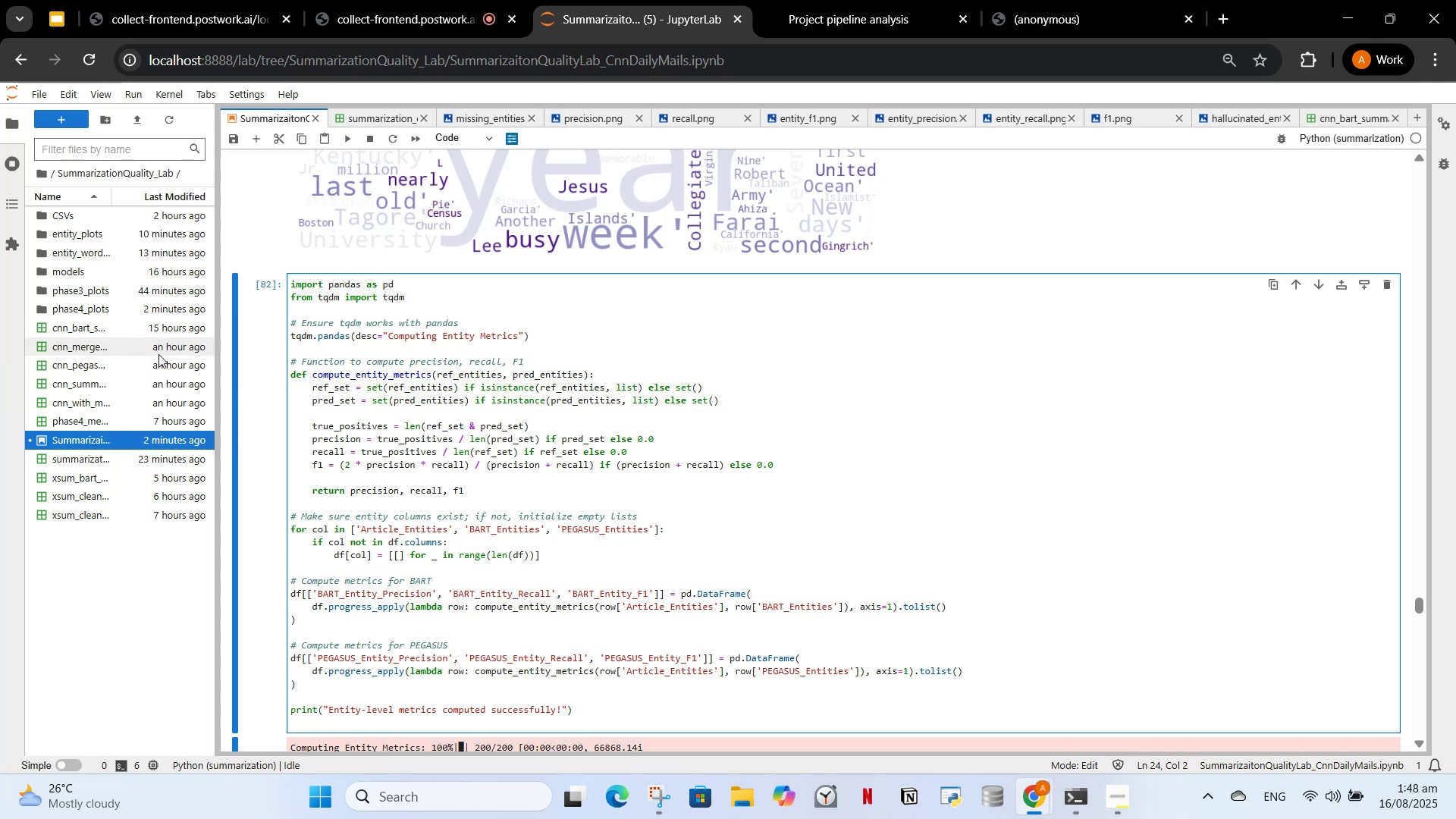 
wait(7.68)
 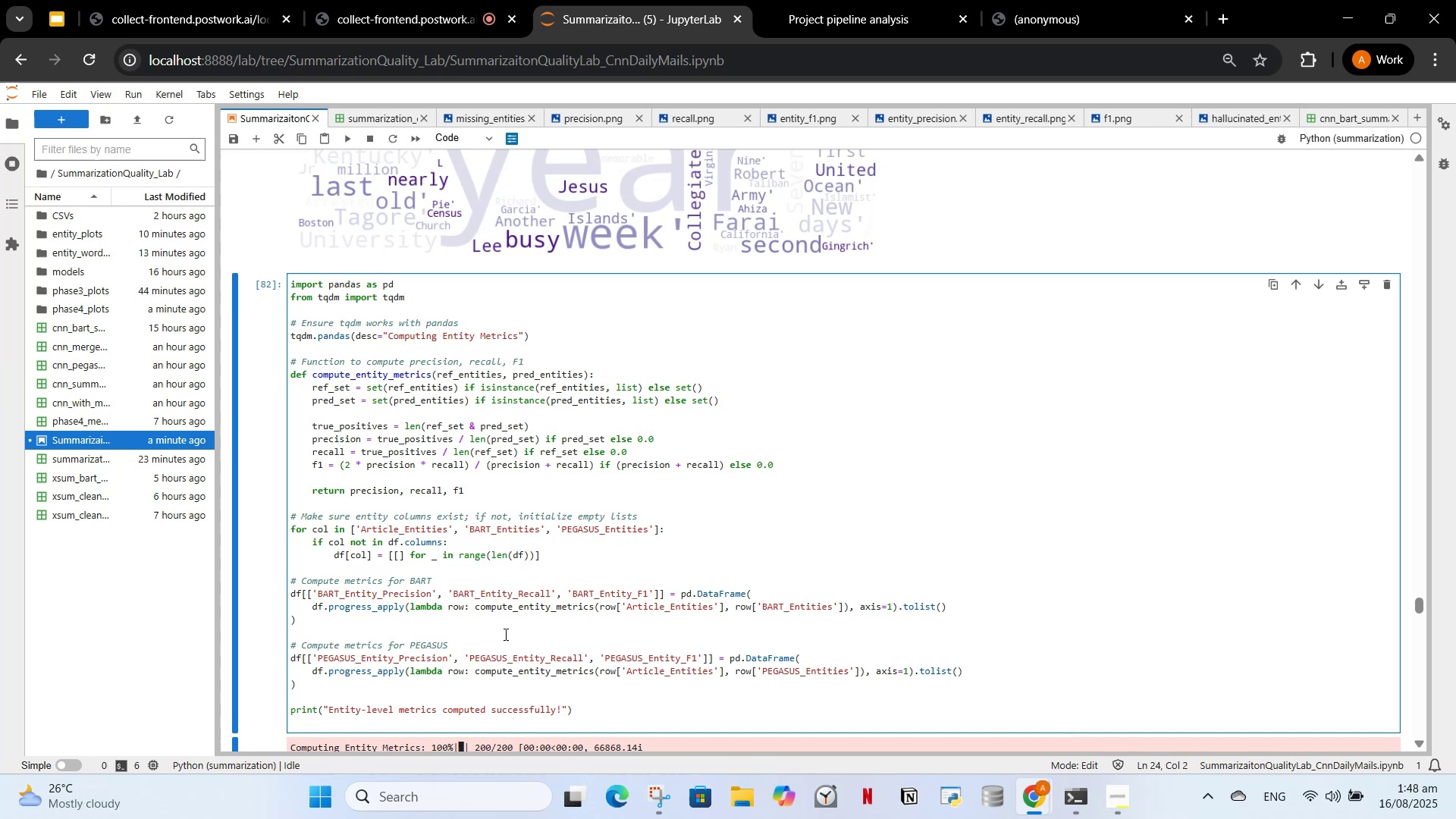 
left_click([152, 468])
 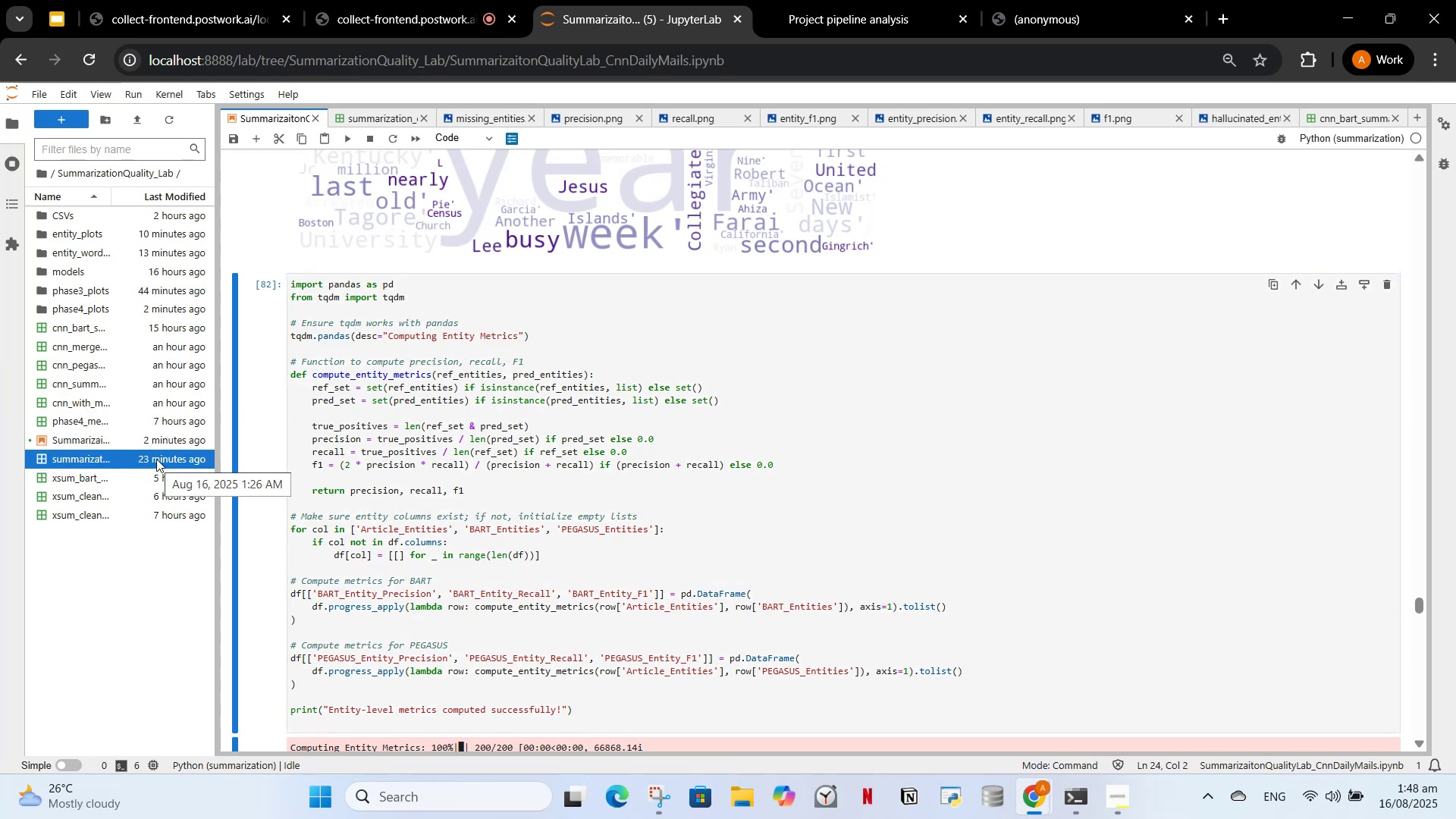 
double_click([156, 459])
 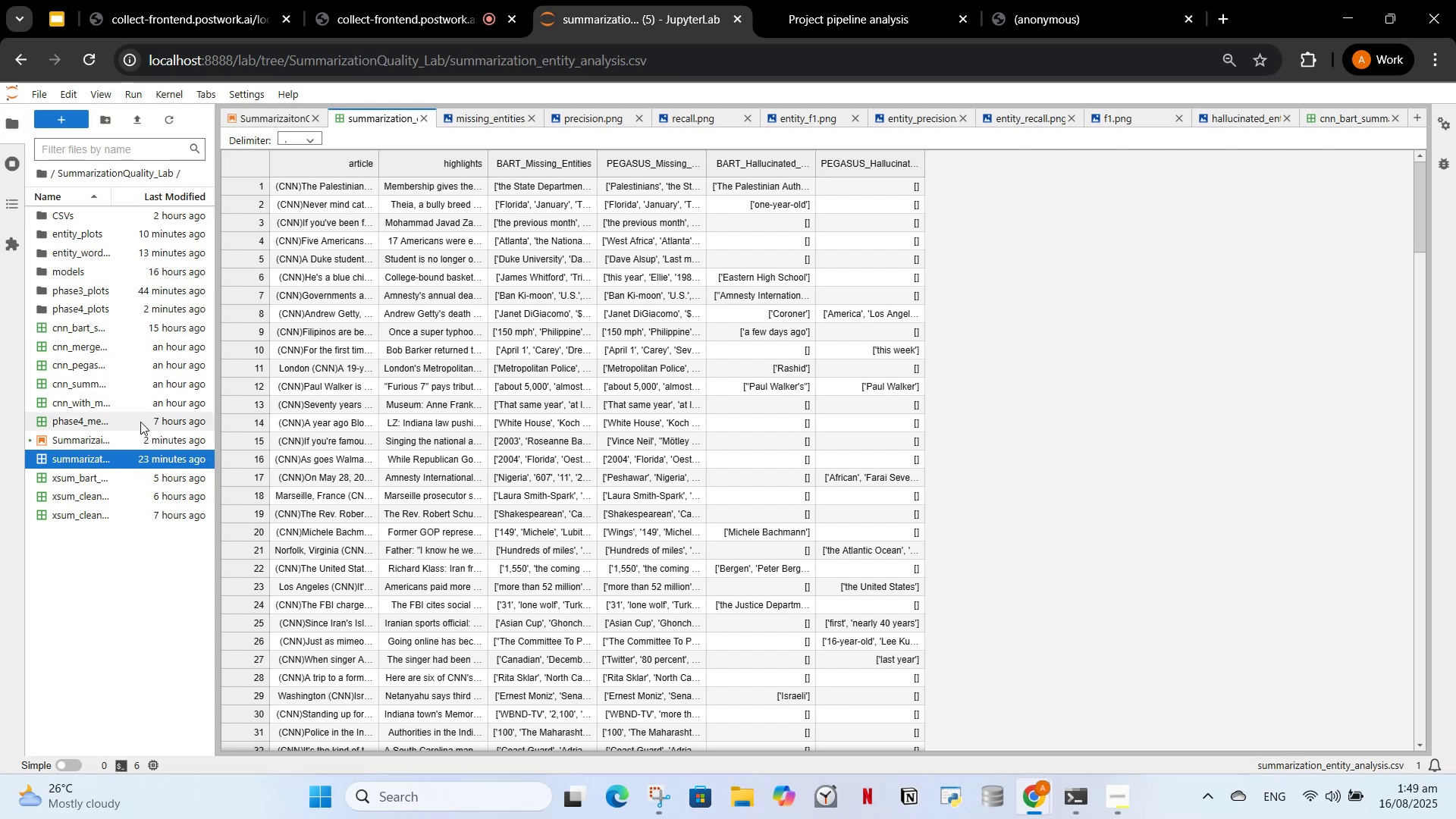 
double_click([140, 422])
 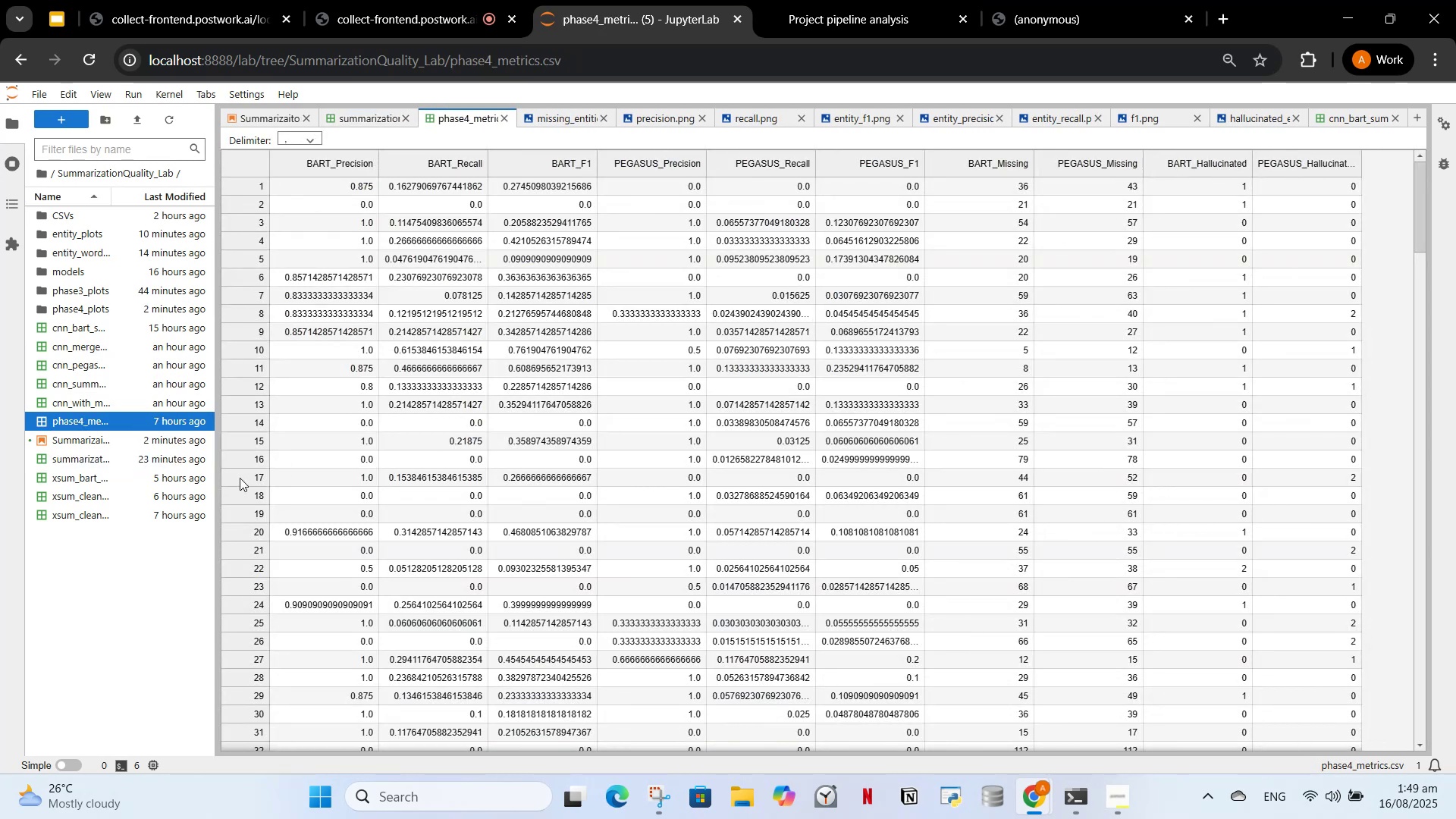 
wait(8.98)
 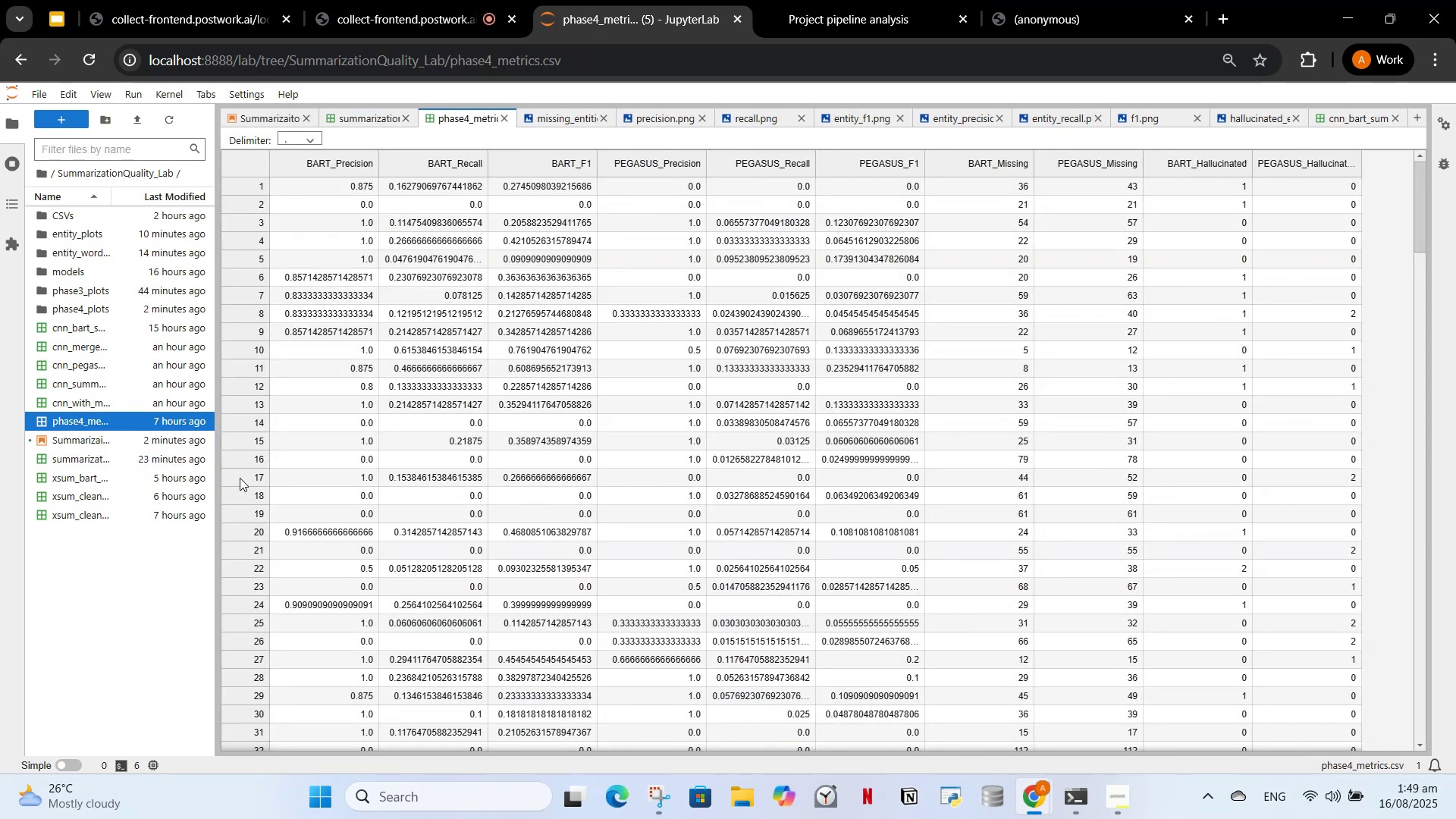 
double_click([177, 462])
 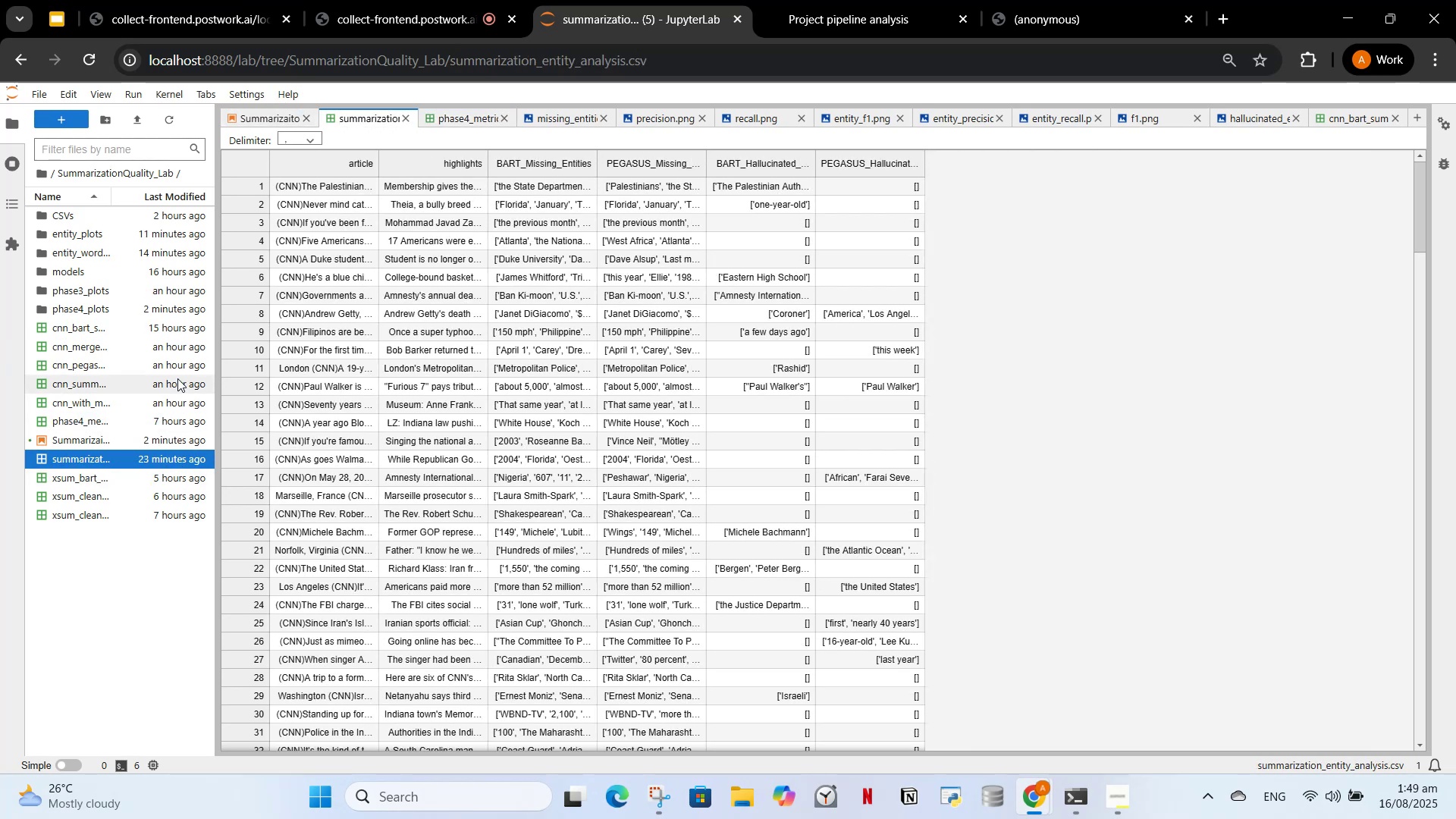 
left_click([265, 121])
 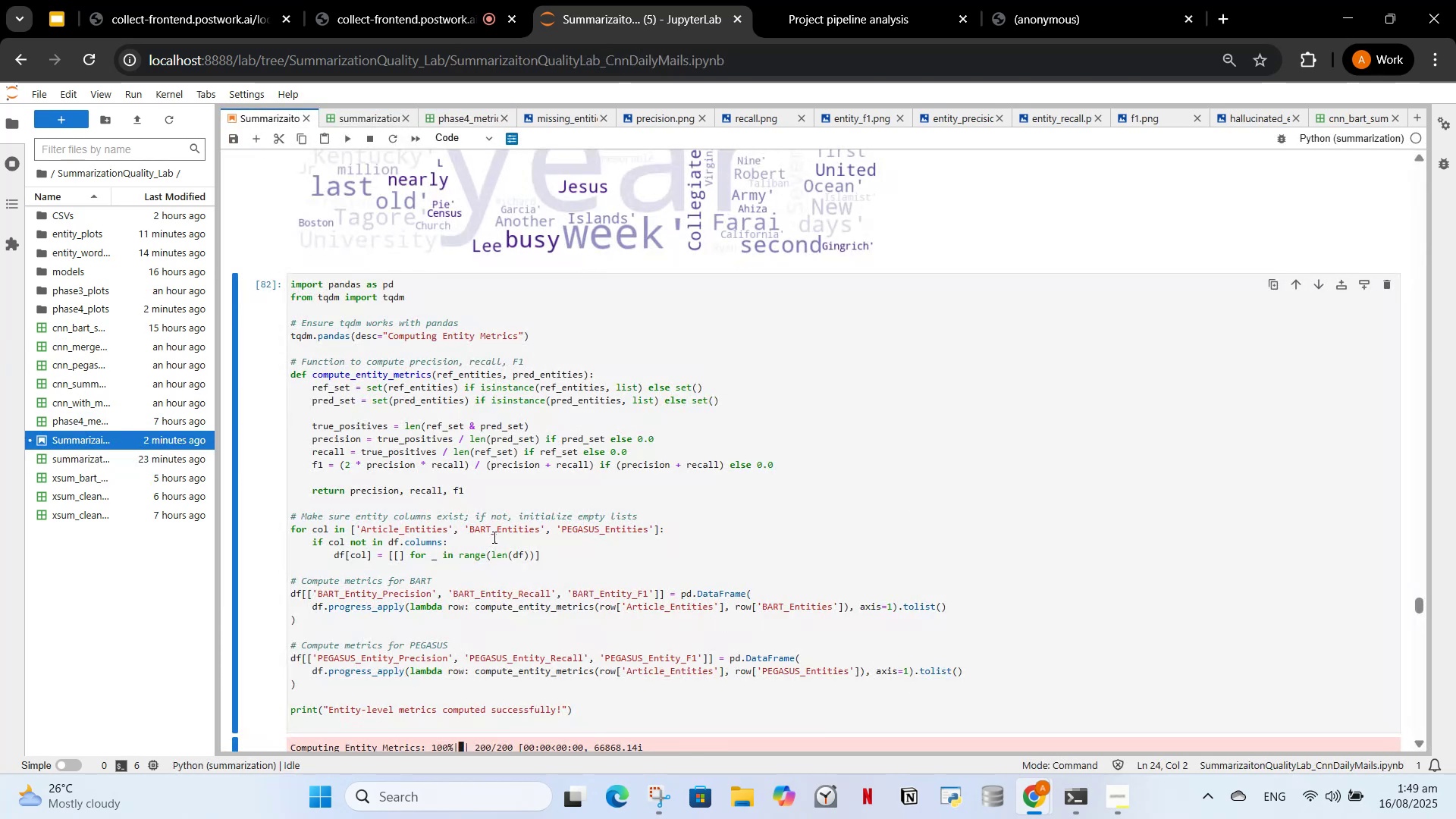 
scroll: coordinate [491, 513], scroll_direction: down, amount: 40.0
 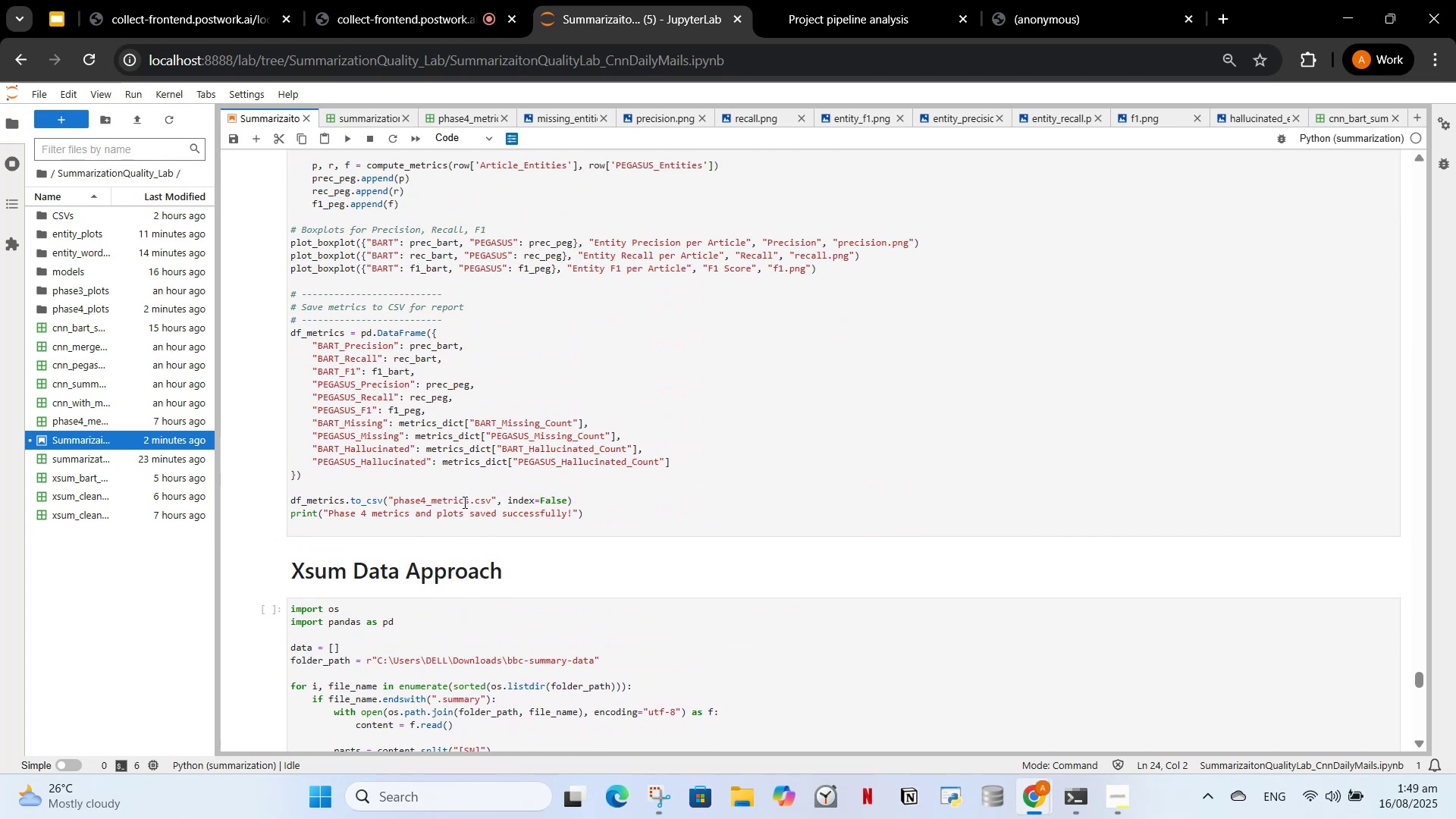 
left_click([463, 503])
 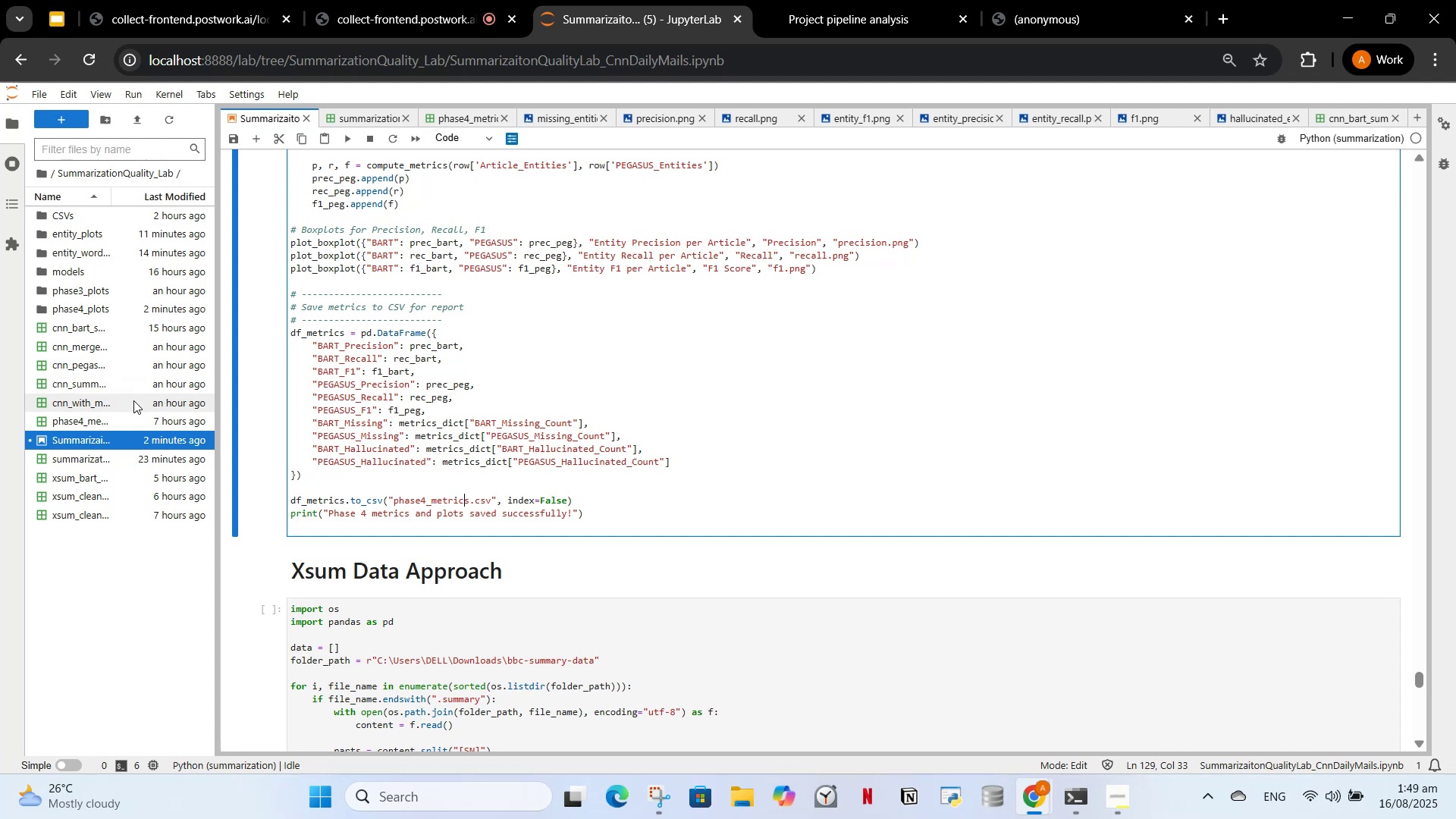 
double_click([140, 417])
 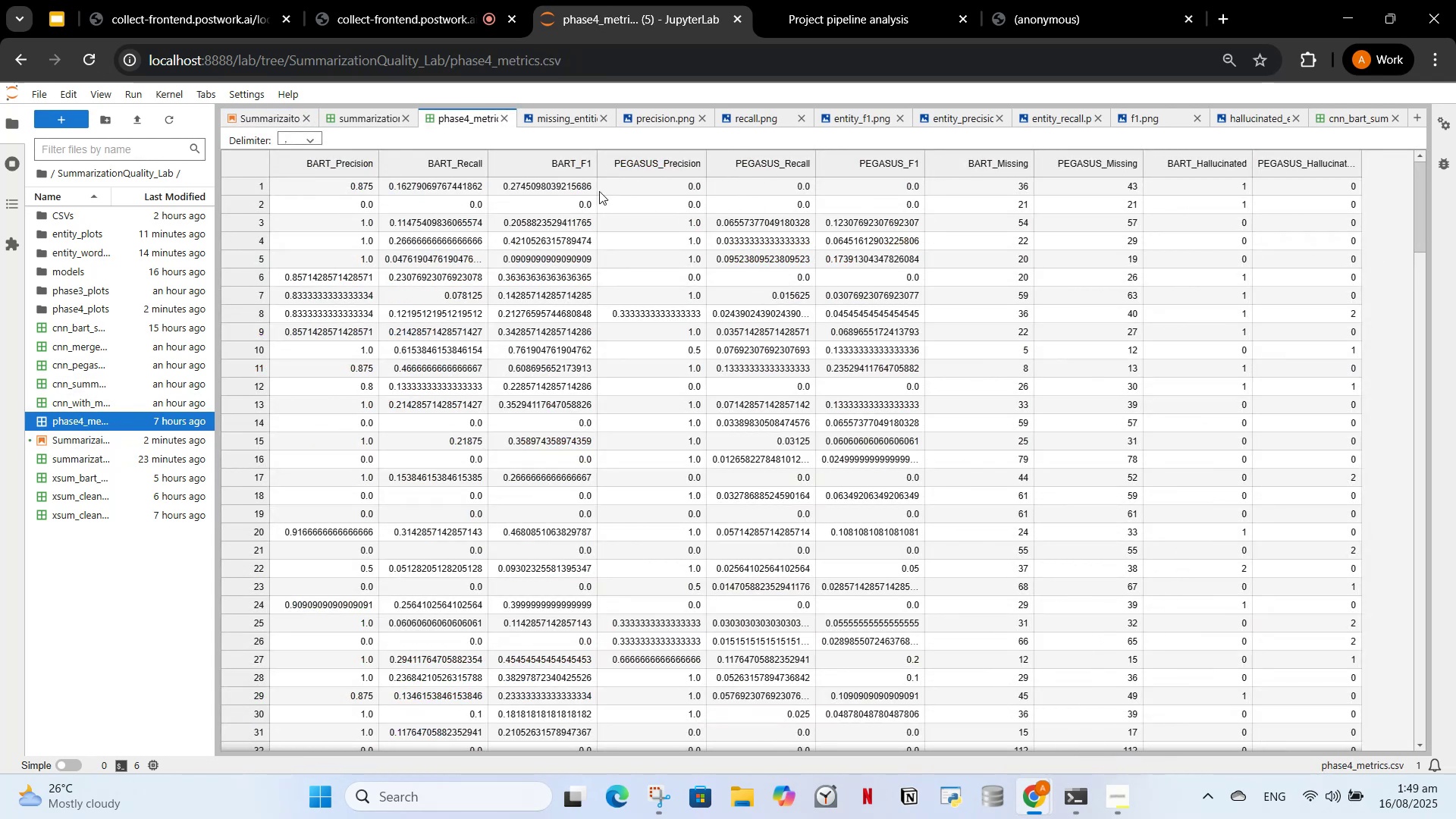 
wait(7.17)
 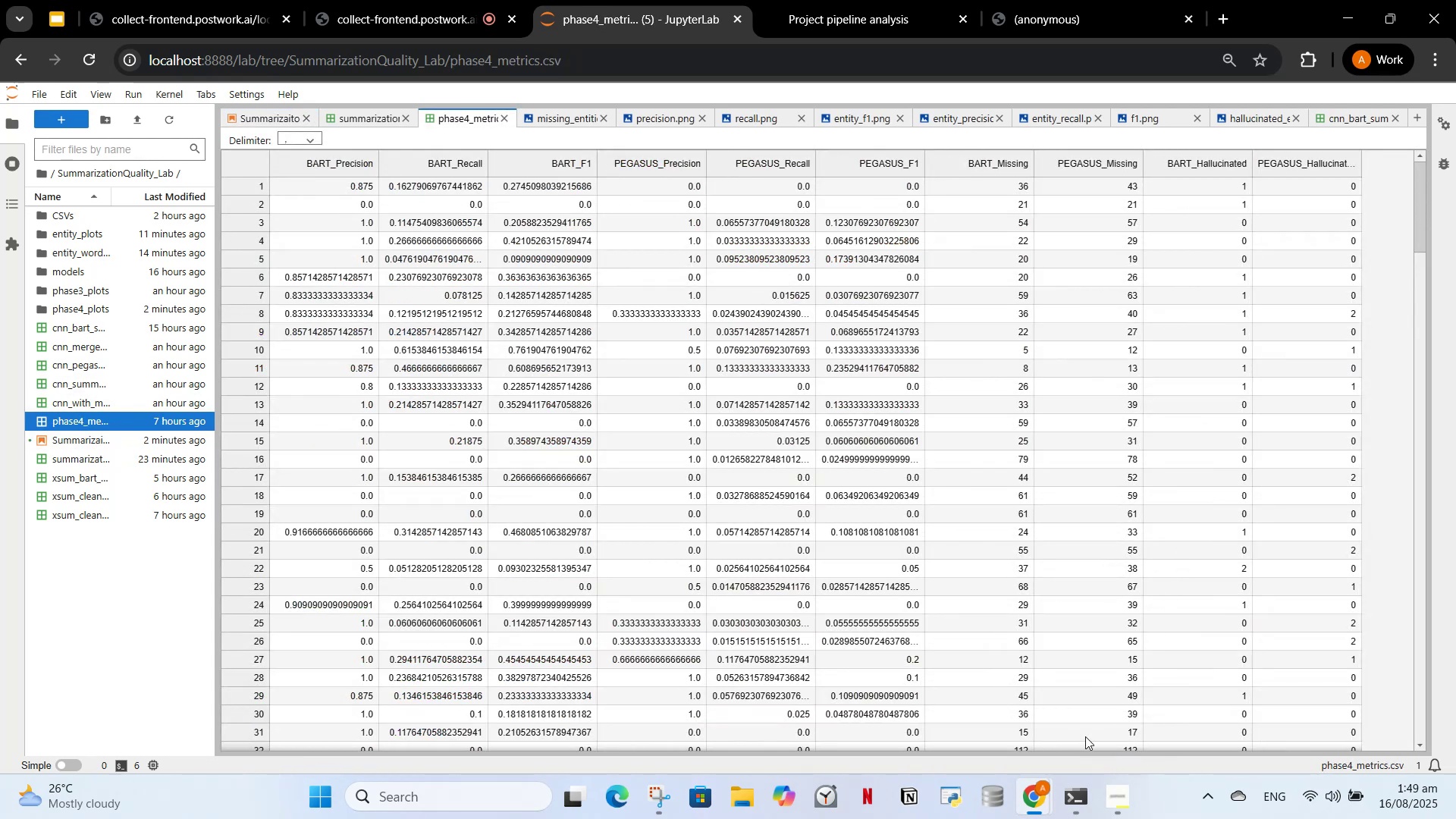 
left_click([656, 175])
 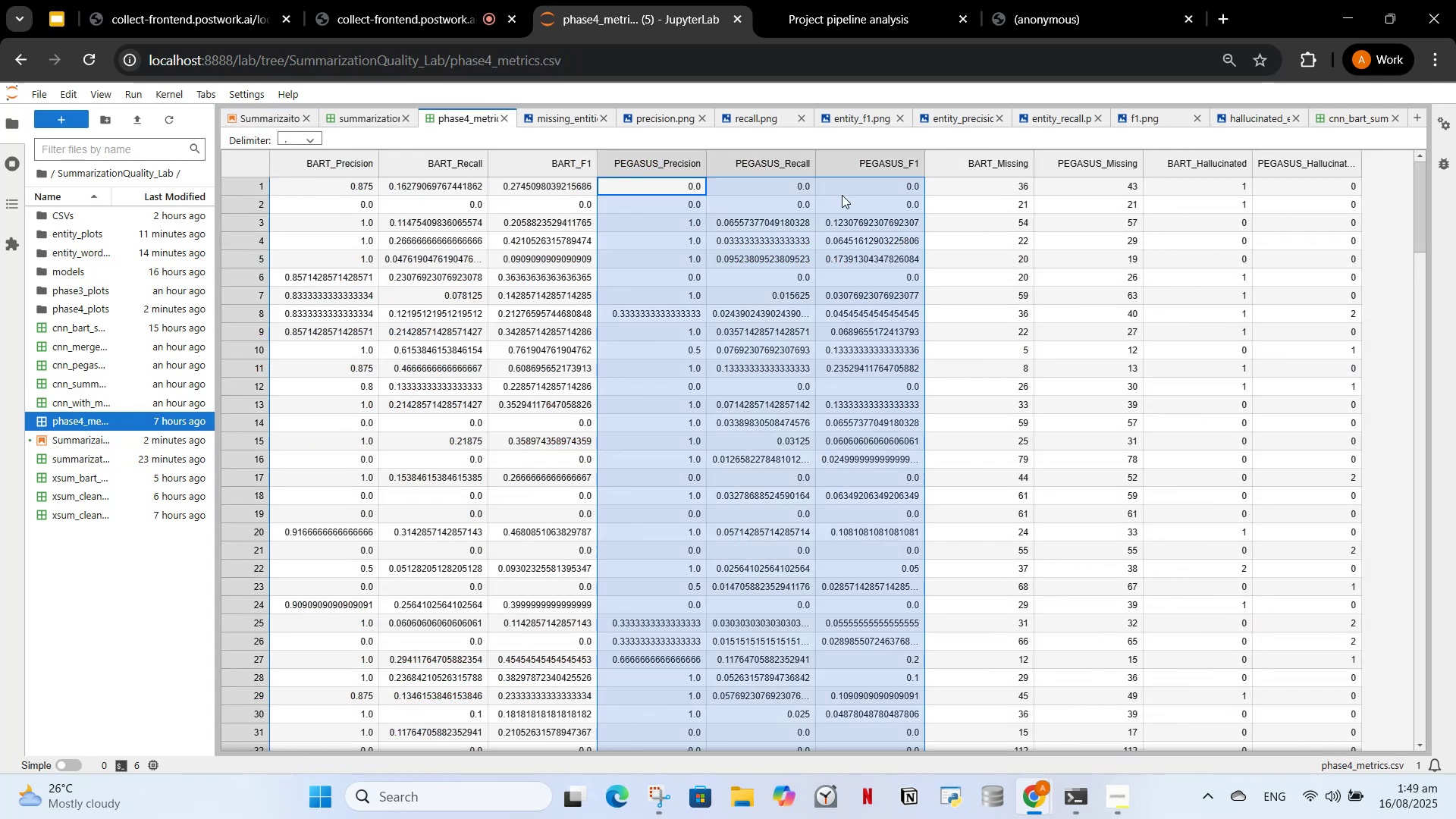 
left_click([837, 197])
 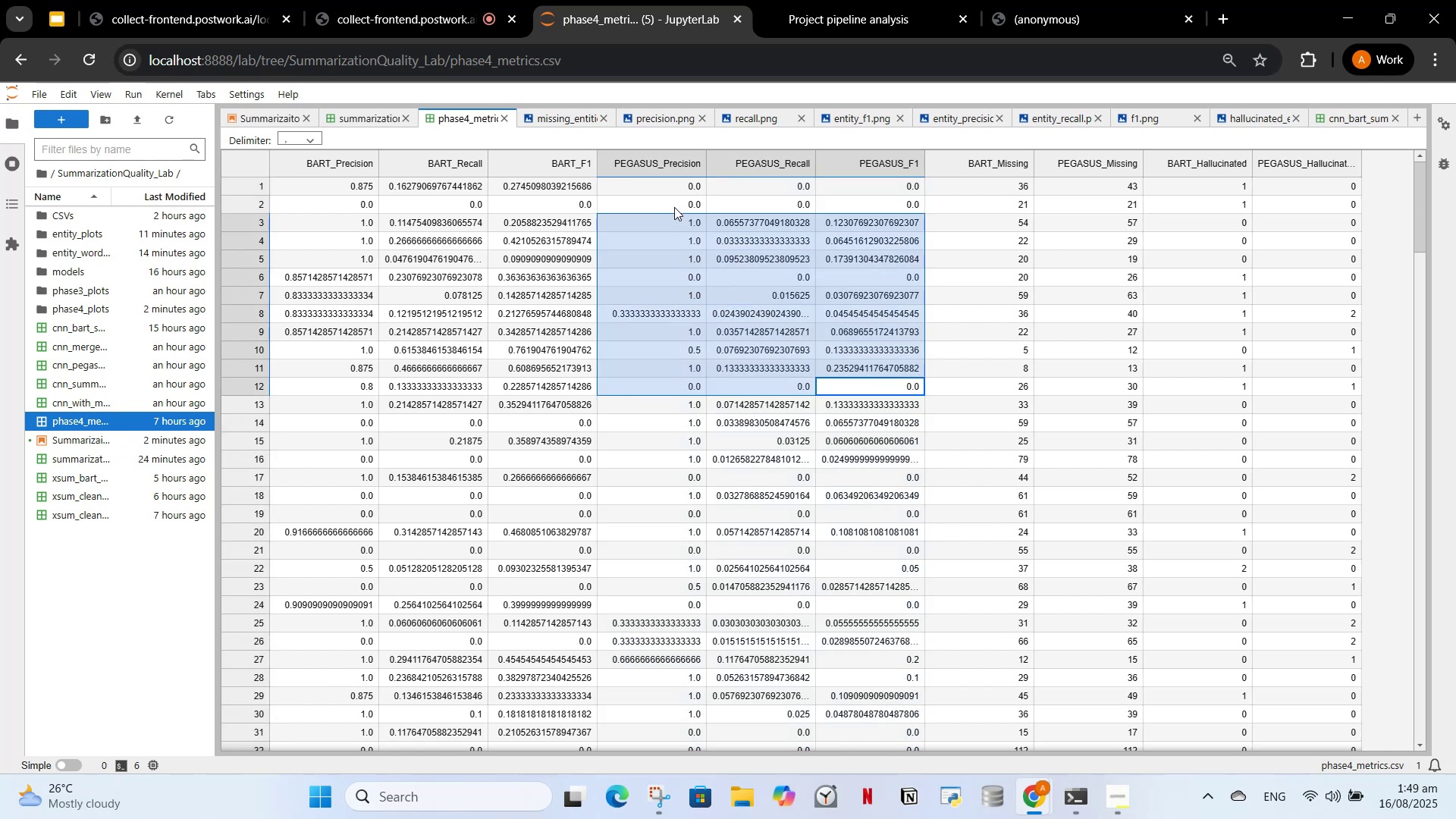 
left_click([668, 156])
 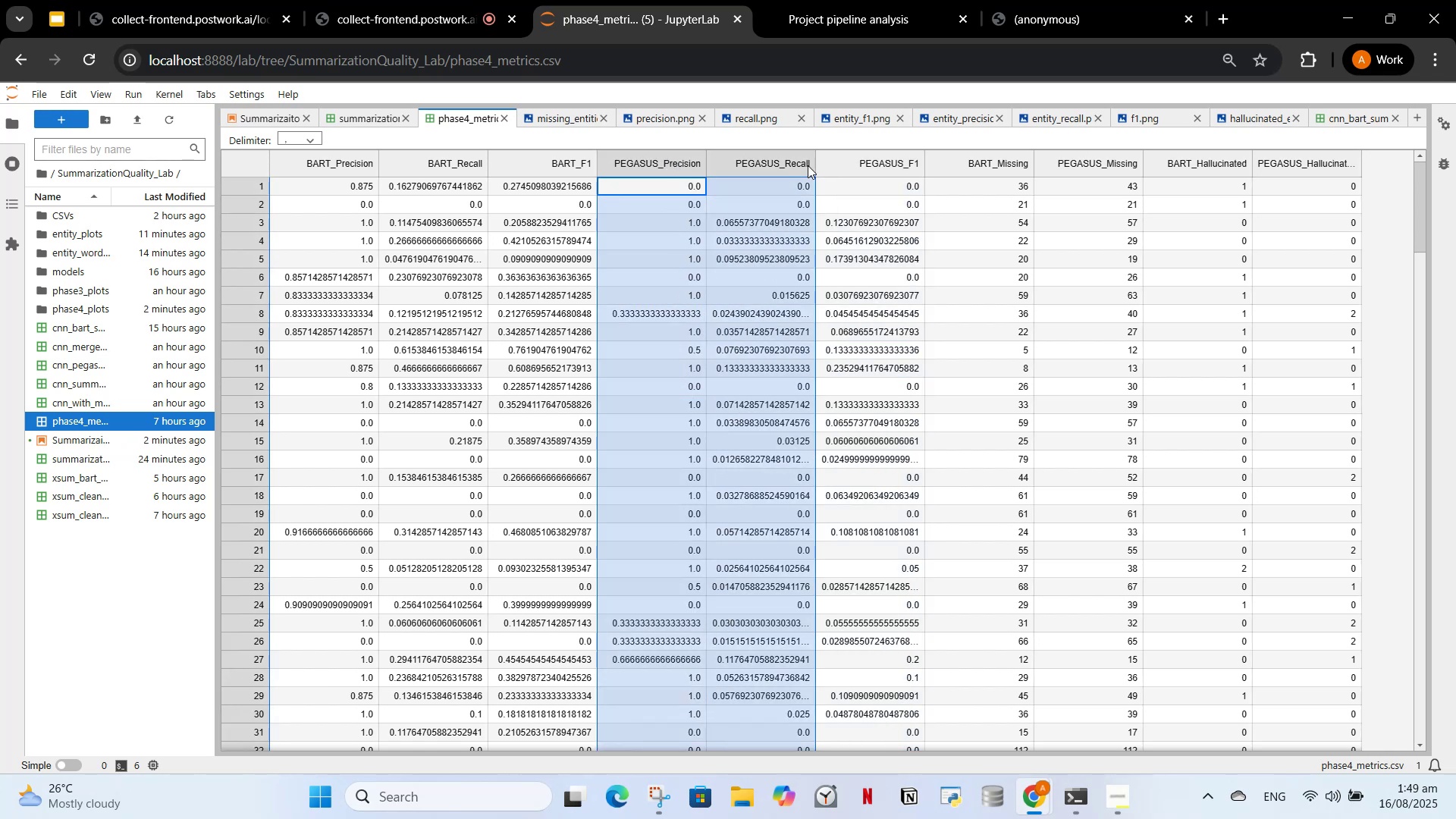 
left_click([833, 161])
 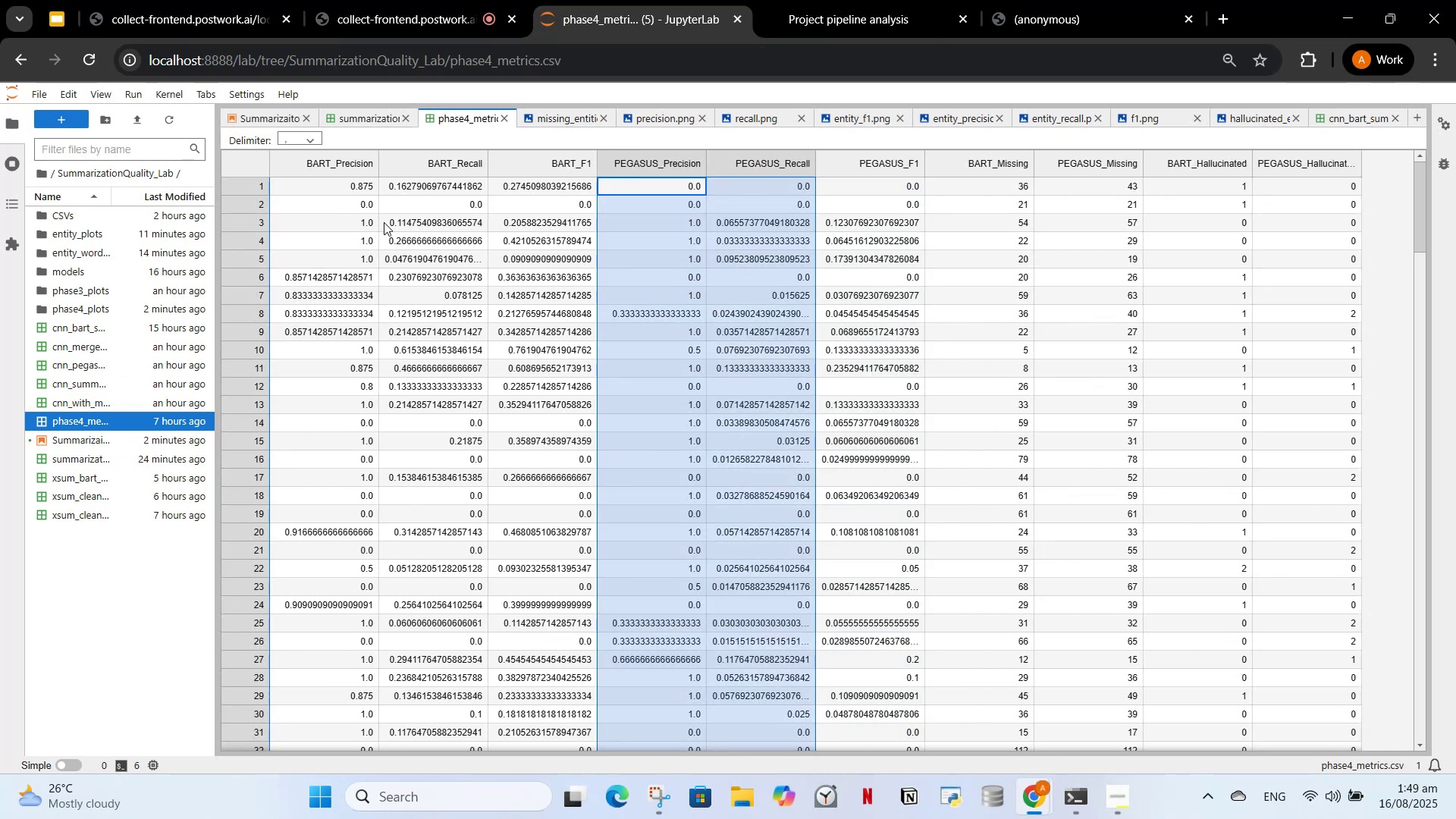 
left_click([253, 111])
 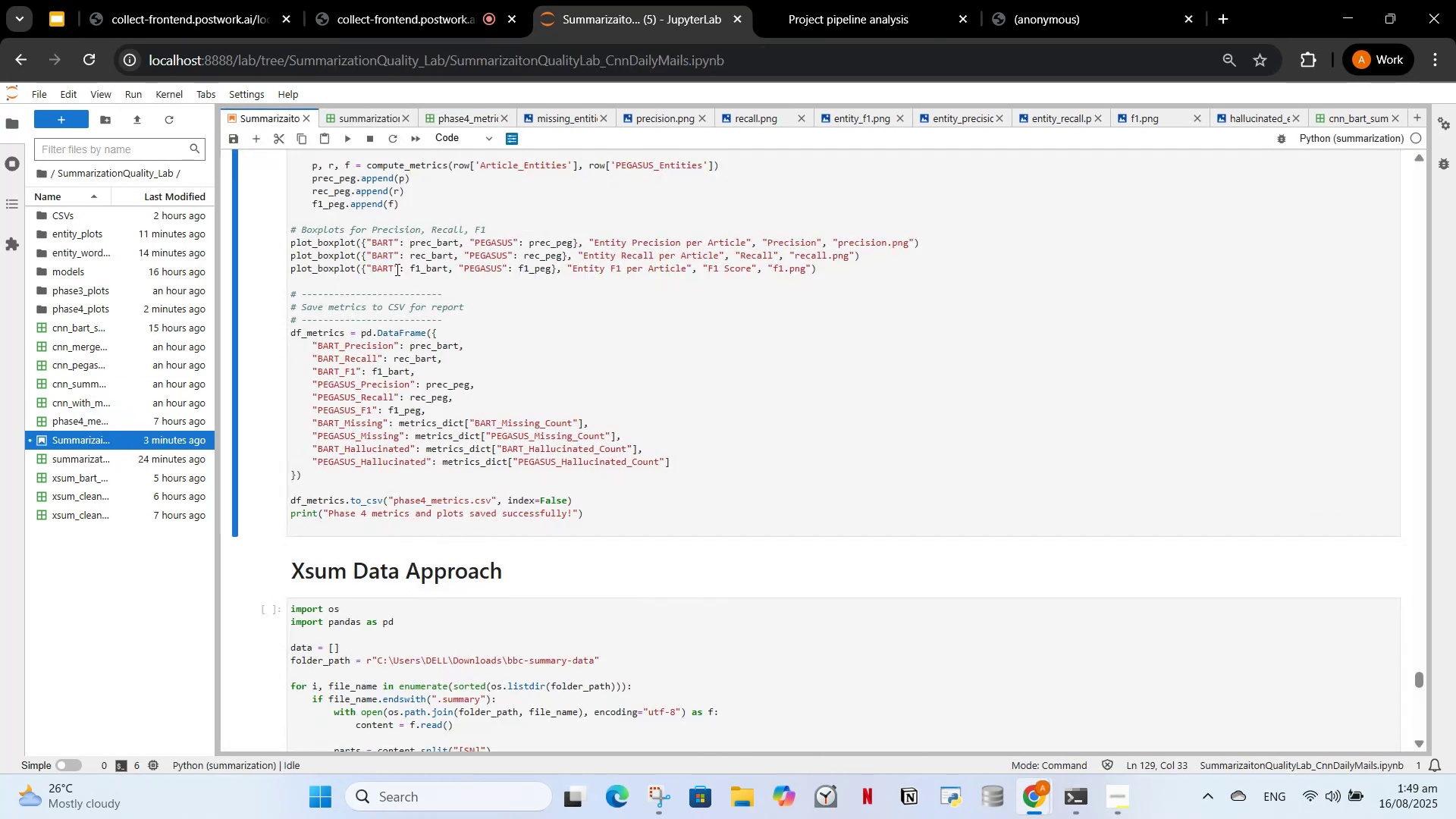 
scroll: coordinate [526, 341], scroll_direction: up, amount: 157.0
 